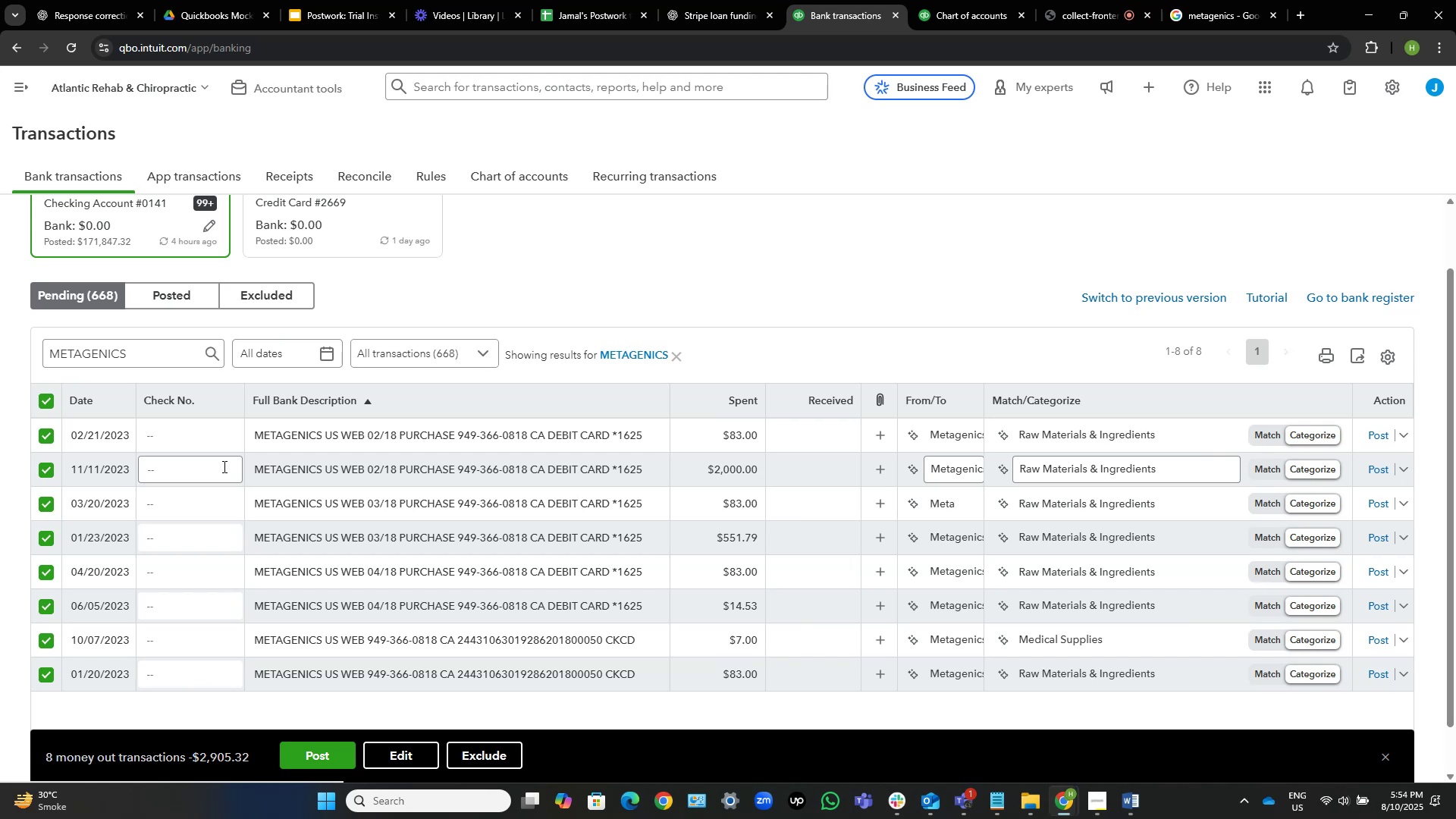 
left_click([403, 755])
 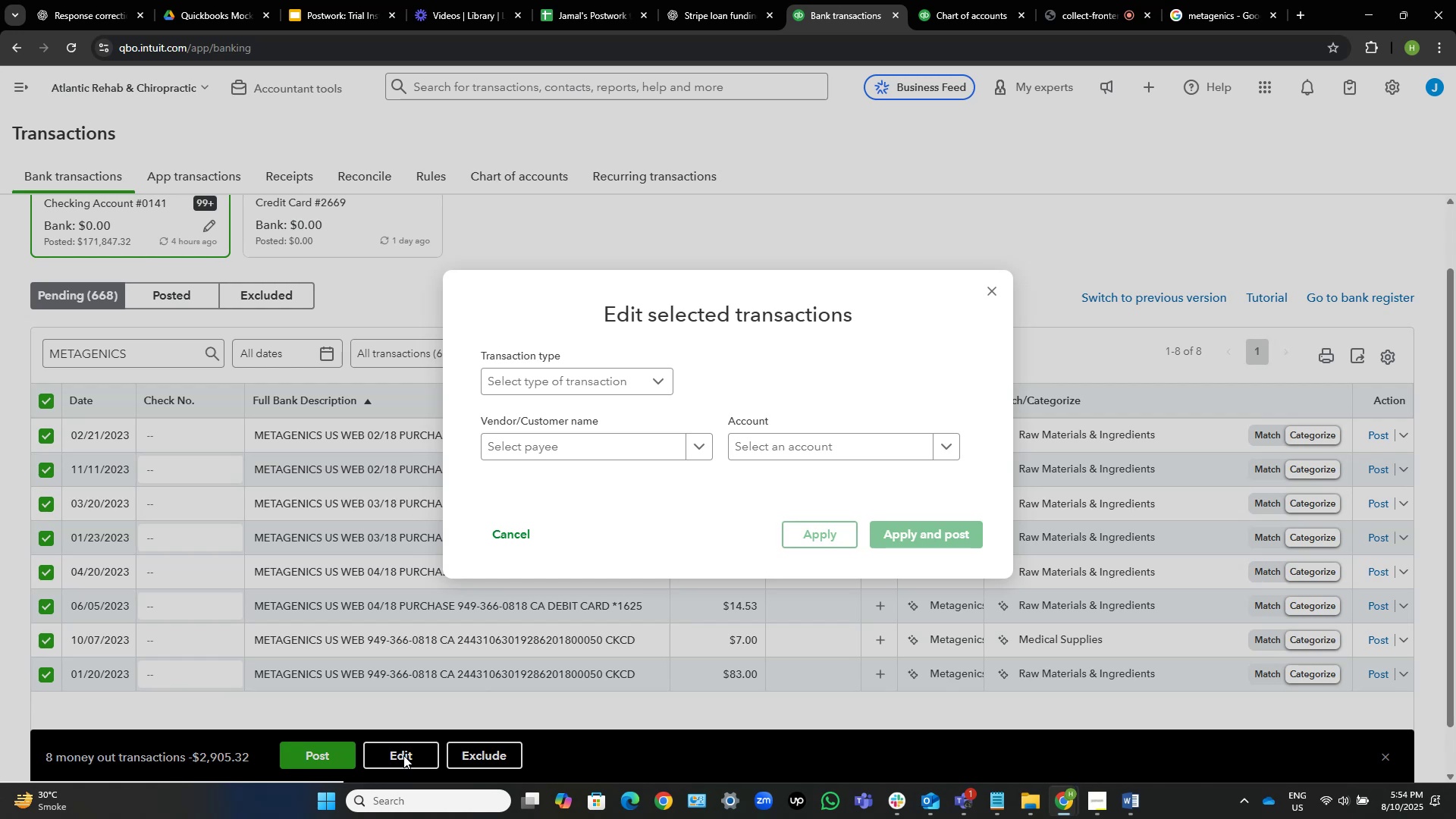 
wait(29.58)
 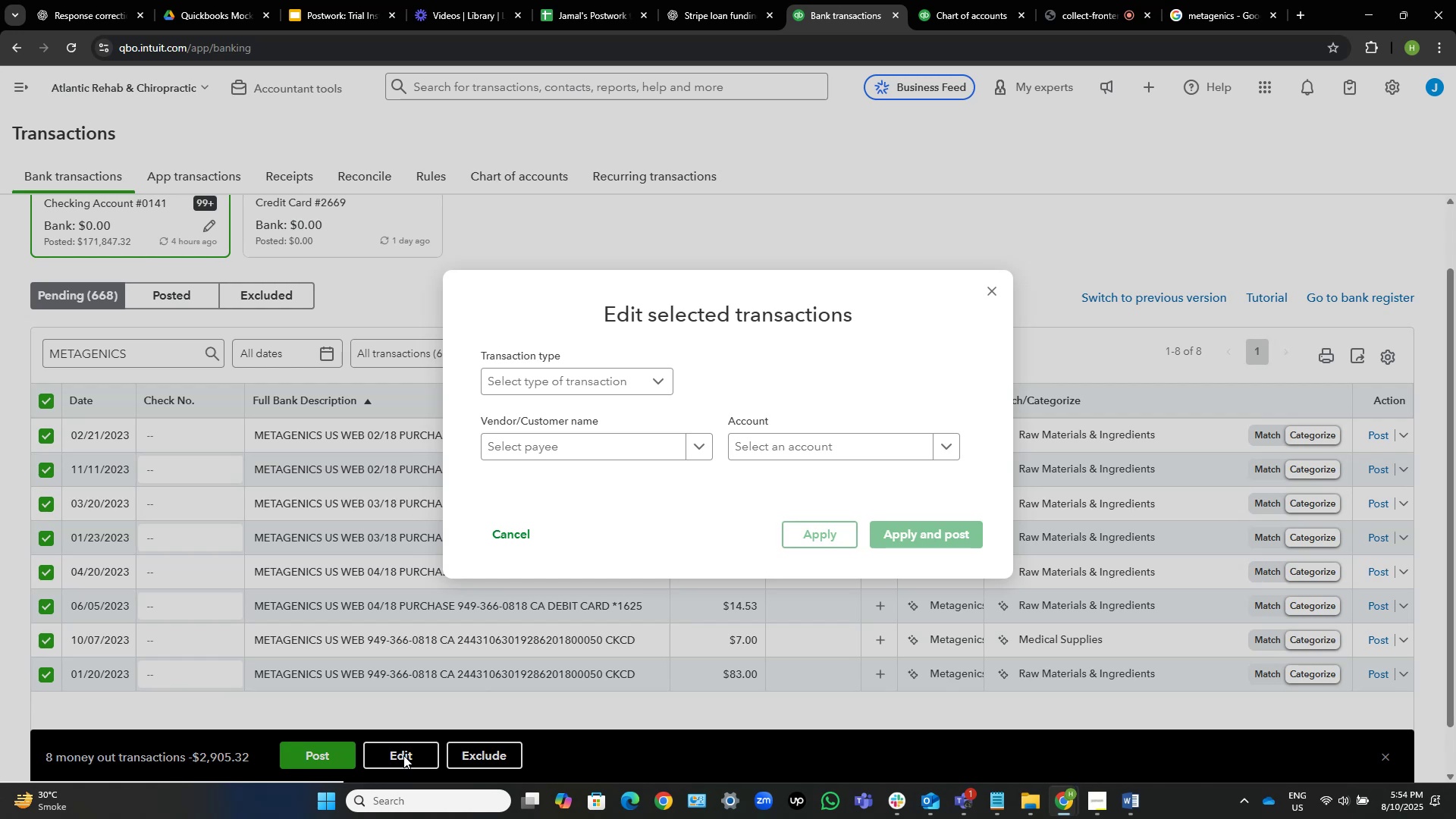 
left_click([644, 453])
 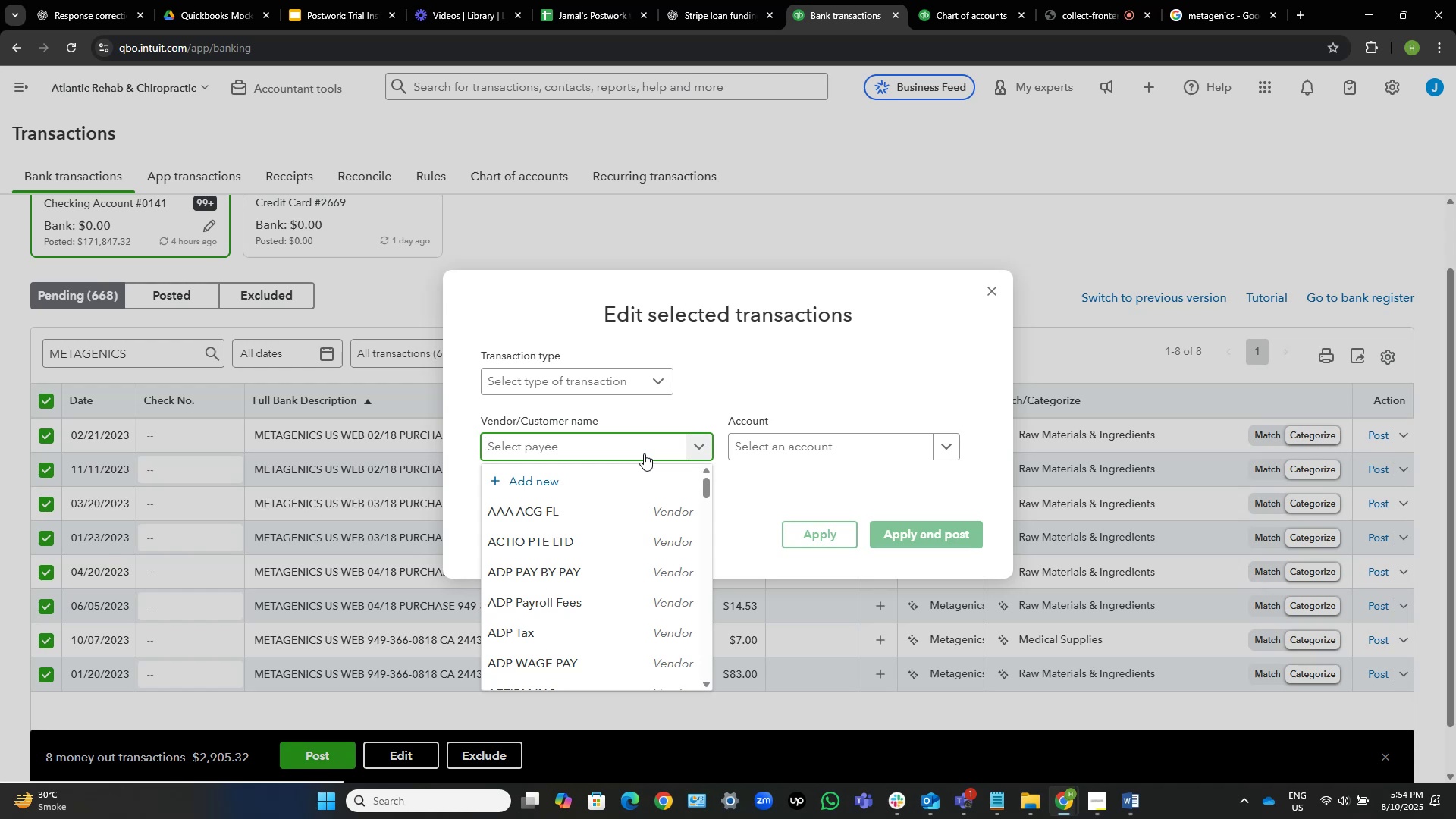 
wait(6.65)
 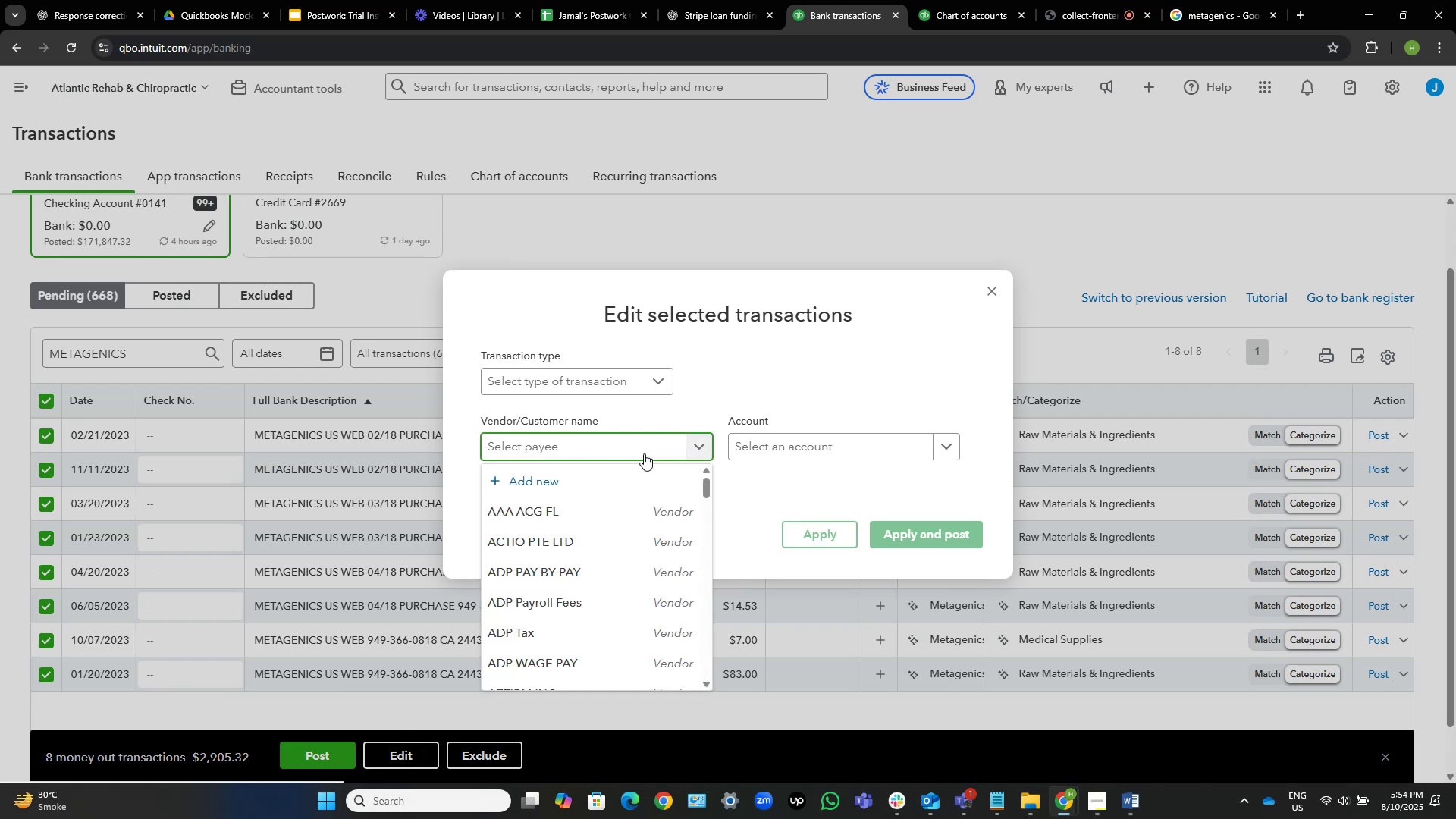 
type(na)
key(Backspace)
key(Backspace)
key(Backspace)
type(mg)
key(Backspace)
 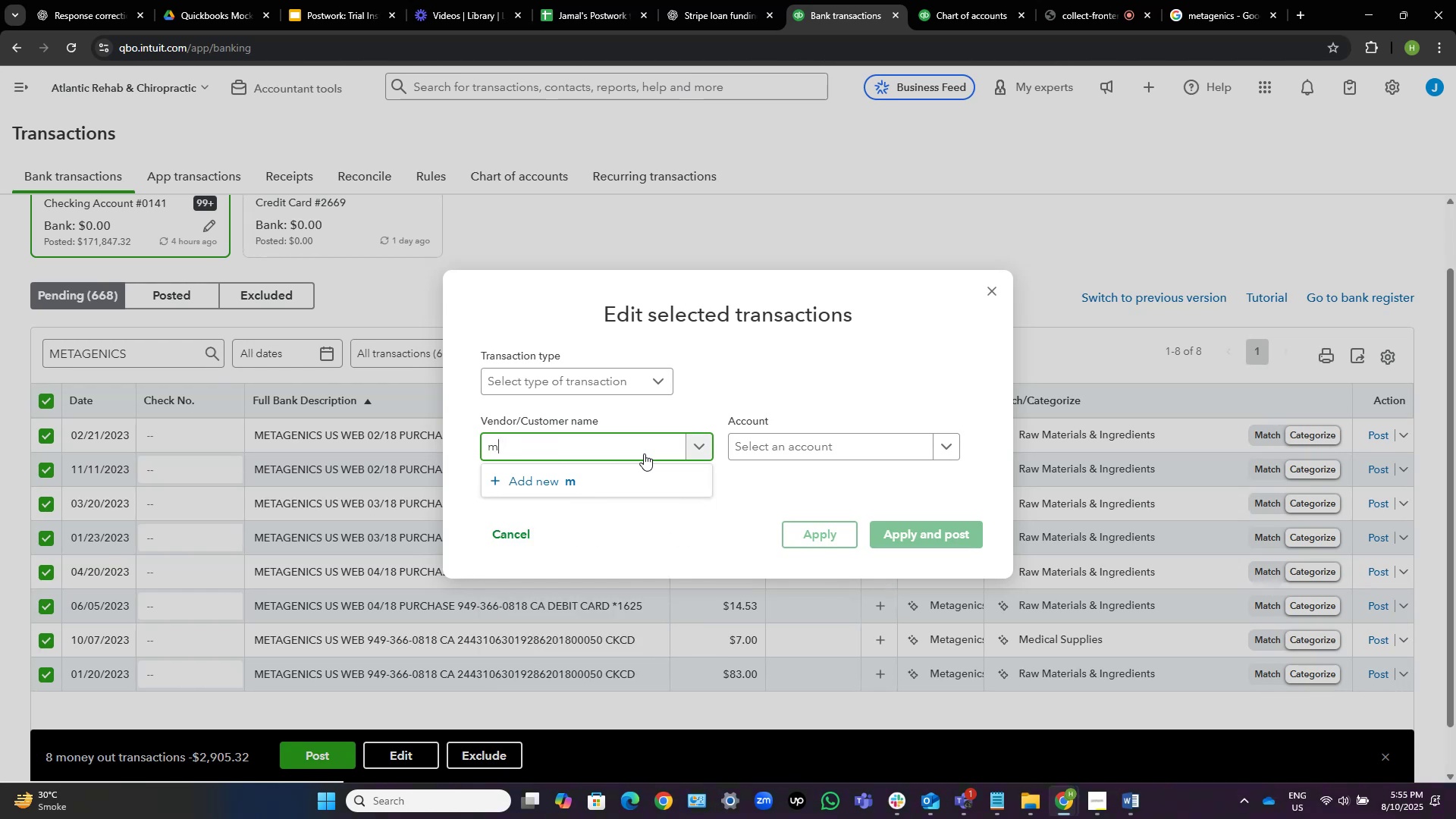 
hold_key(key=Backspace, duration=0.42)
 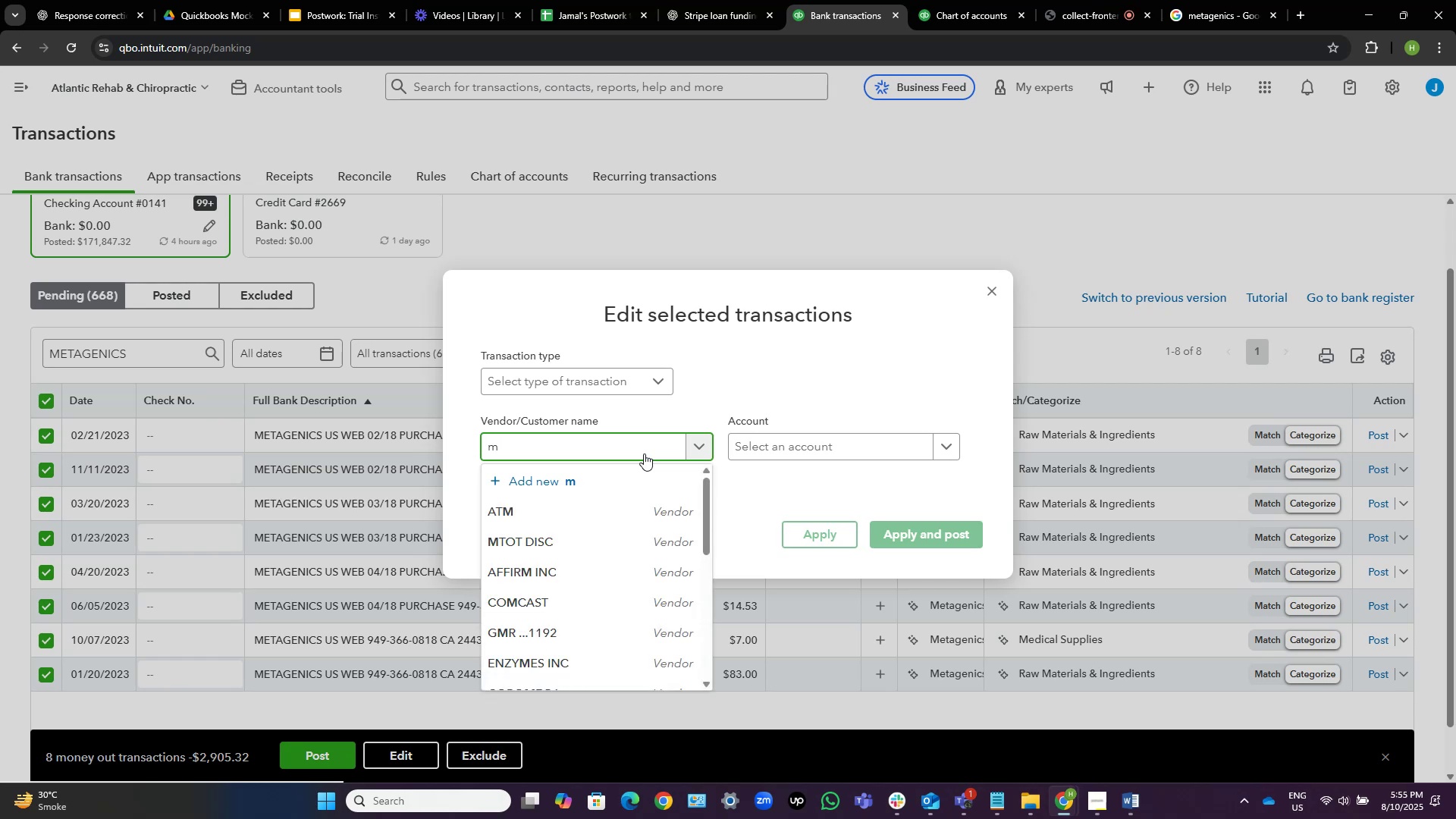 
type(et)
 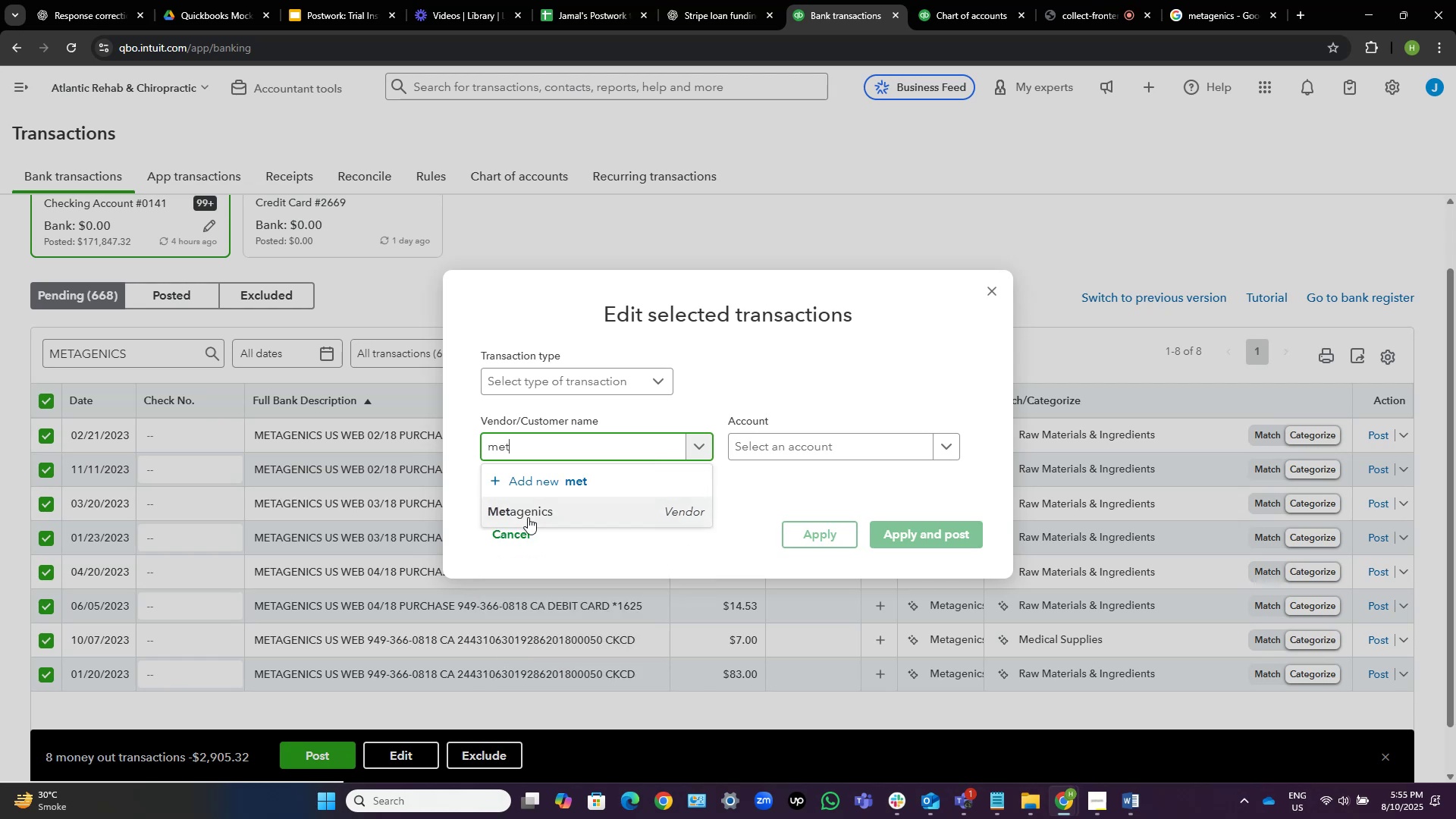 
left_click([529, 519])
 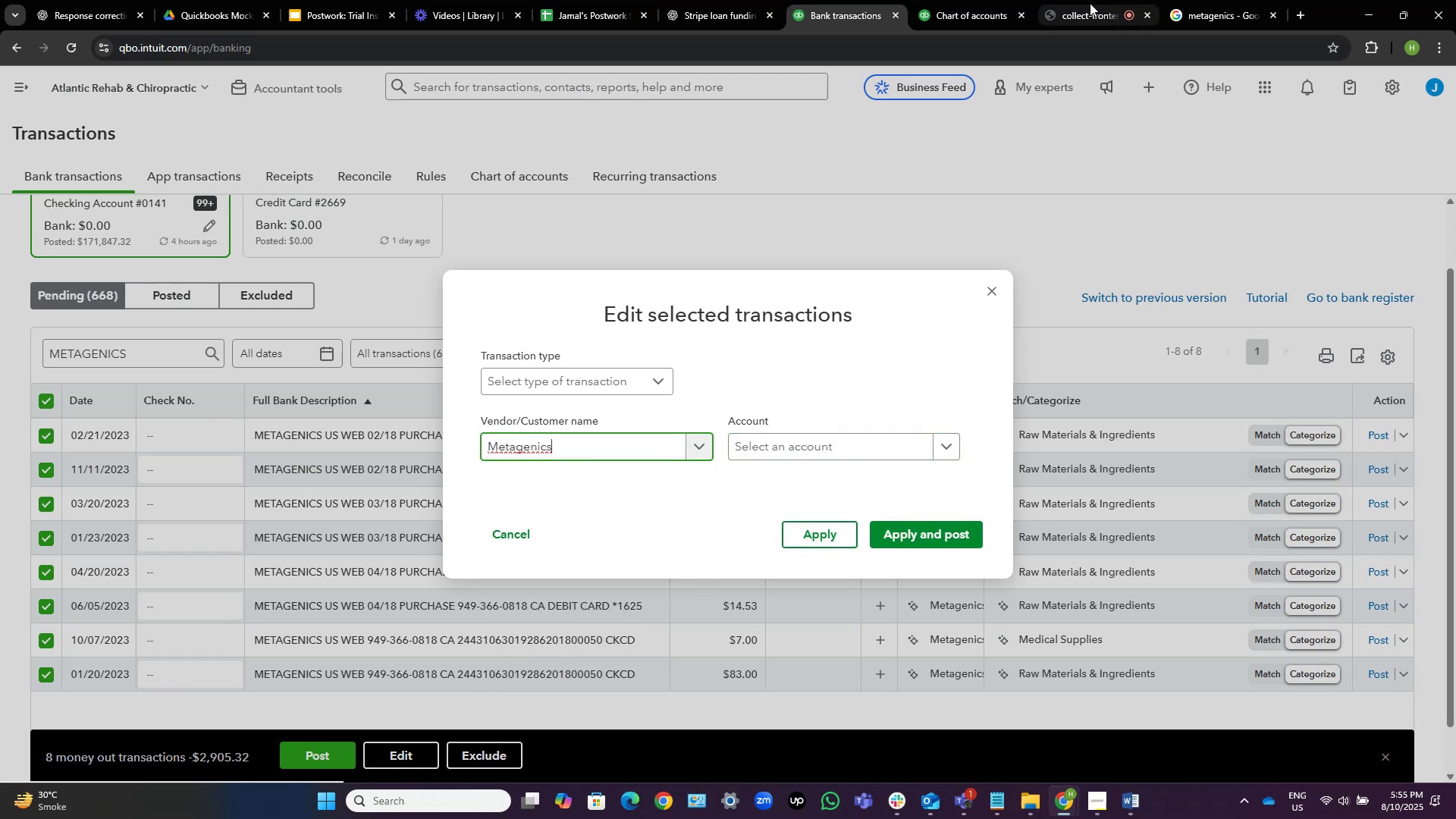 
left_click([1206, 2])
 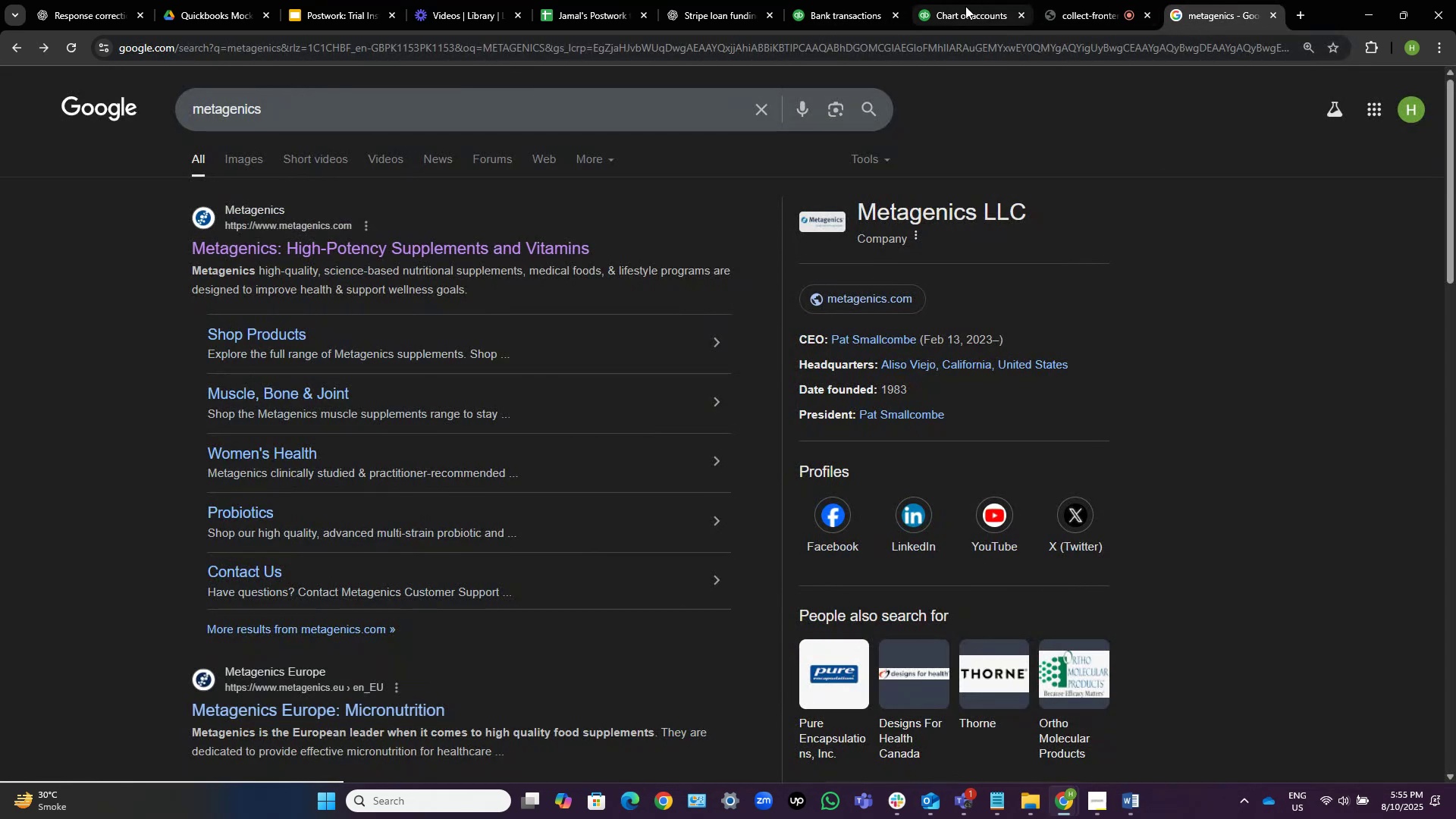 
left_click([871, 0])
 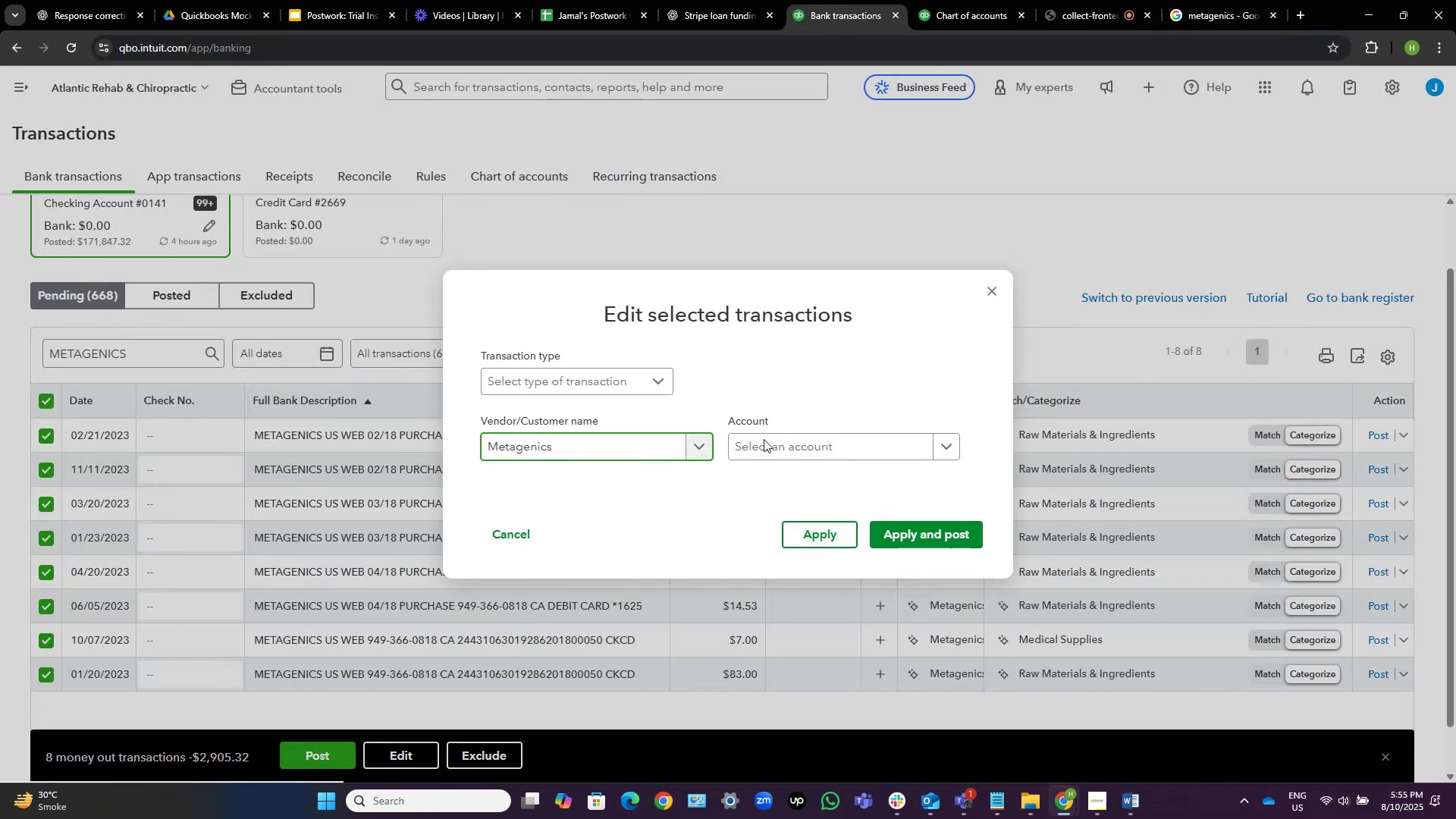 
left_click([797, 455])
 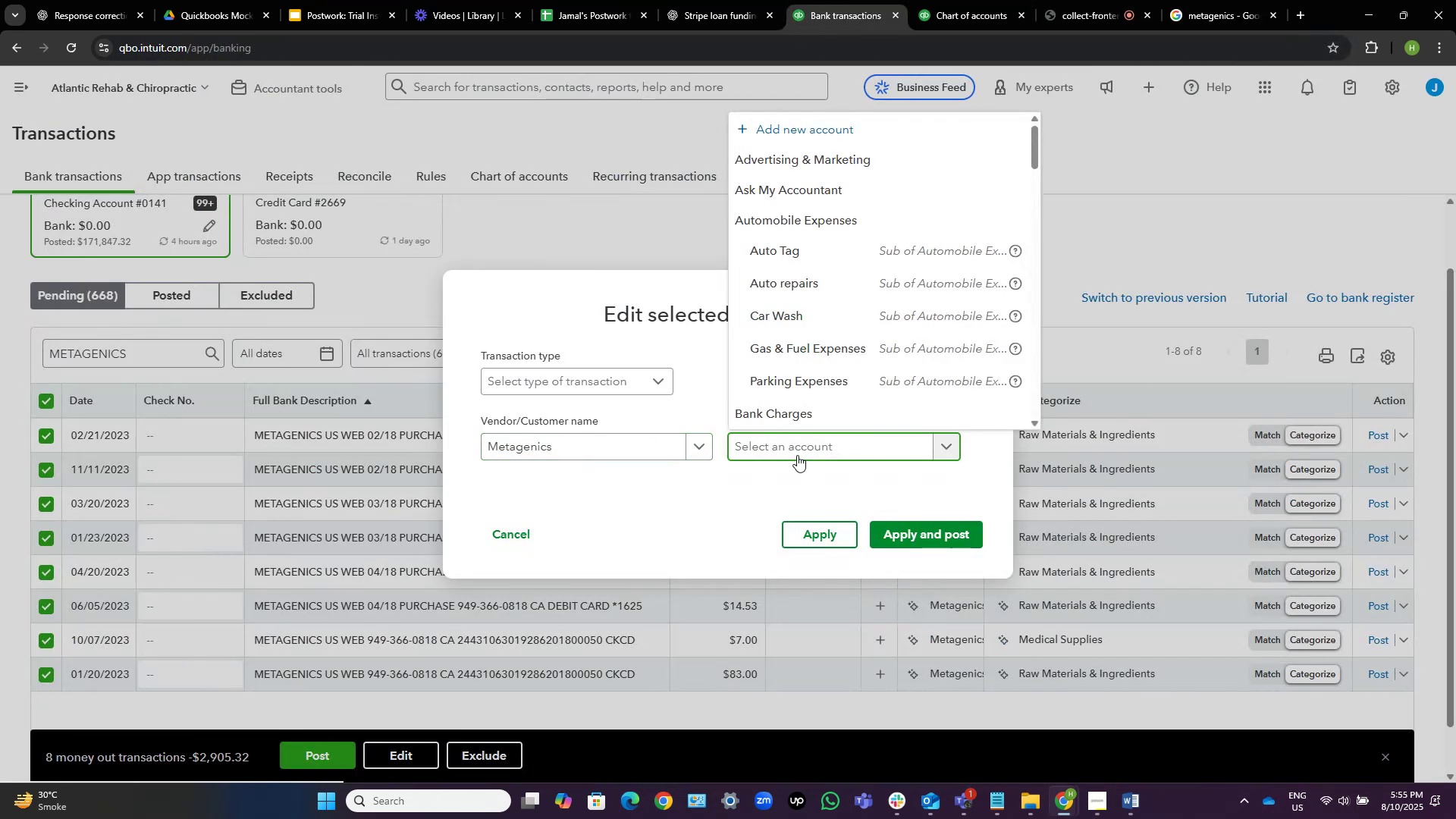 
type(vc)
 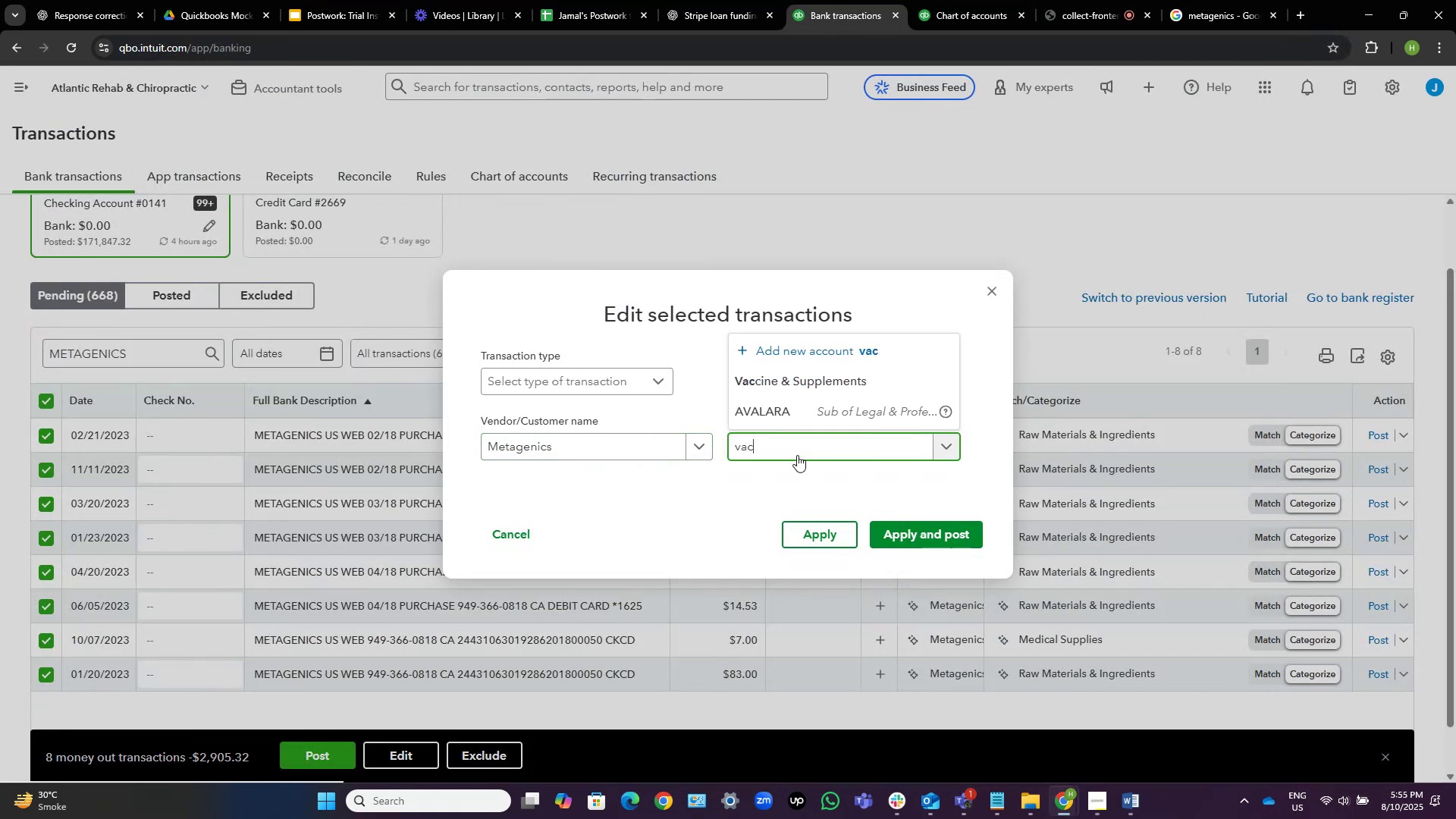 
hold_key(key=A, duration=0.34)
 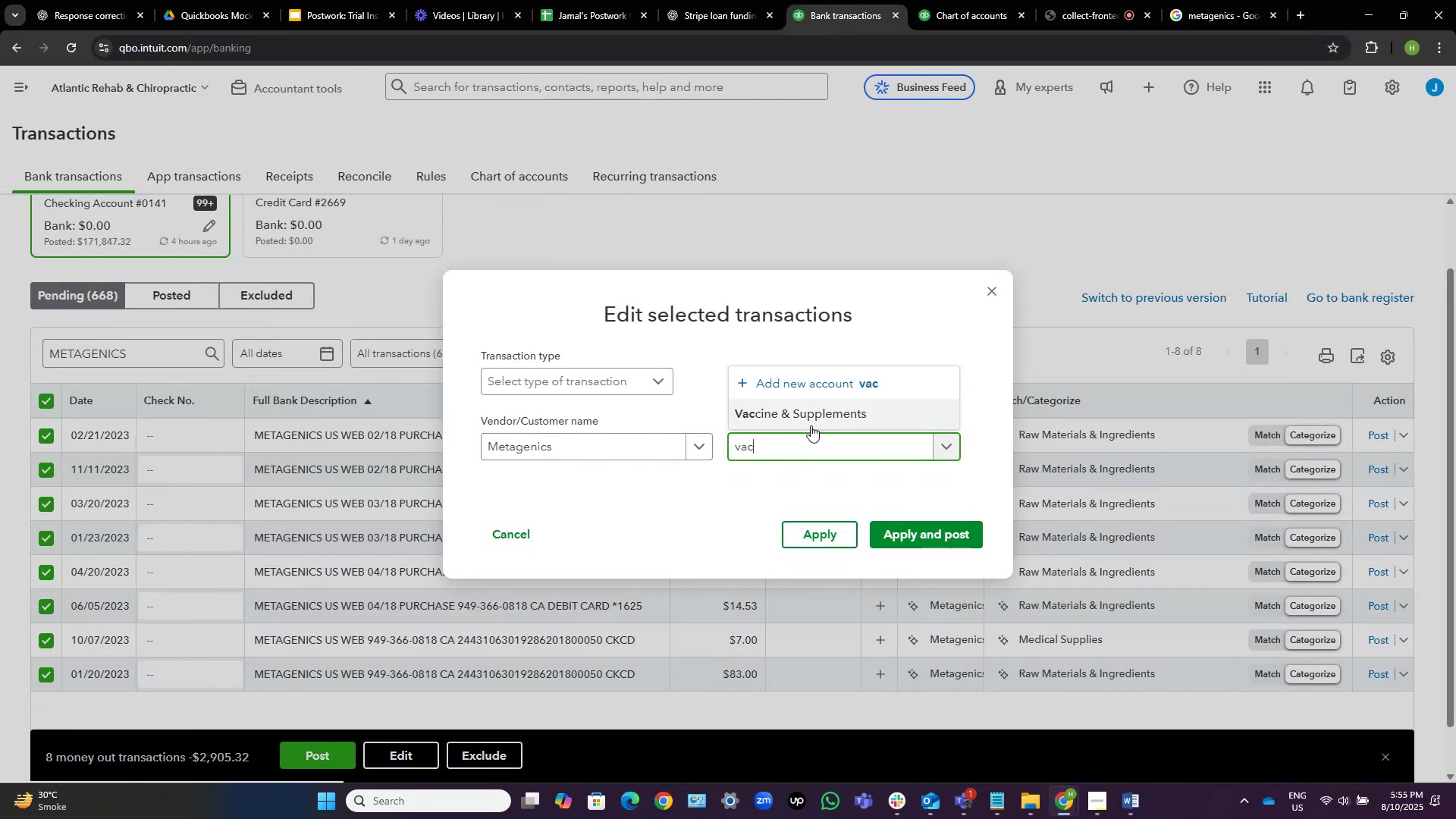 
left_click([818, 419])
 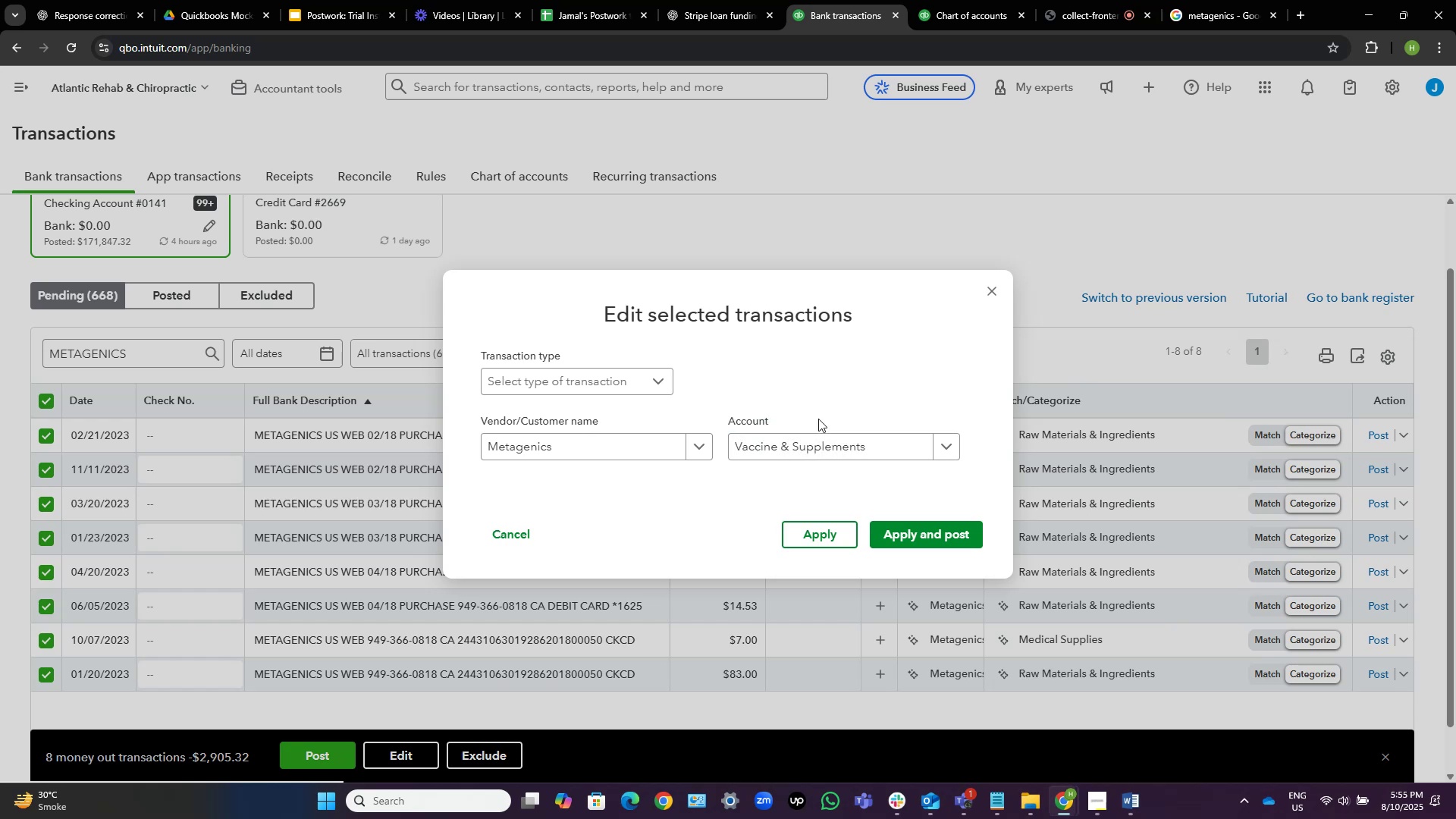 
wait(10.49)
 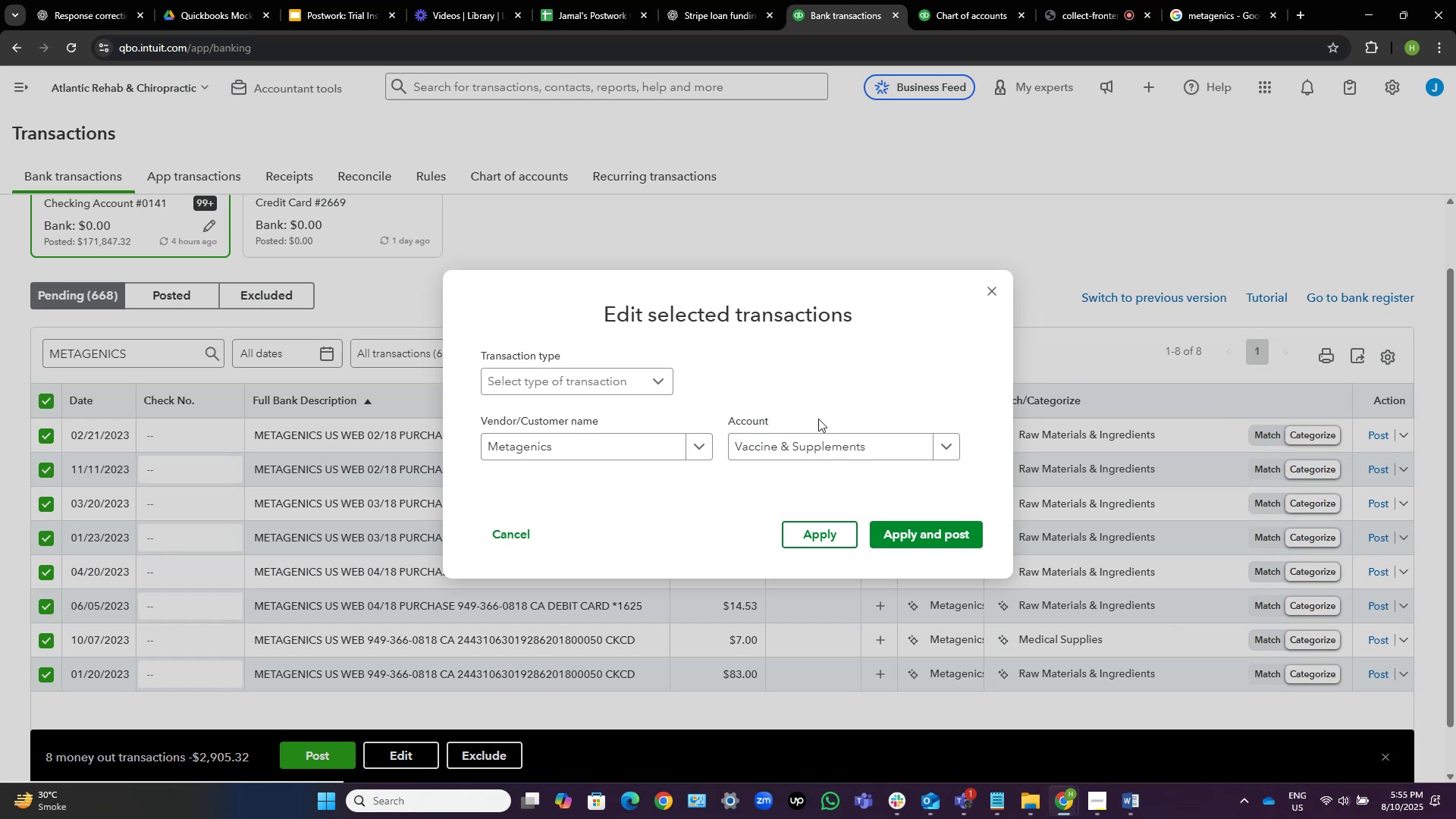 
left_click([924, 529])
 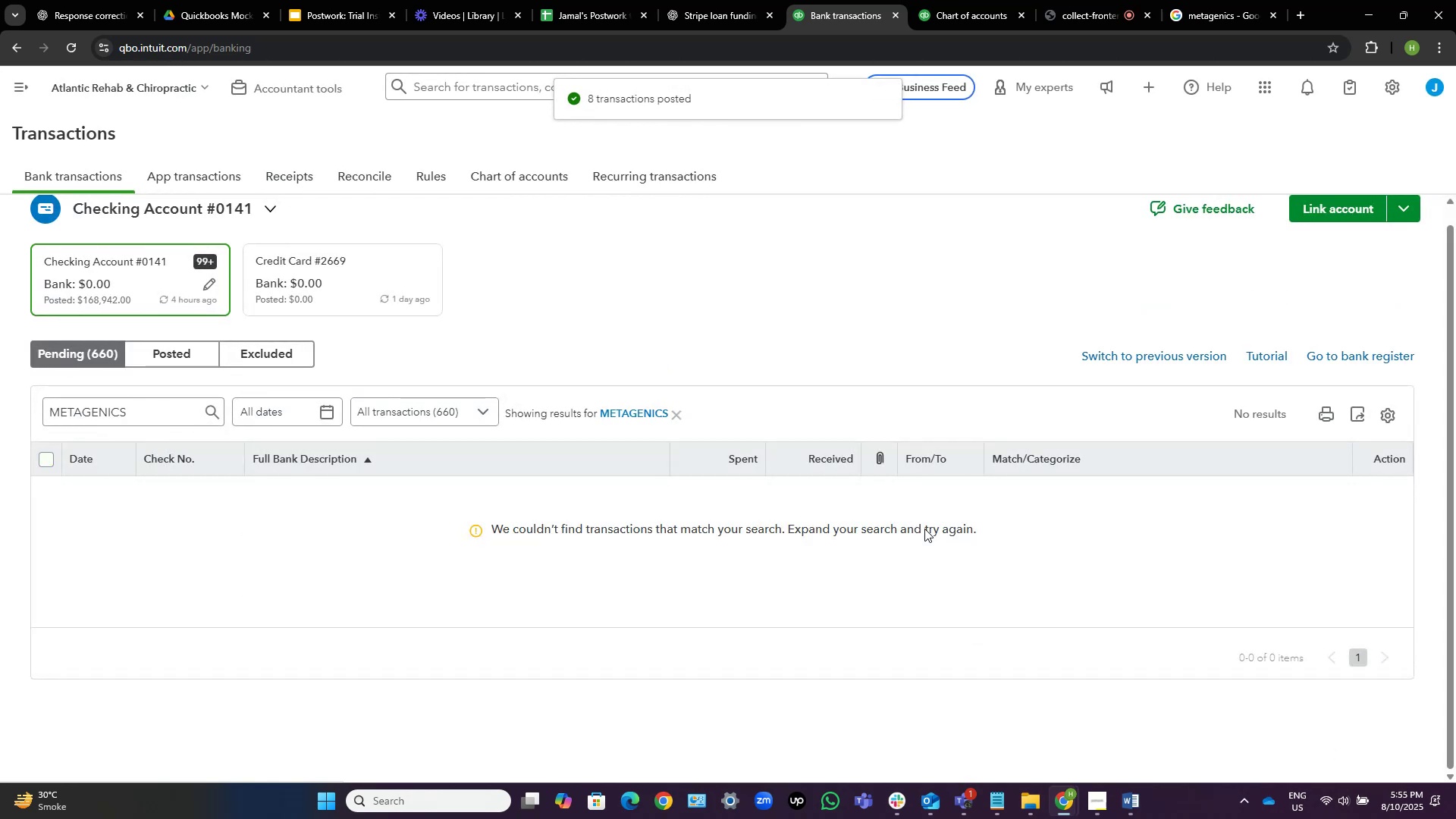 
wait(8.45)
 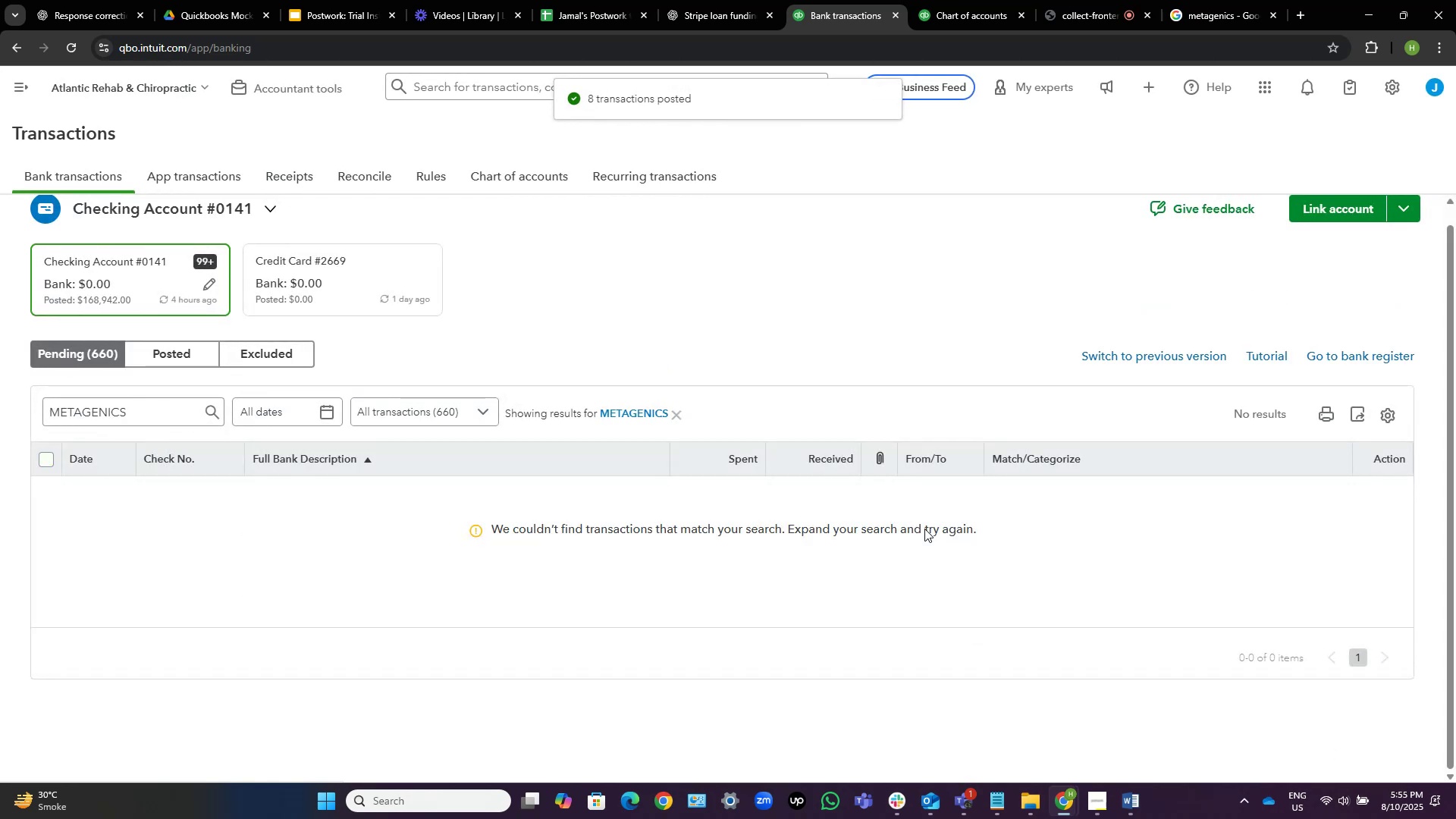 
left_click([677, 416])
 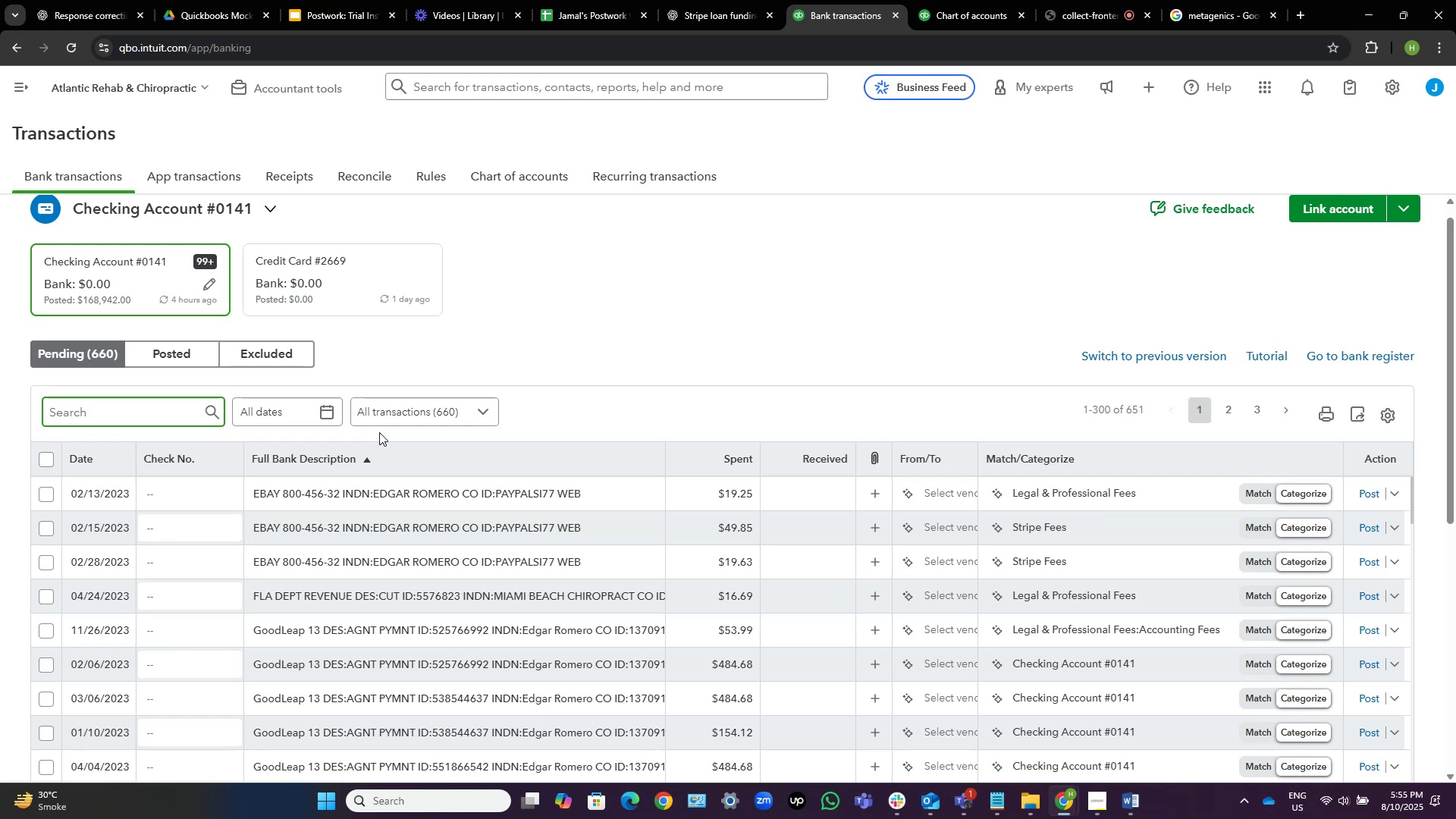 
wait(23.44)
 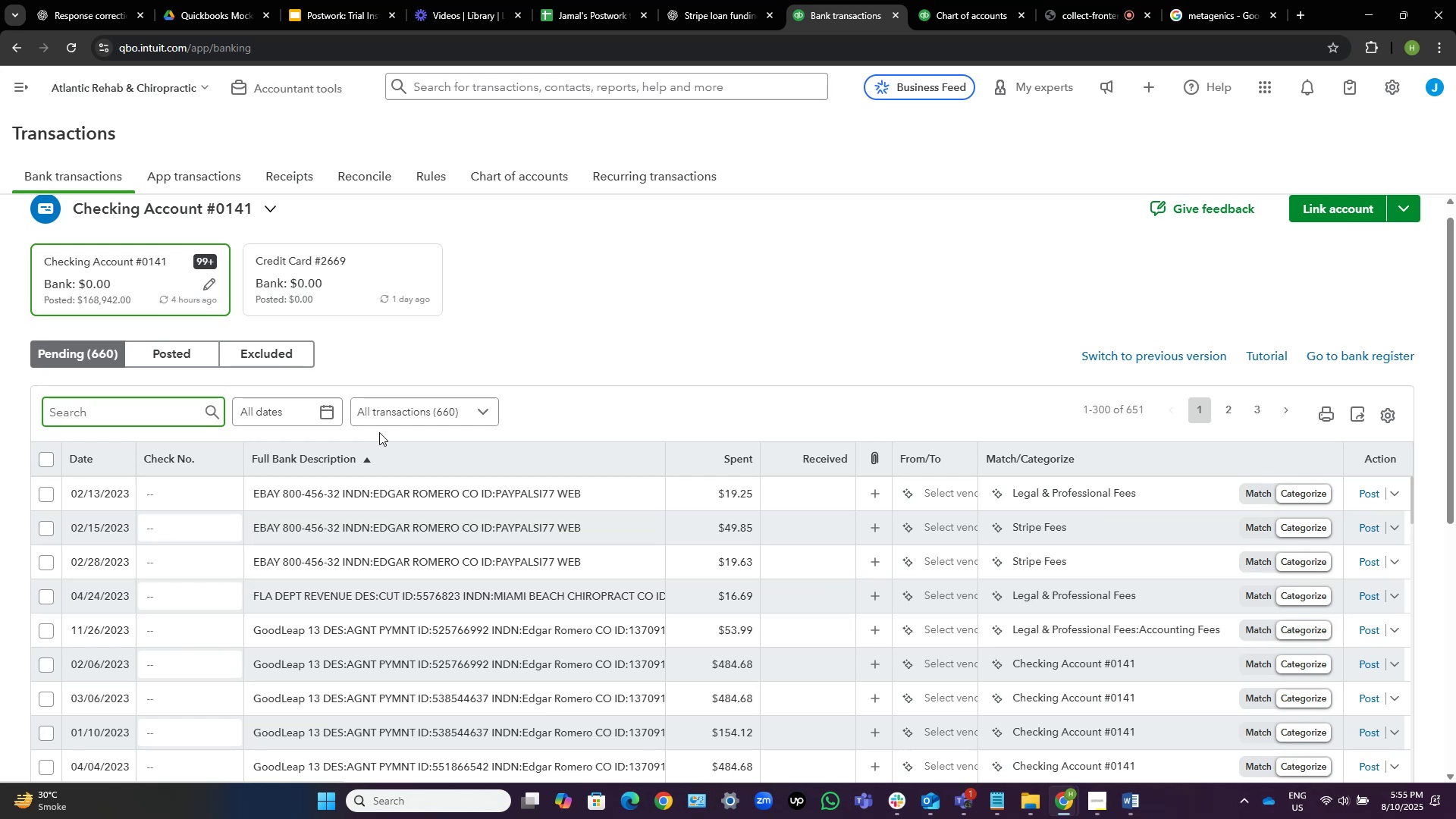 
left_click([48, 566])
 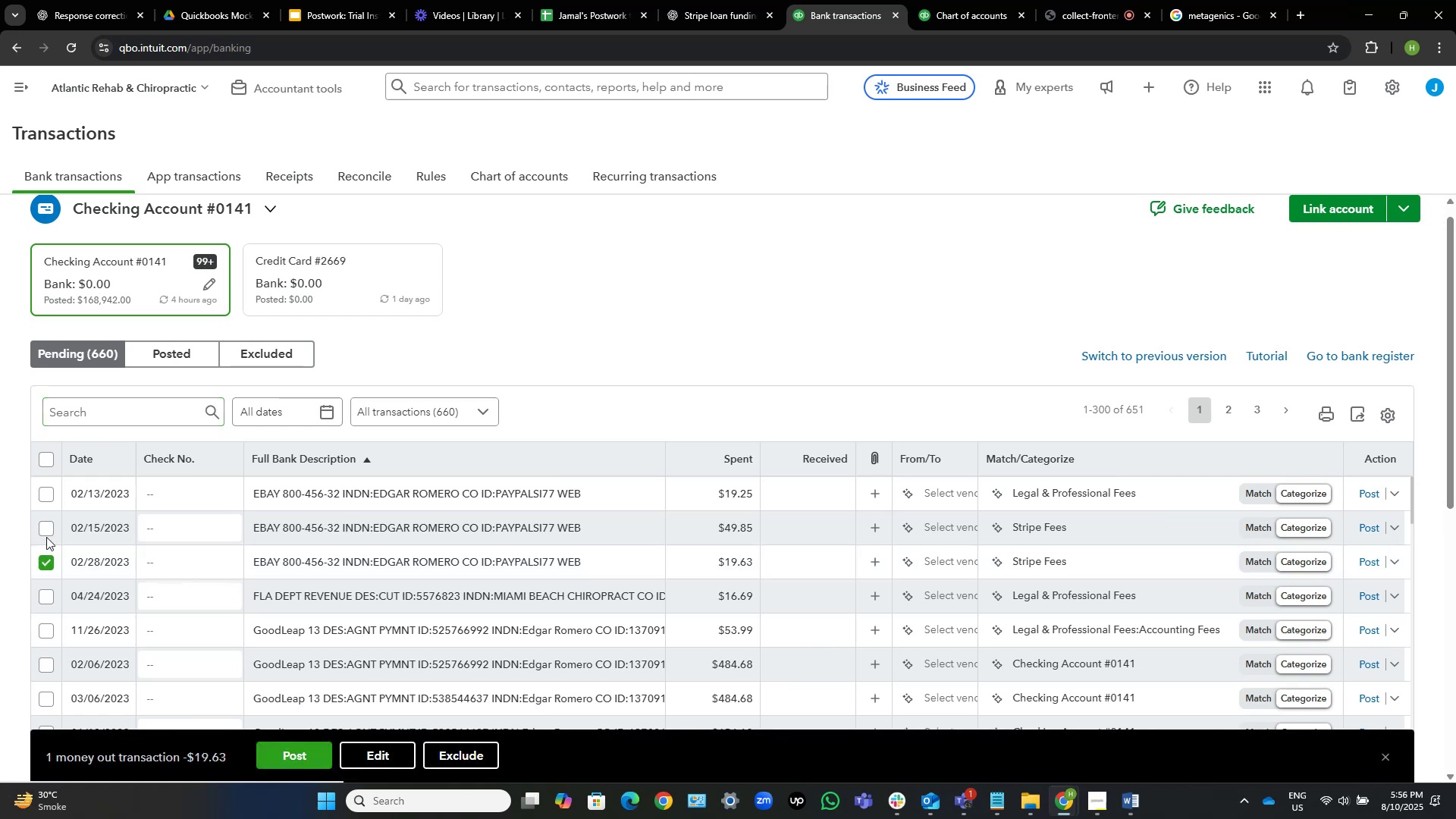 
left_click([43, 529])
 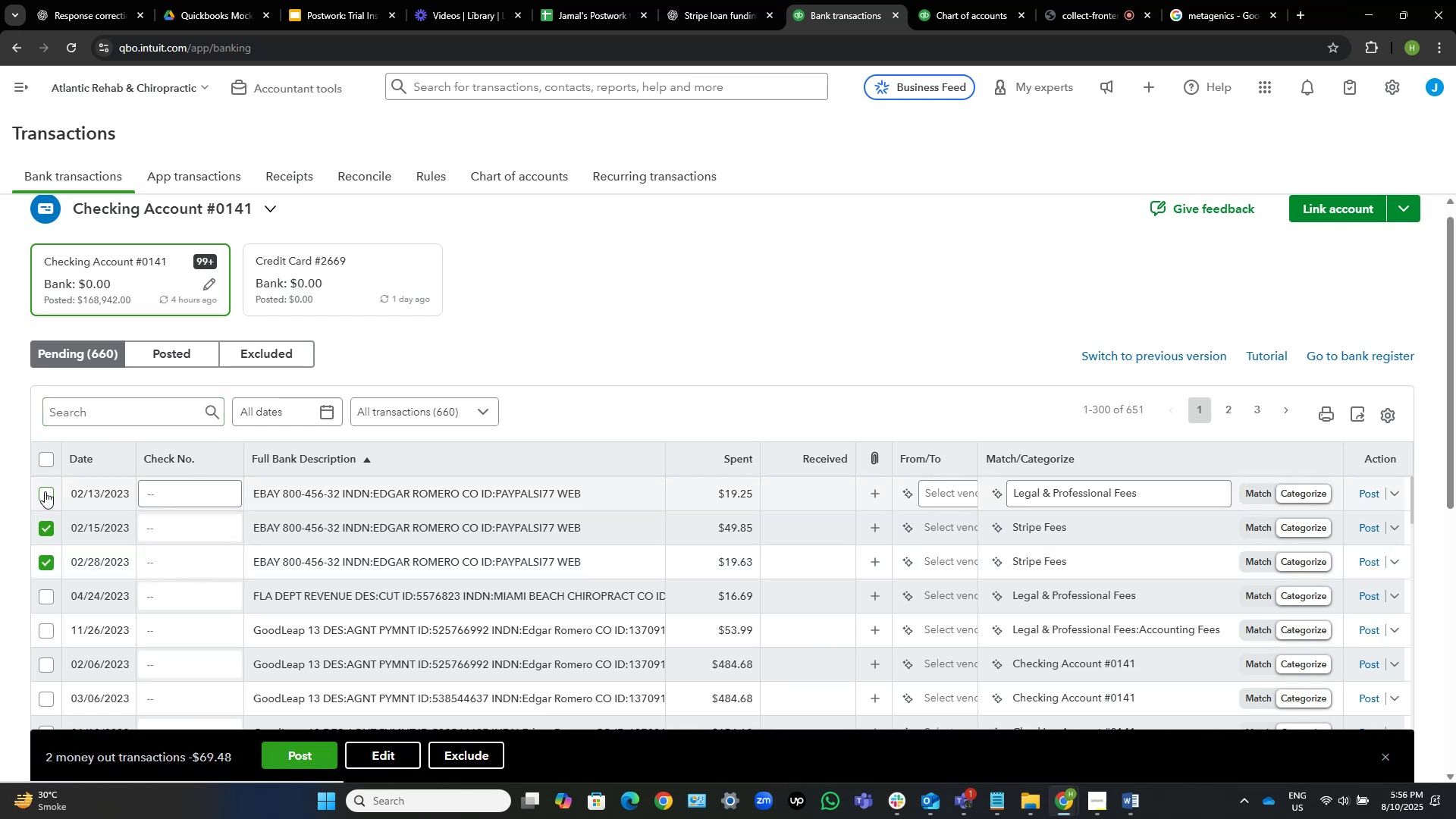 
left_click([45, 491])
 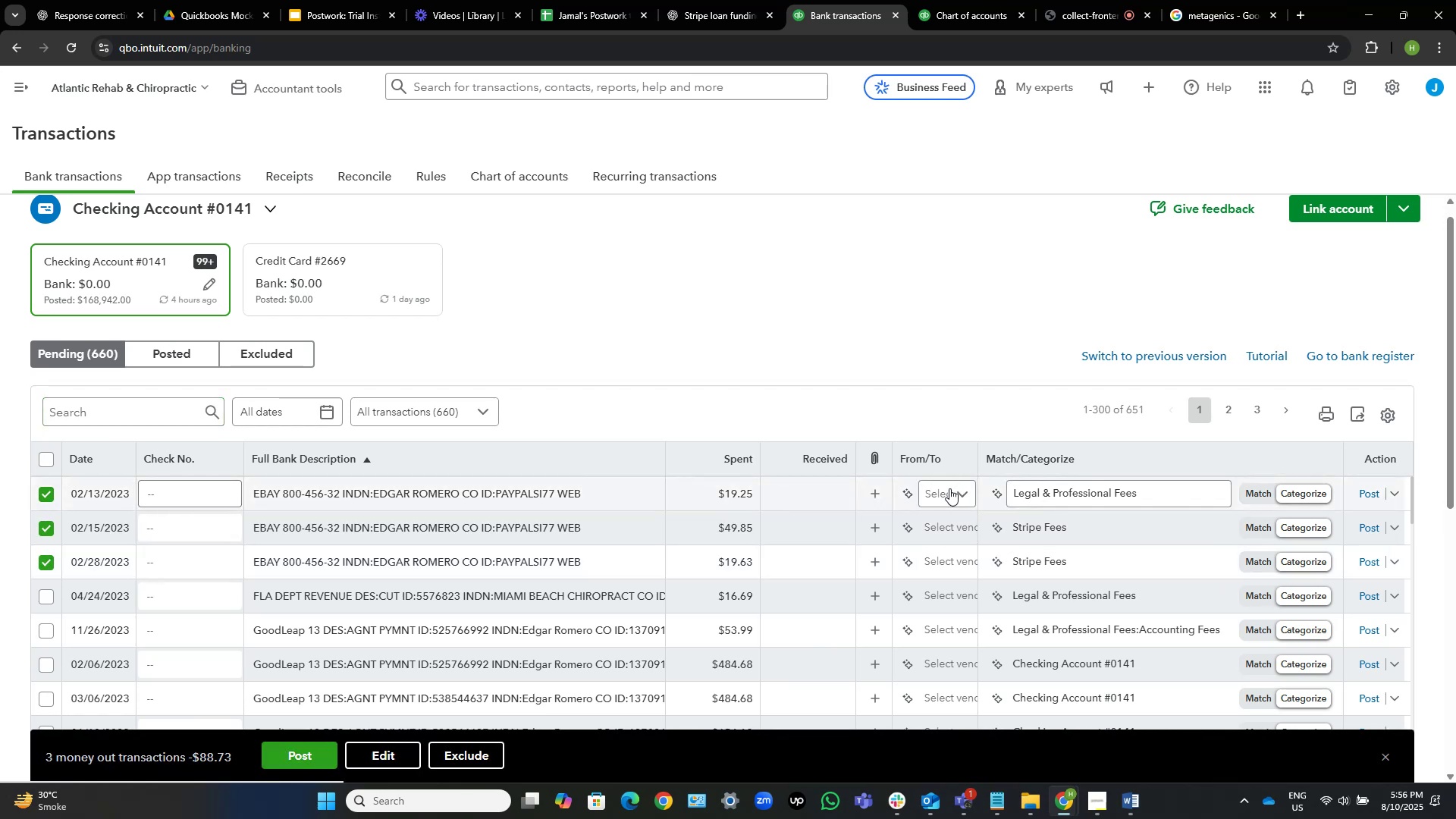 
left_click([949, 488])
 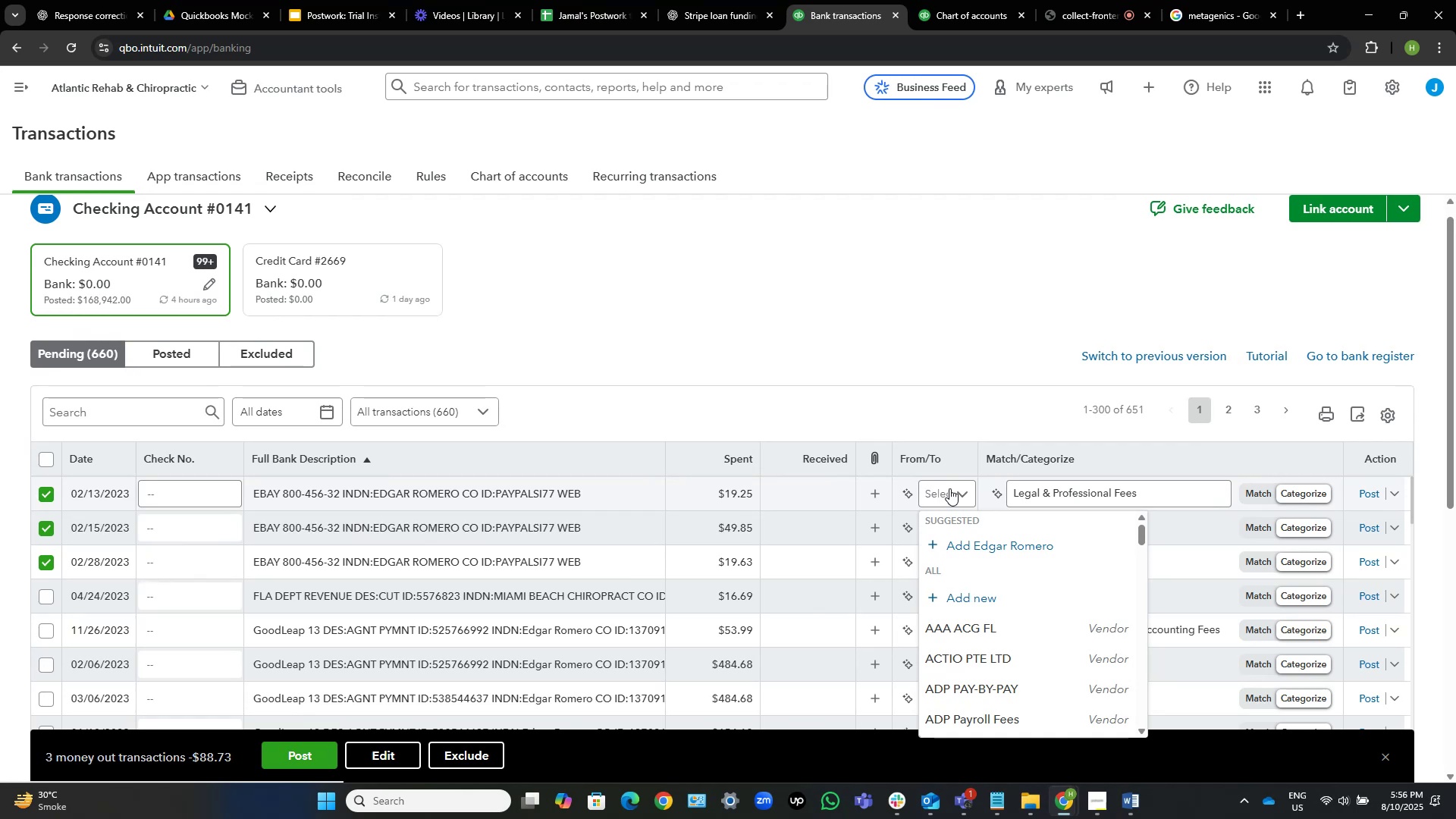 
wait(6.55)
 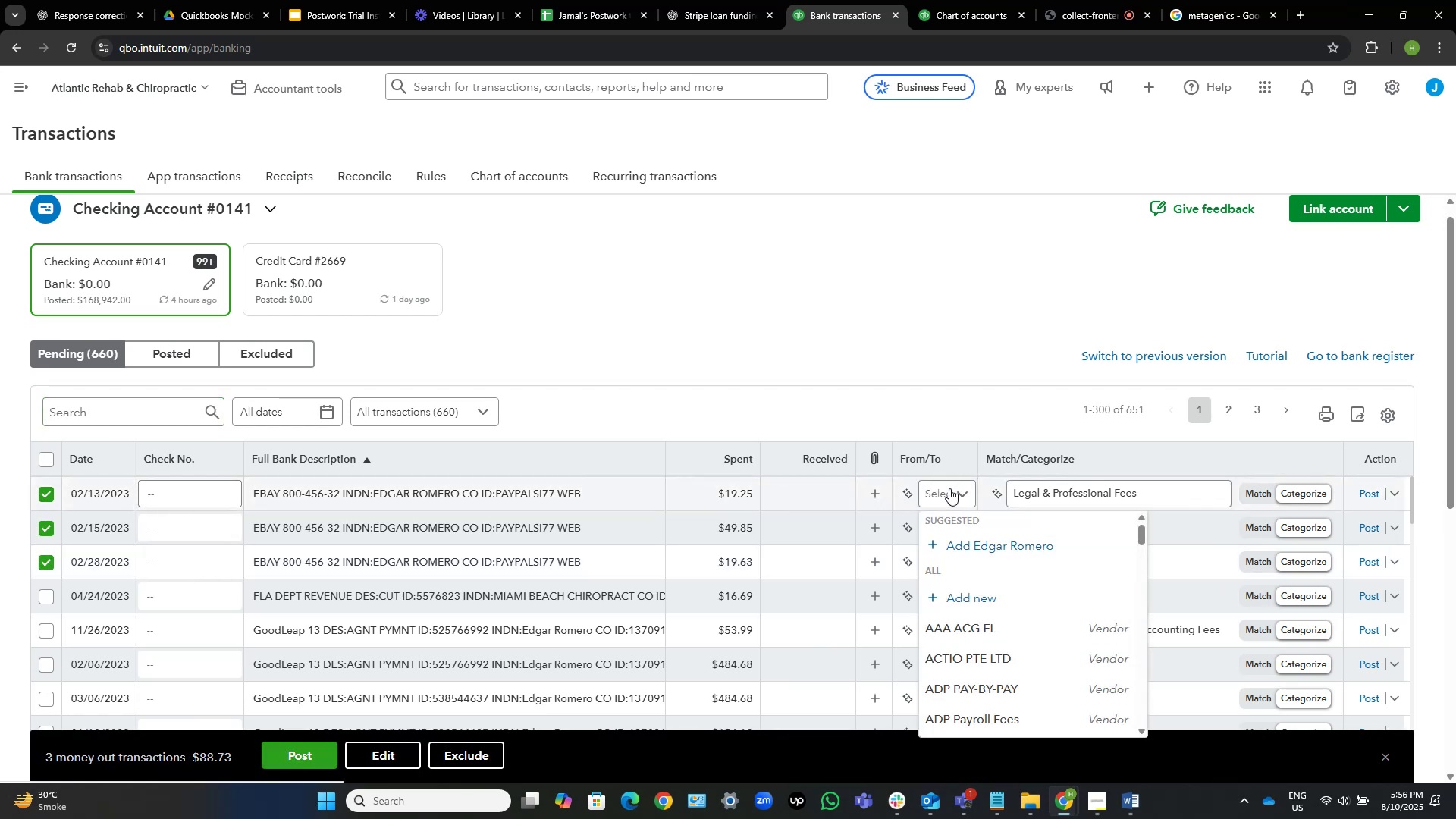 
left_click([996, 604])
 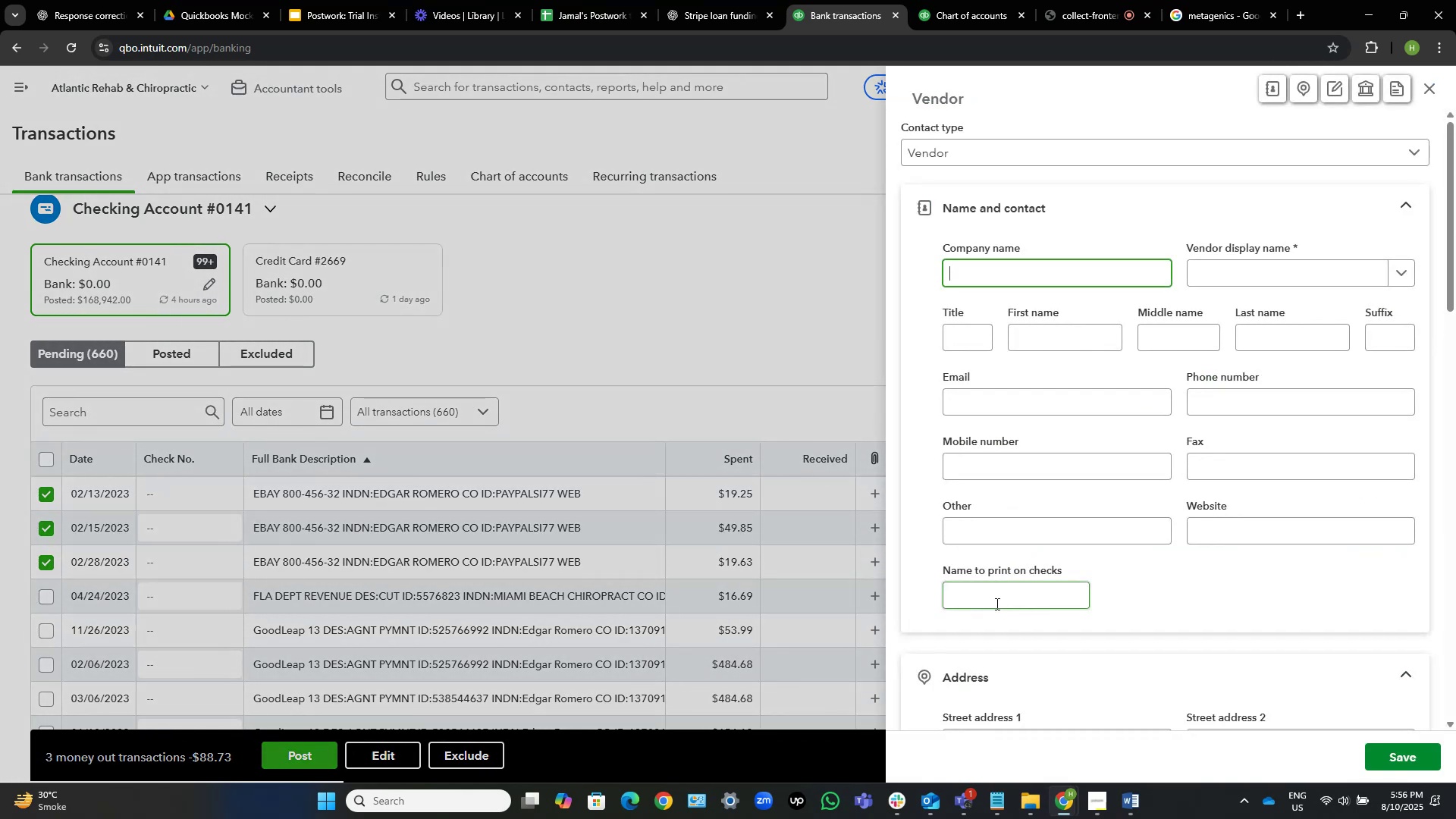 
wait(7.66)
 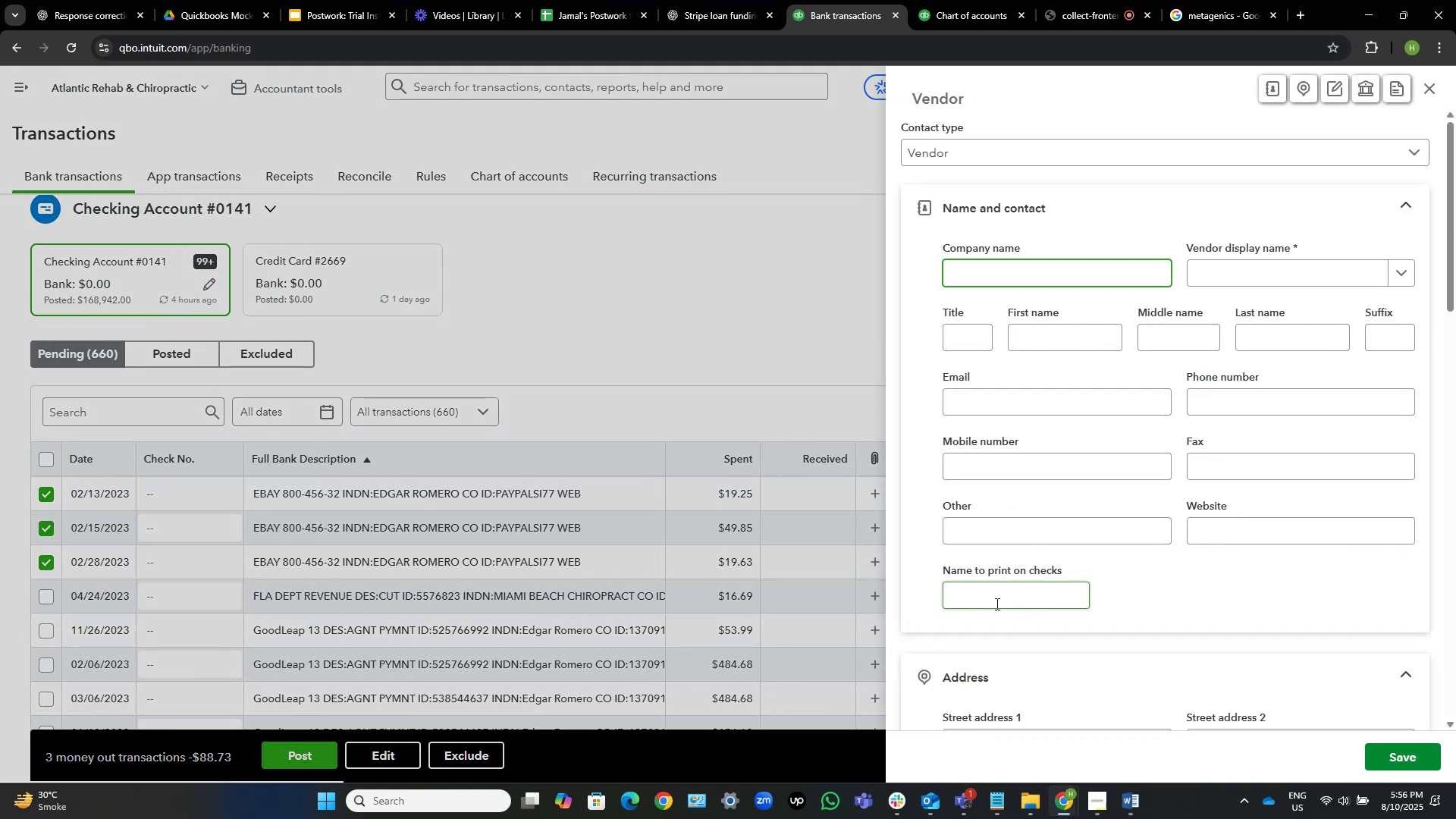 
type(Ebay)
 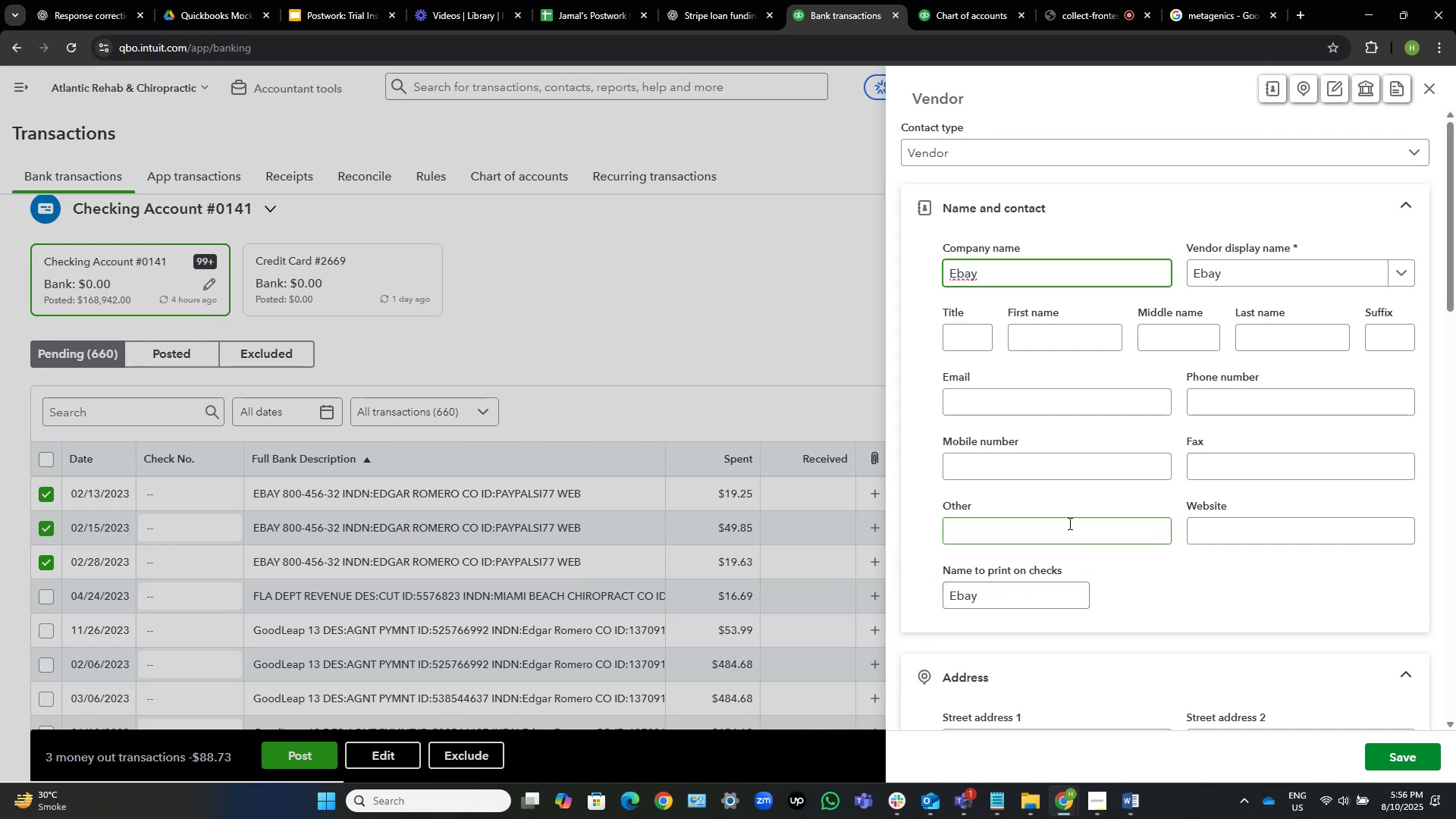 
wait(20.97)
 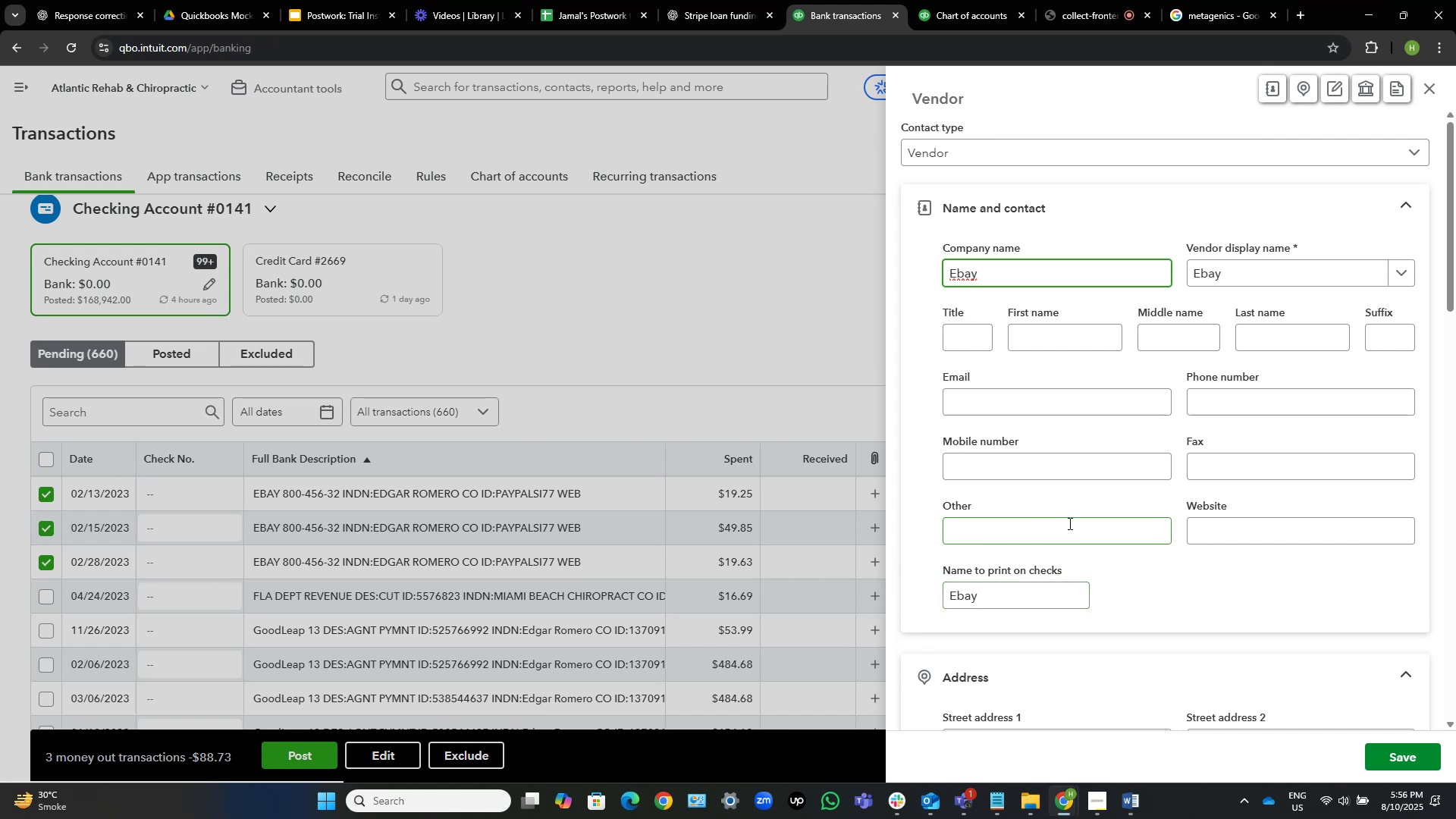 
left_click([1399, 749])
 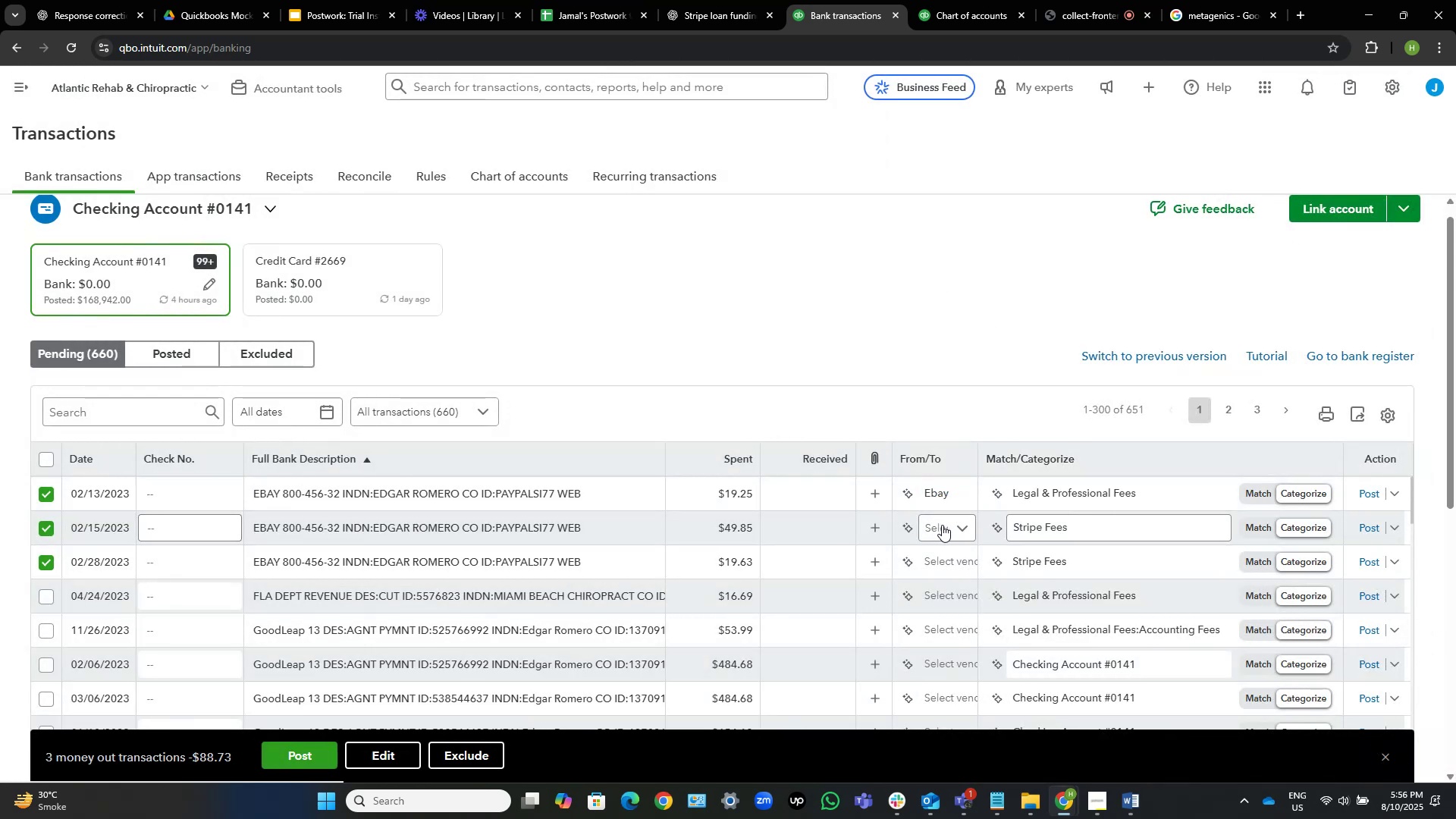 
left_click([929, 521])
 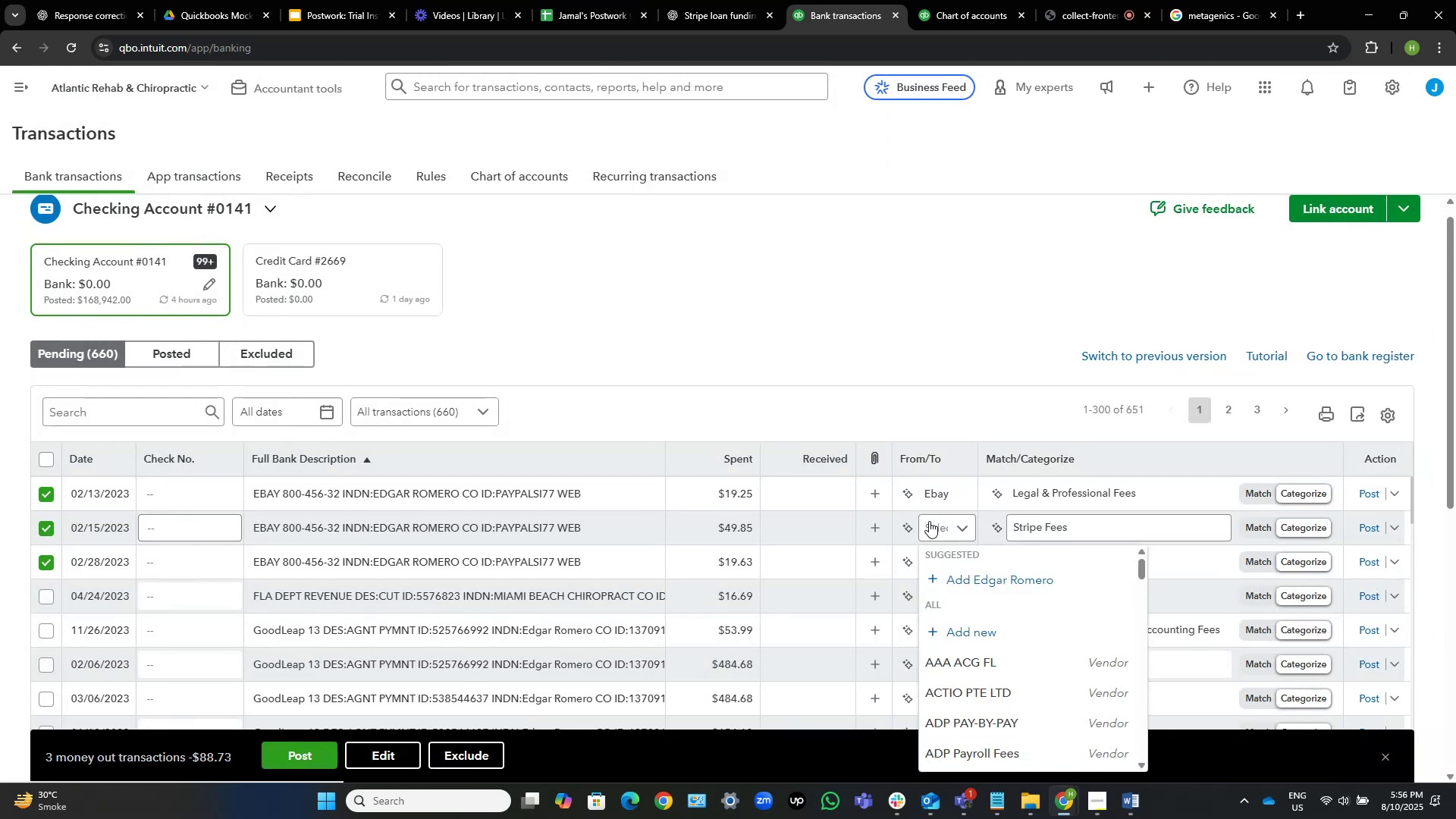 
type(eba)
 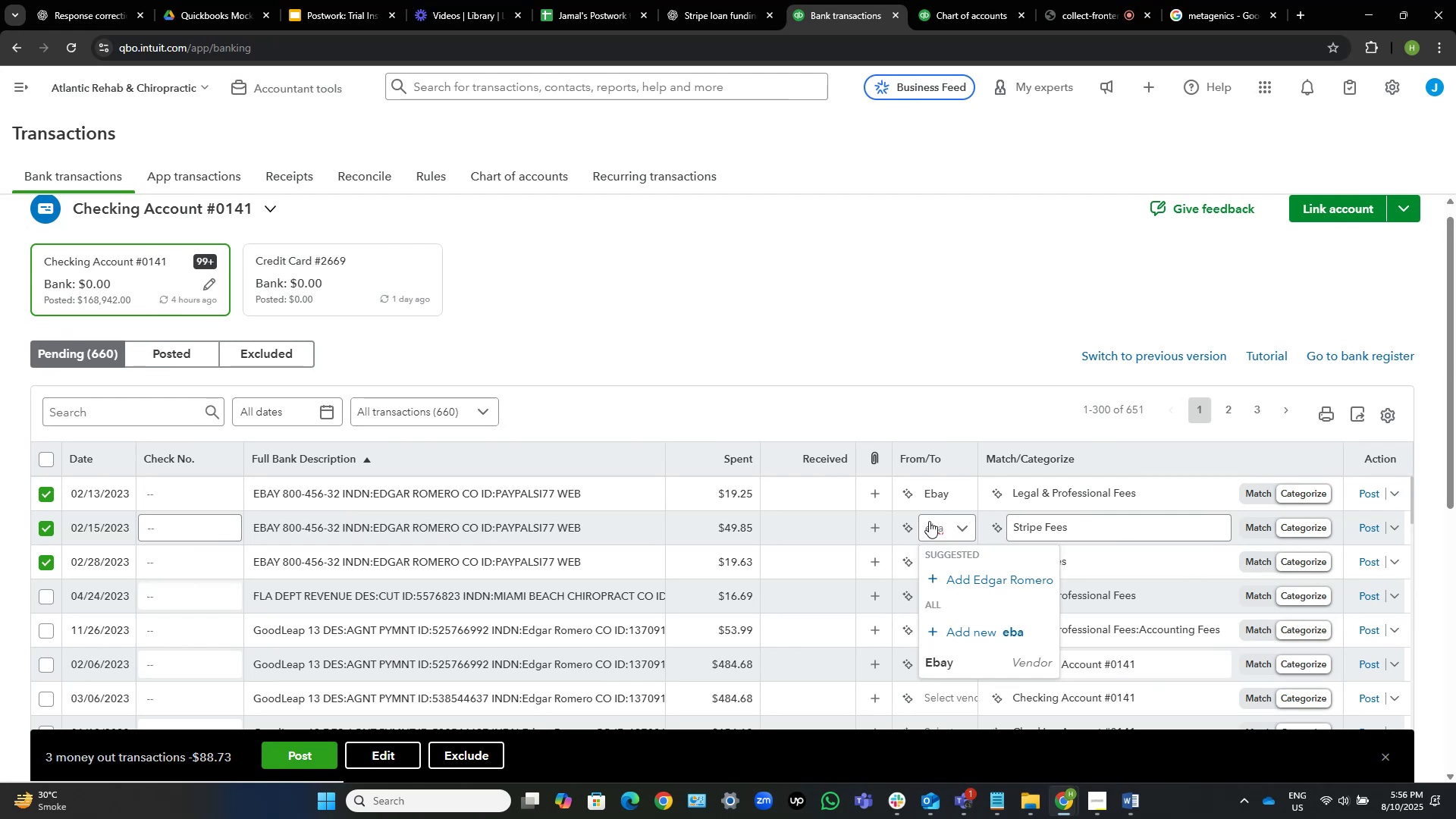 
wait(9.18)
 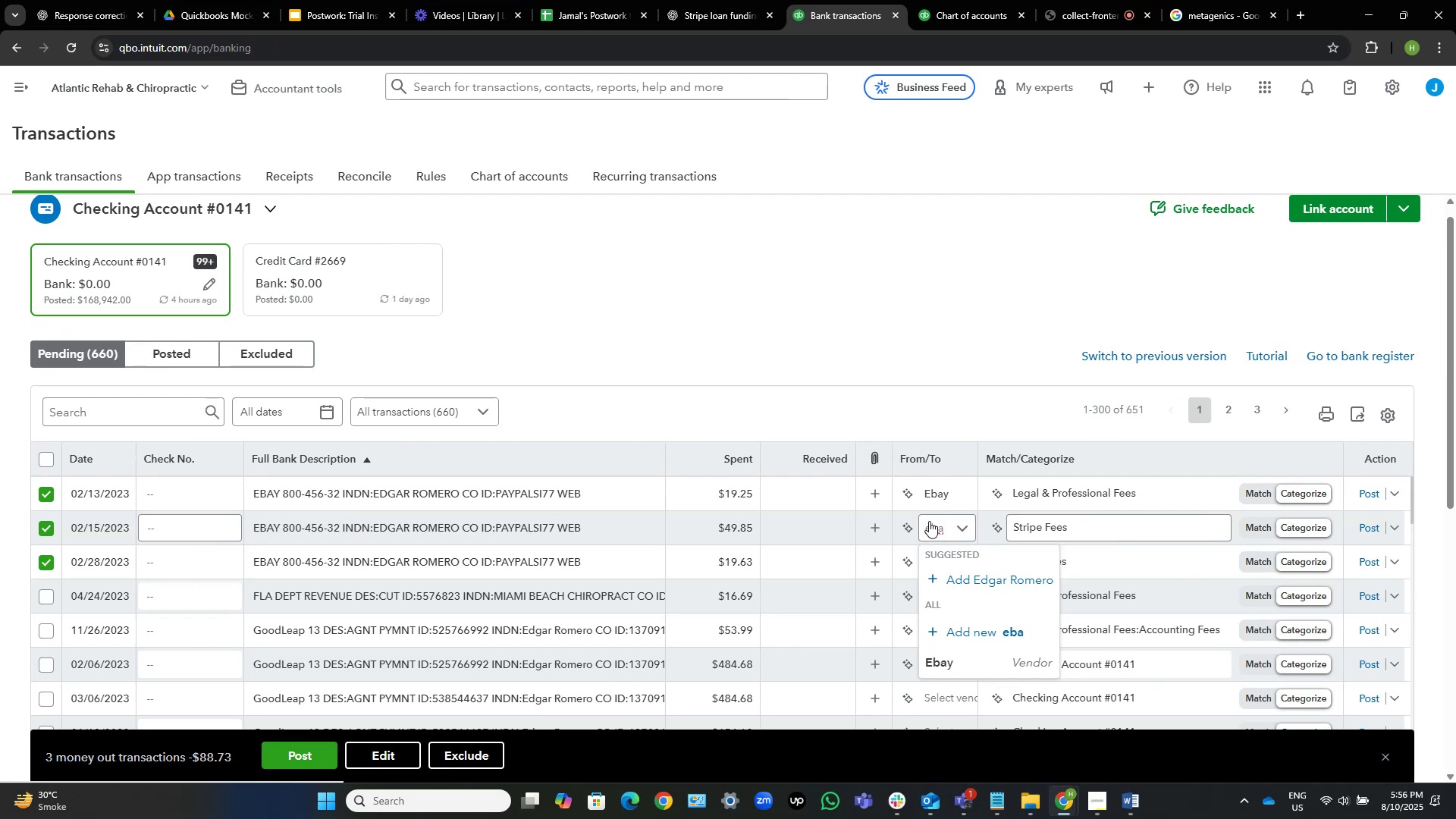 
left_click([978, 663])
 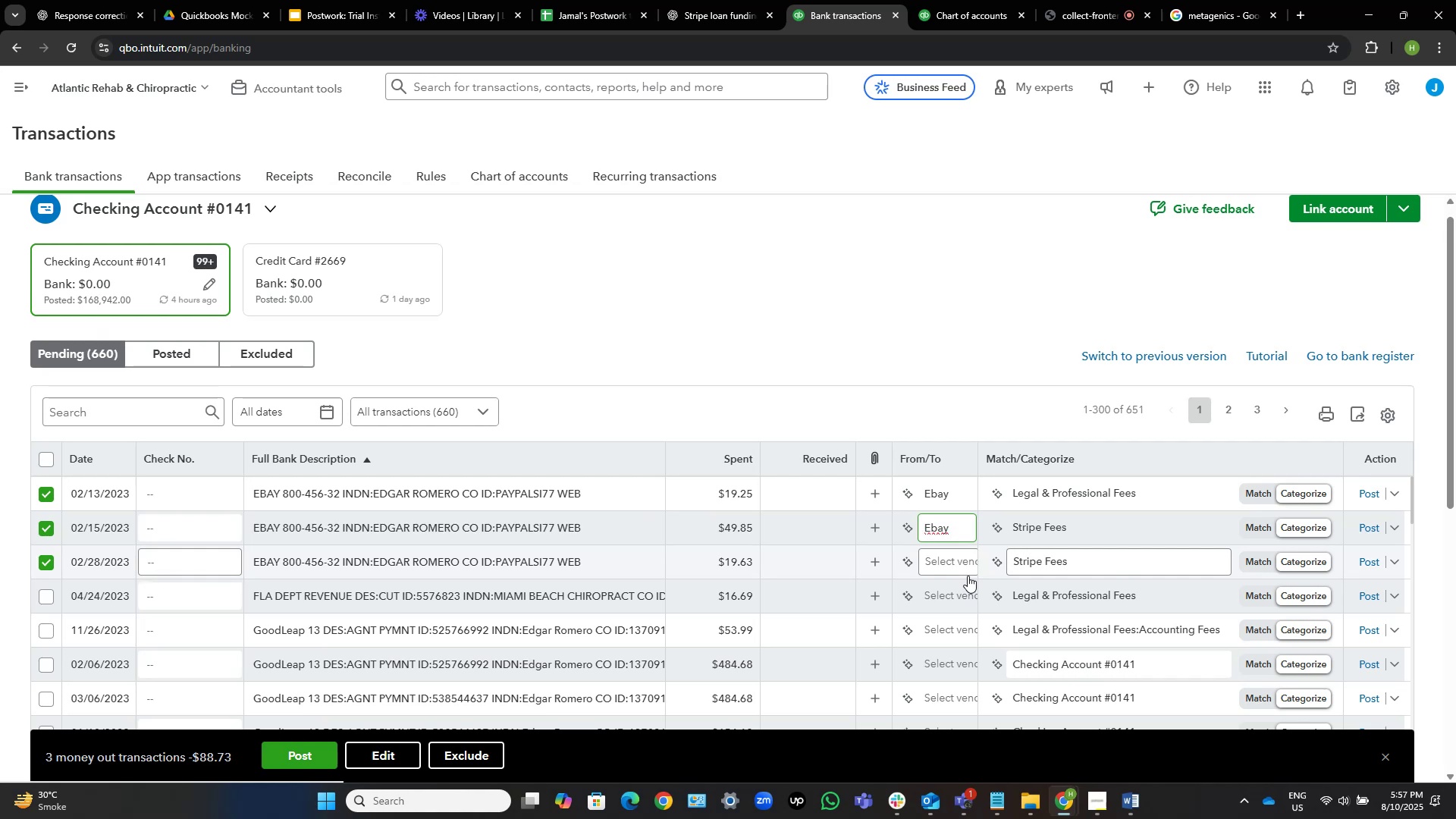 
left_click([933, 561])
 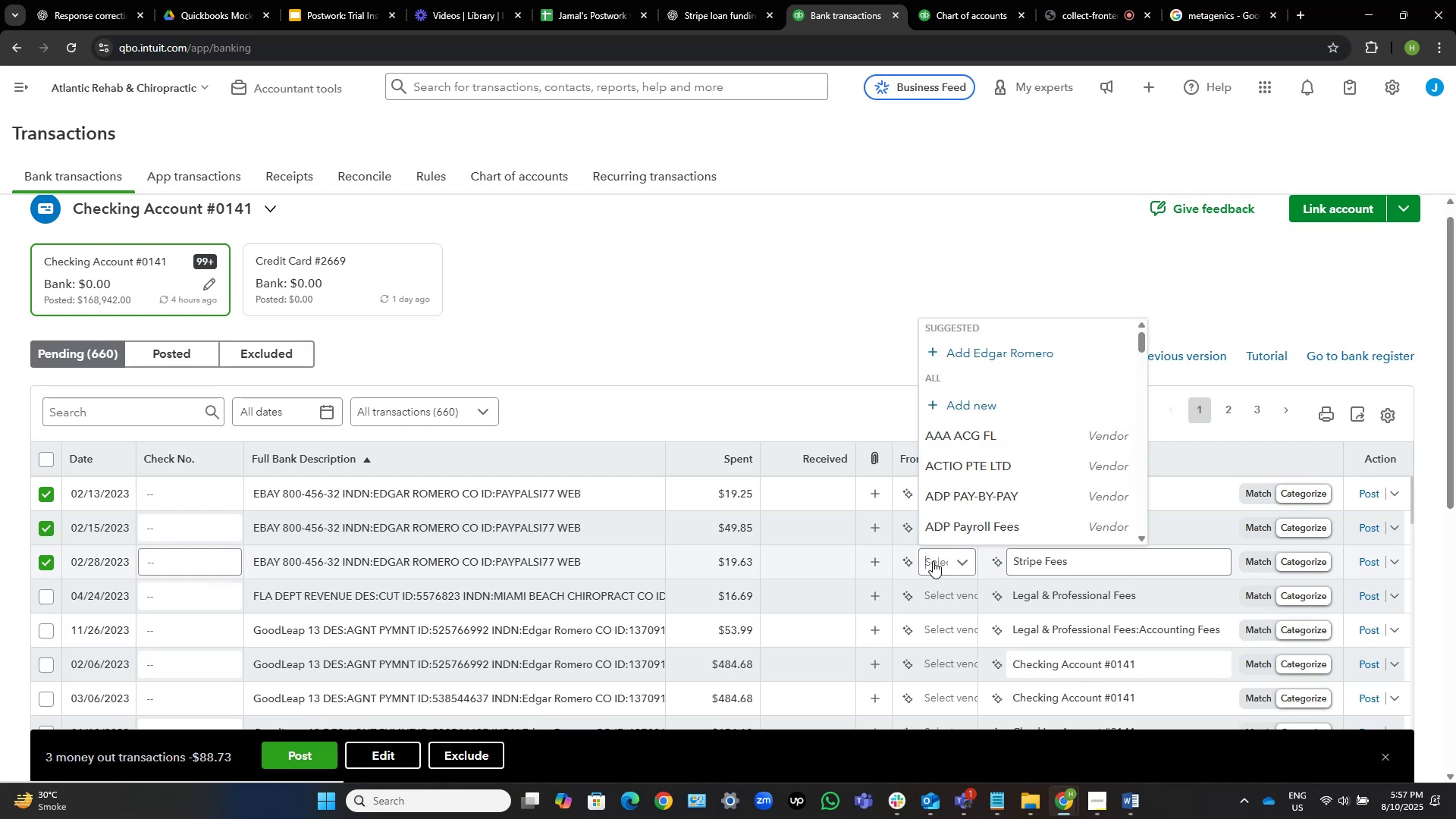 
type(en)
key(Backspace)
type(ba)
 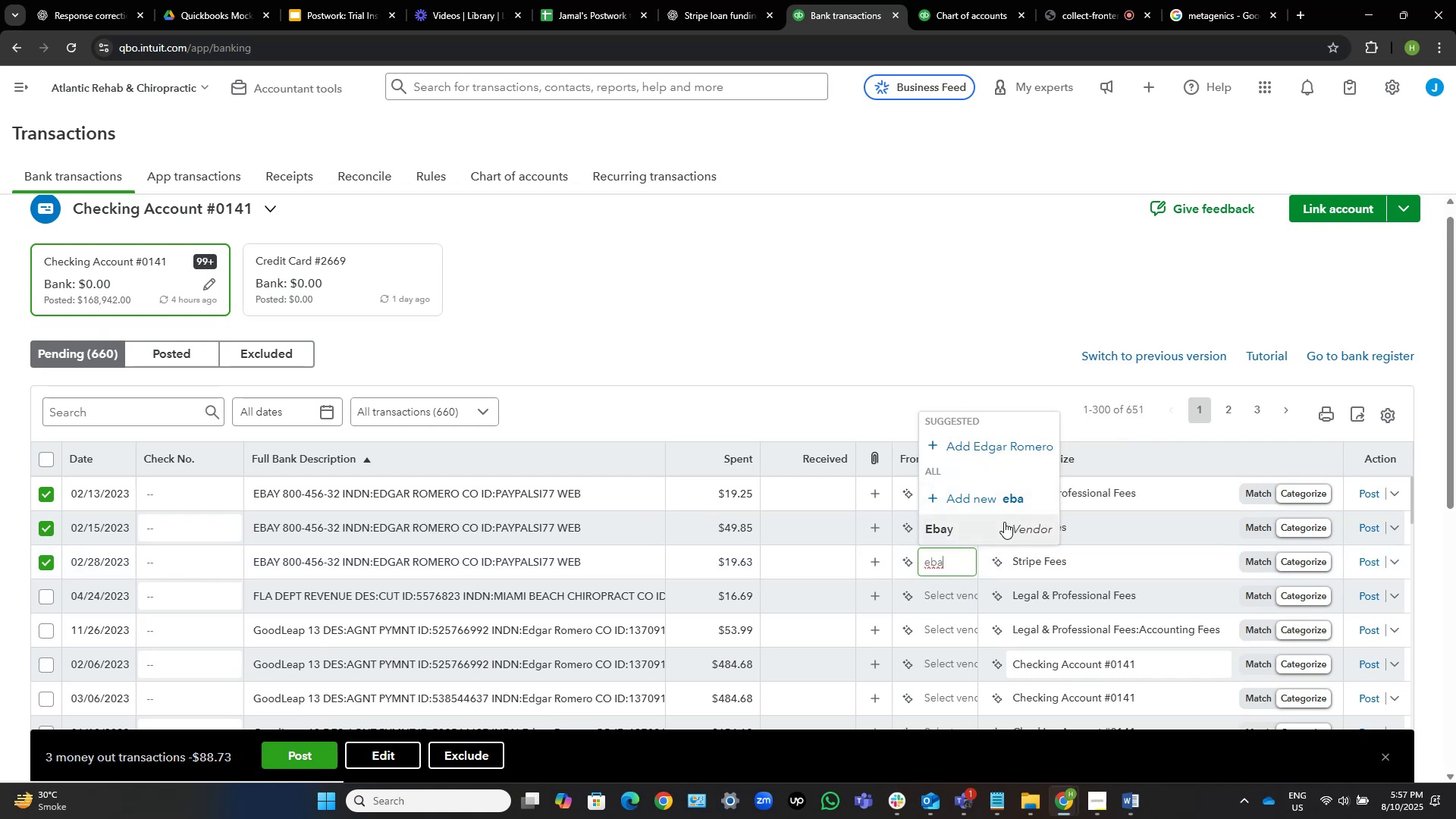 
left_click([997, 526])
 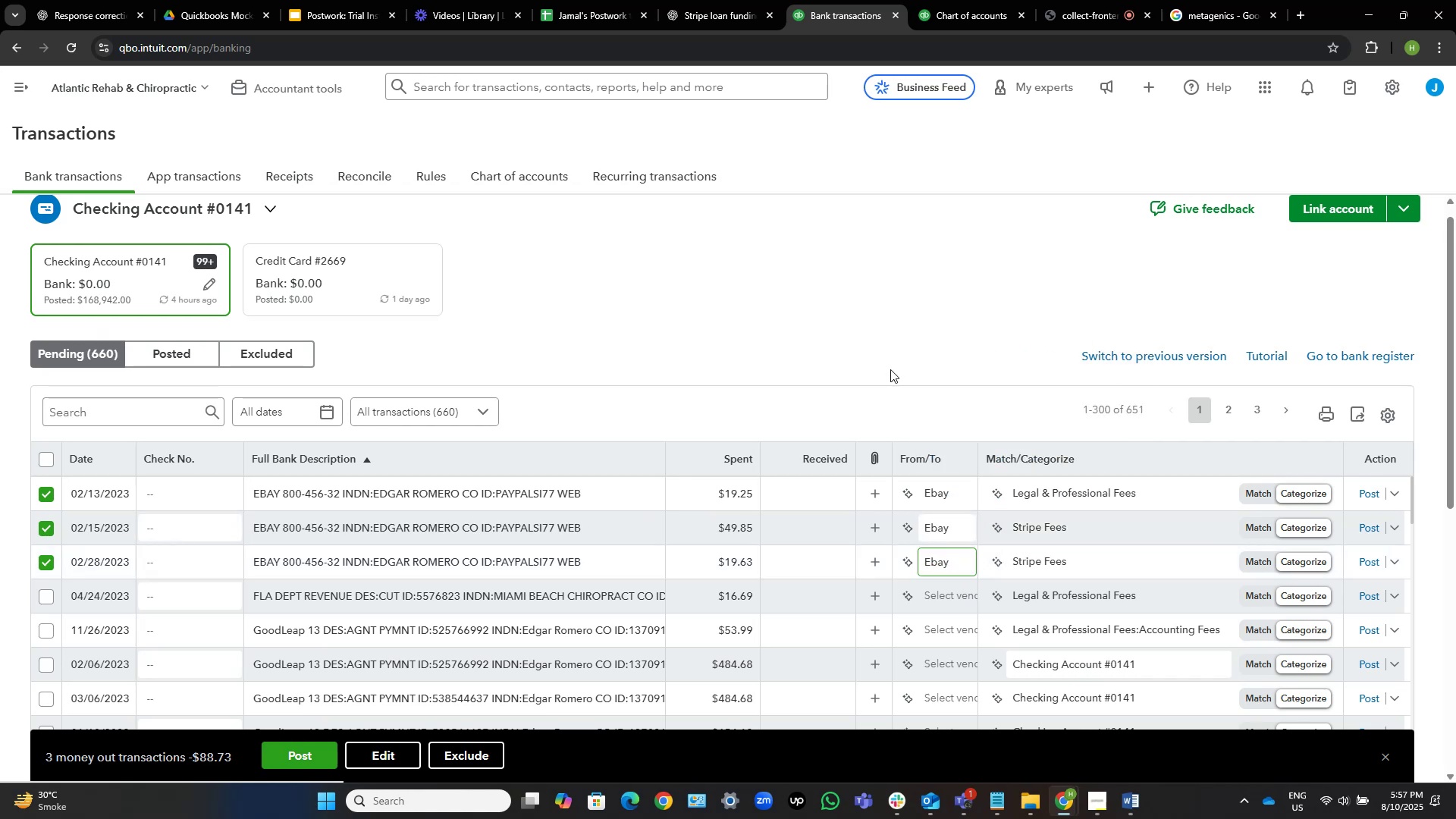 
left_click([906, 342])
 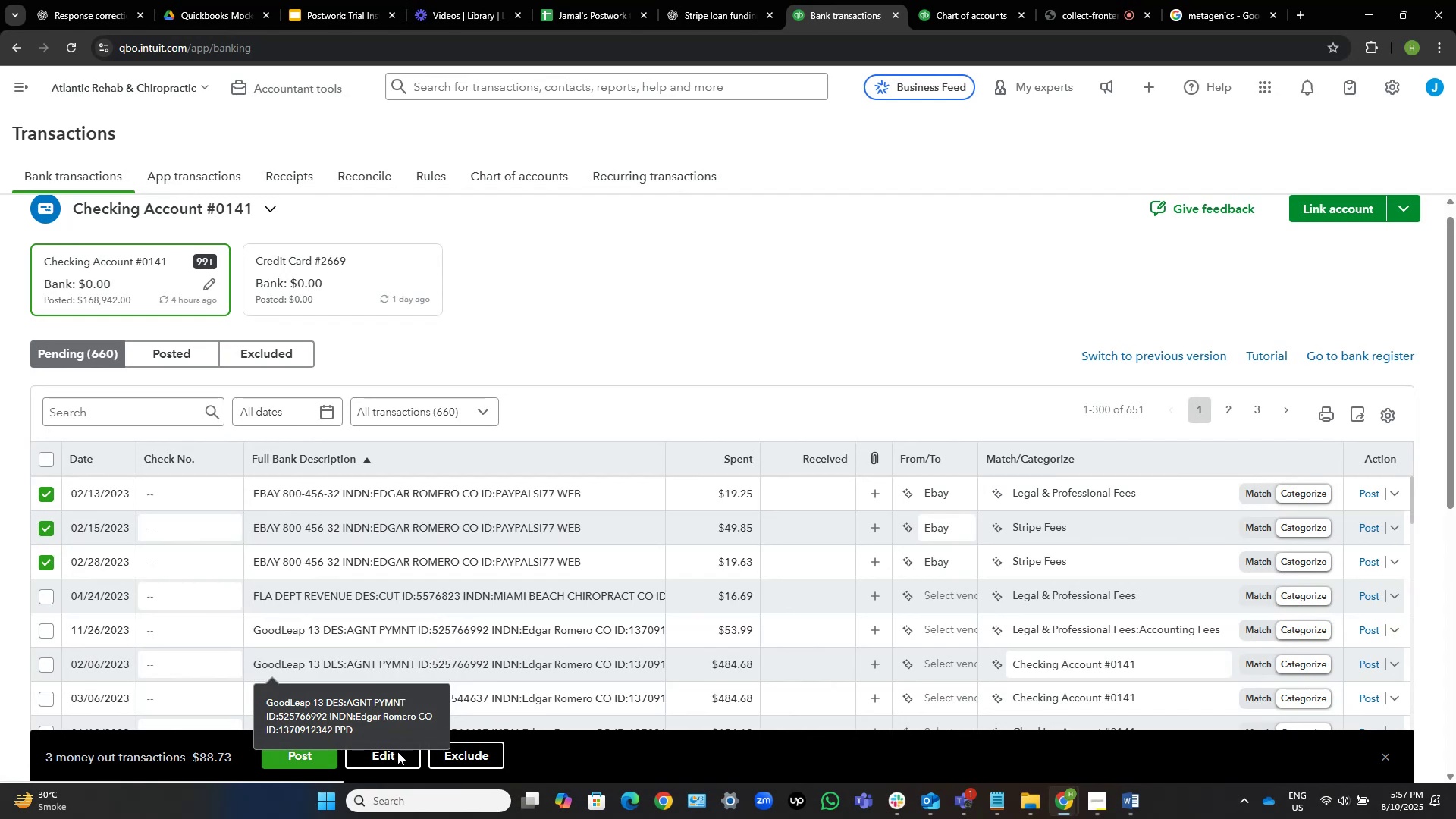 
left_click([389, 761])
 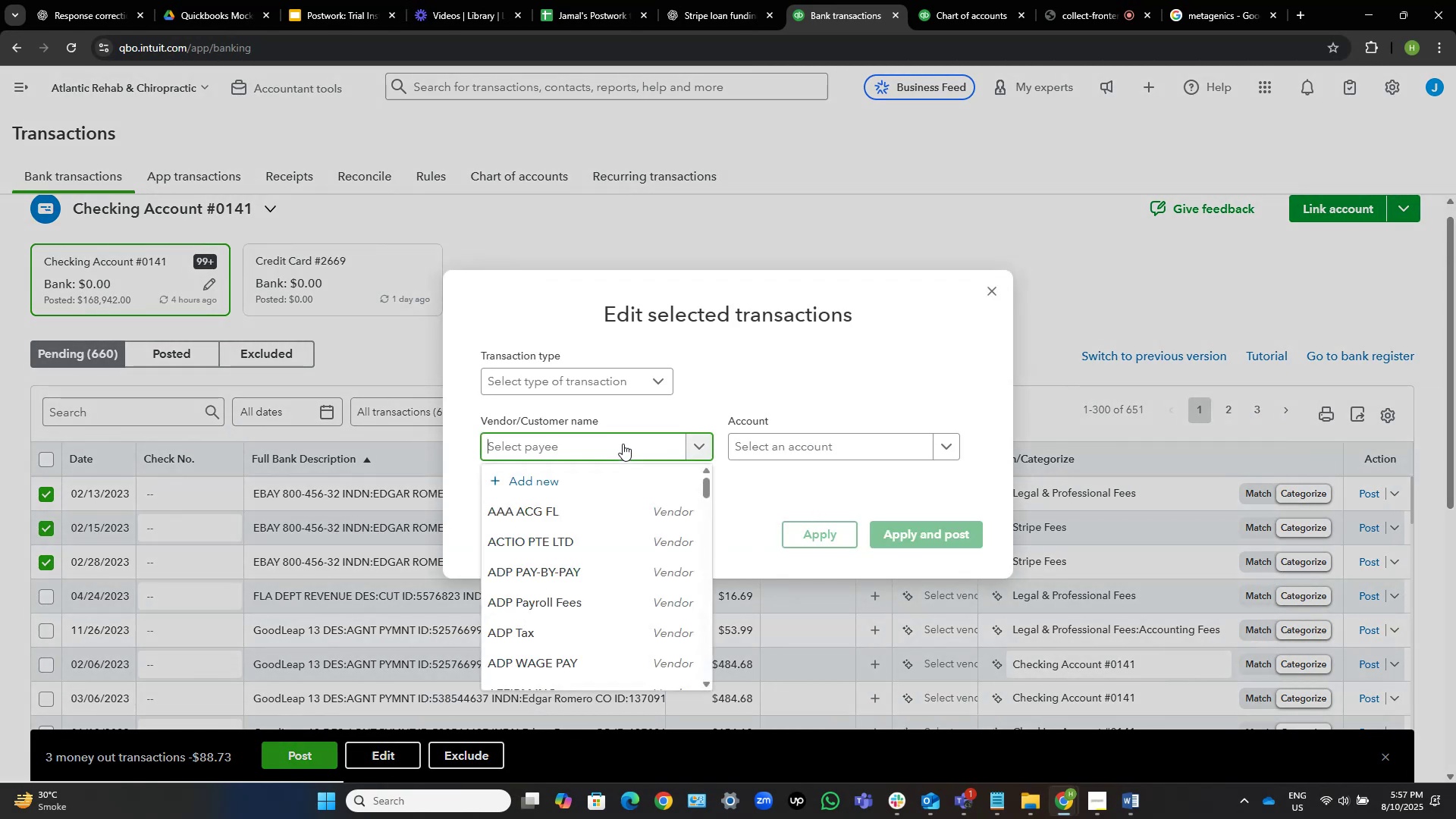 
type(eby)
 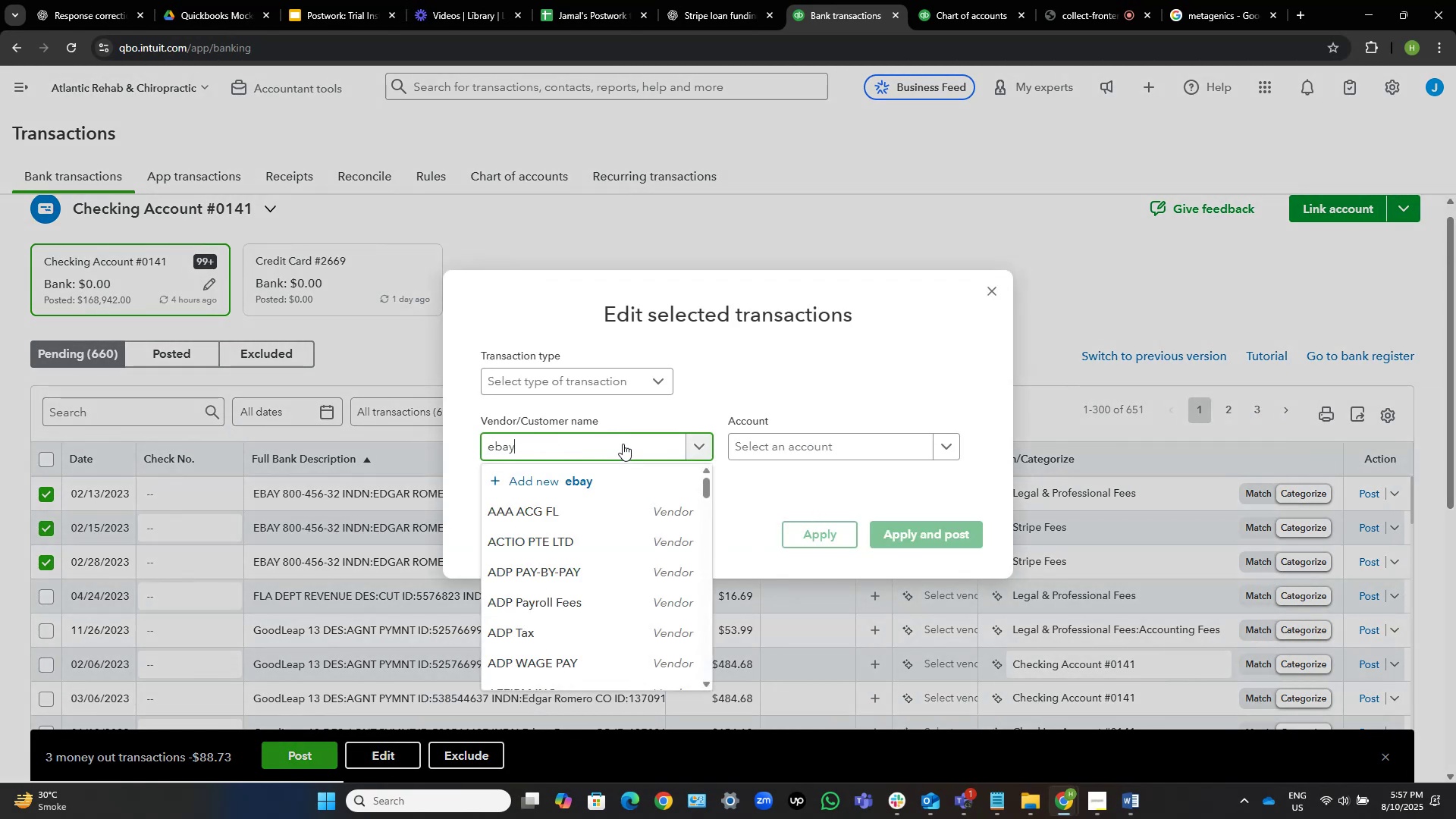 
hold_key(key=A, duration=0.37)
 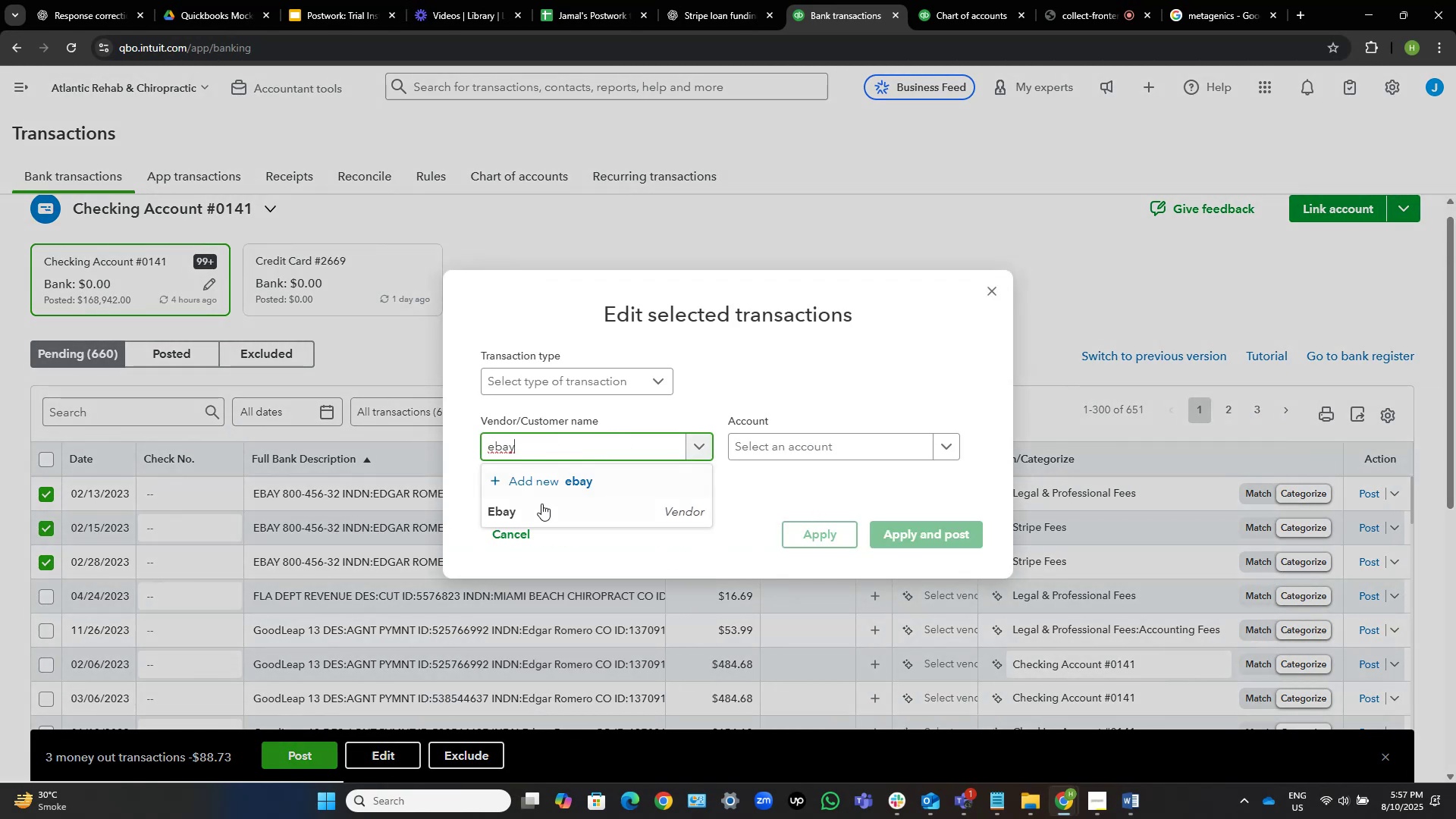 
left_click([530, 519])
 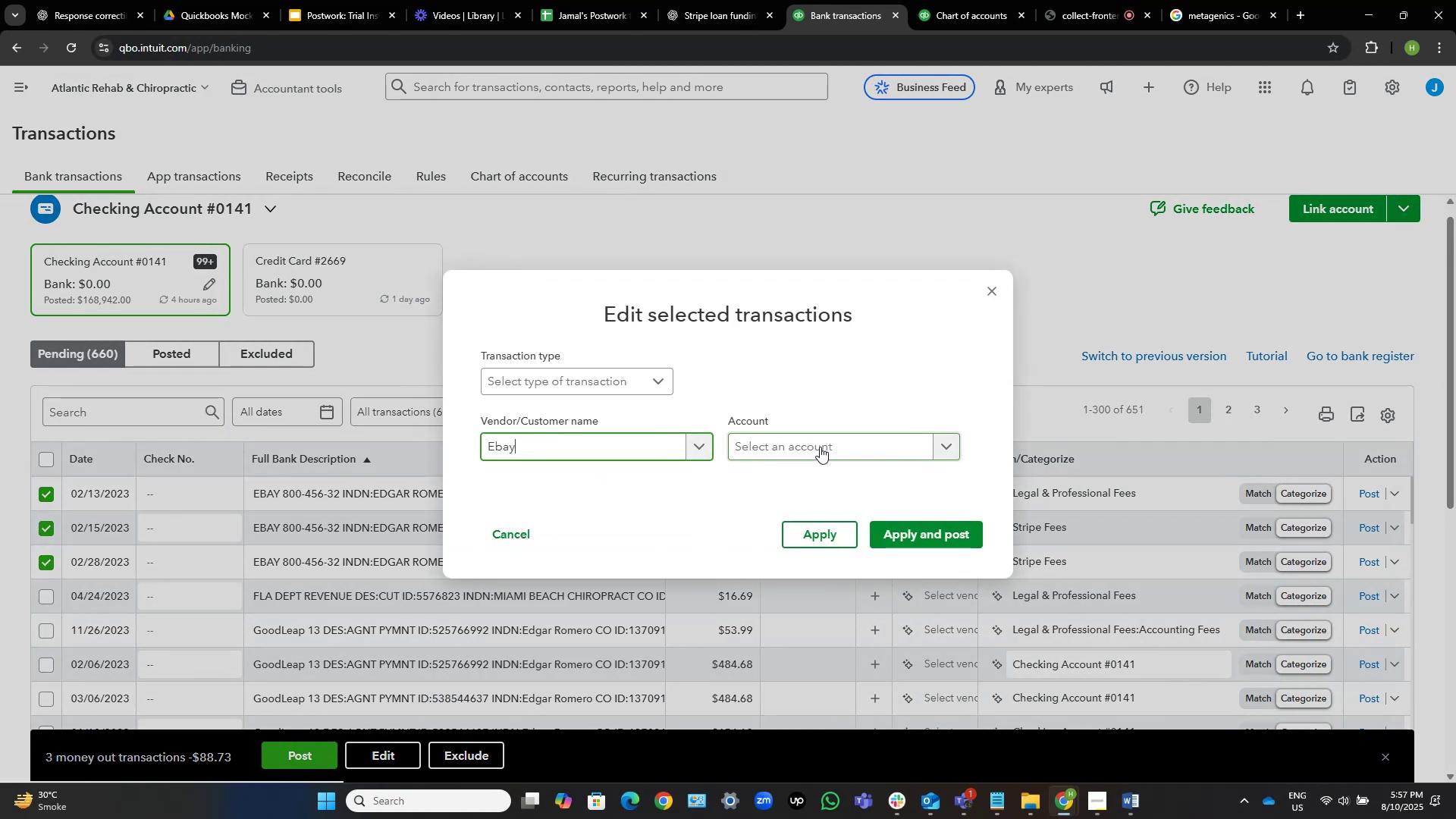 
left_click([820, 447])
 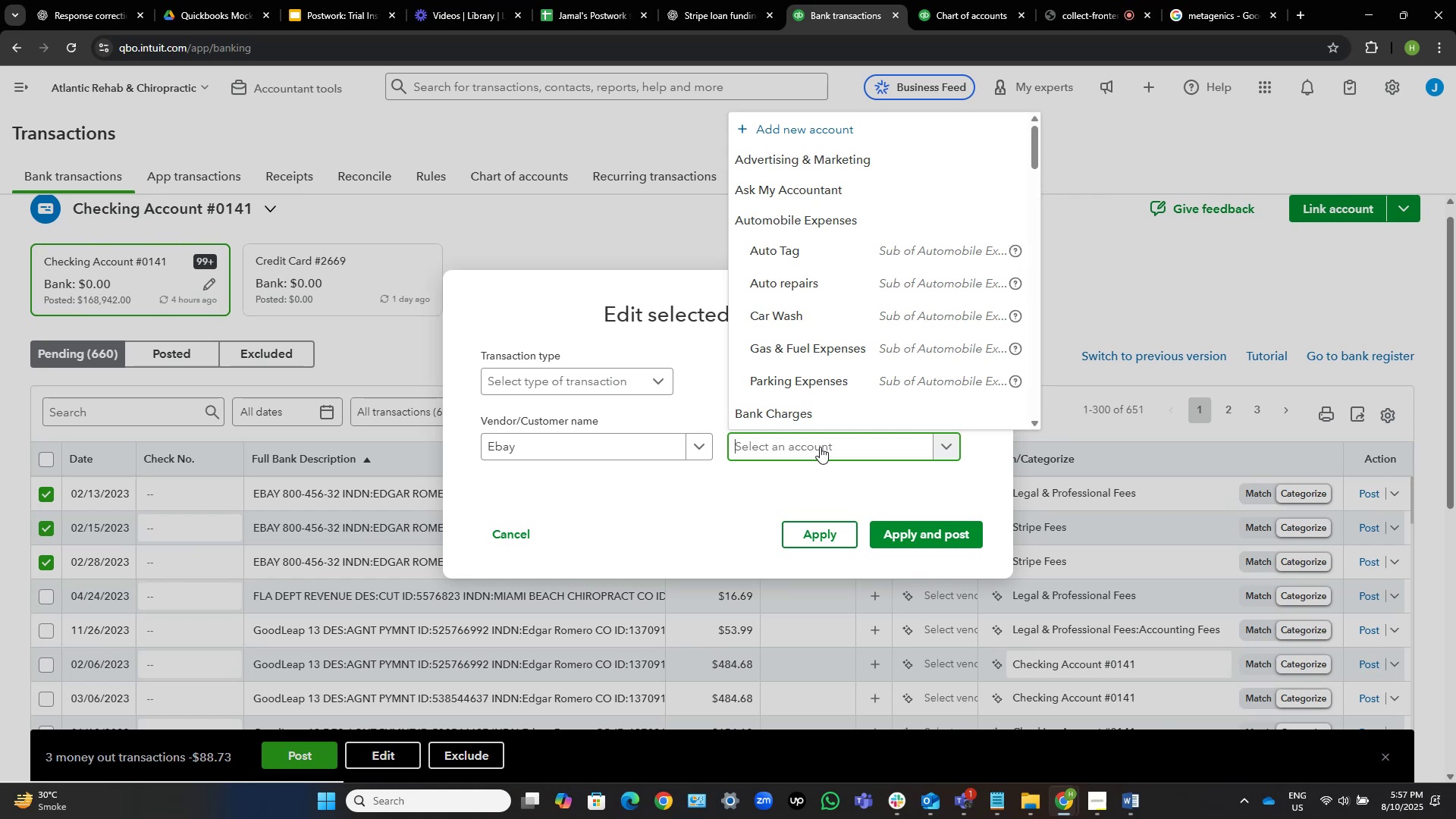 
wait(20.17)
 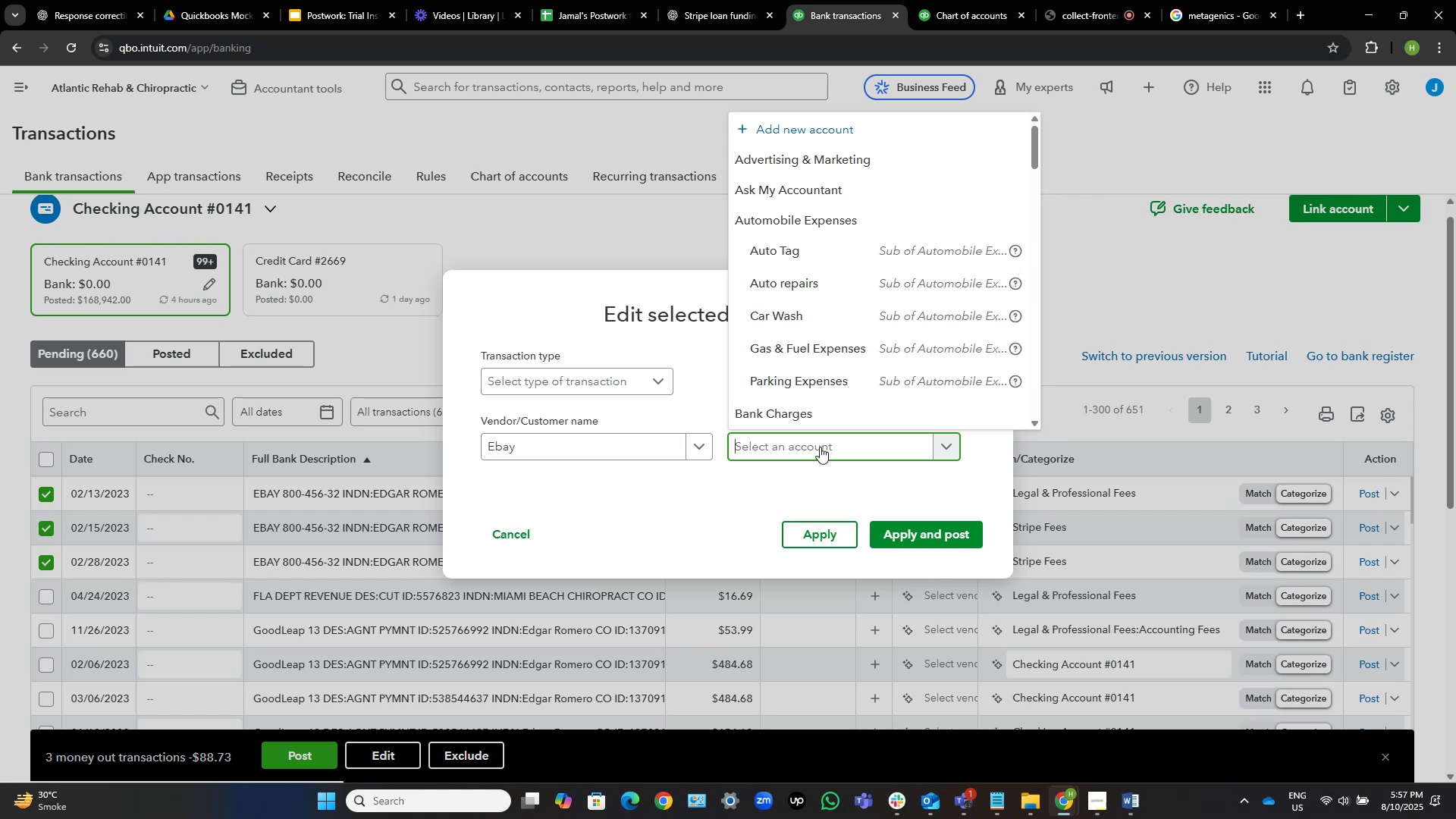 
type(office)
 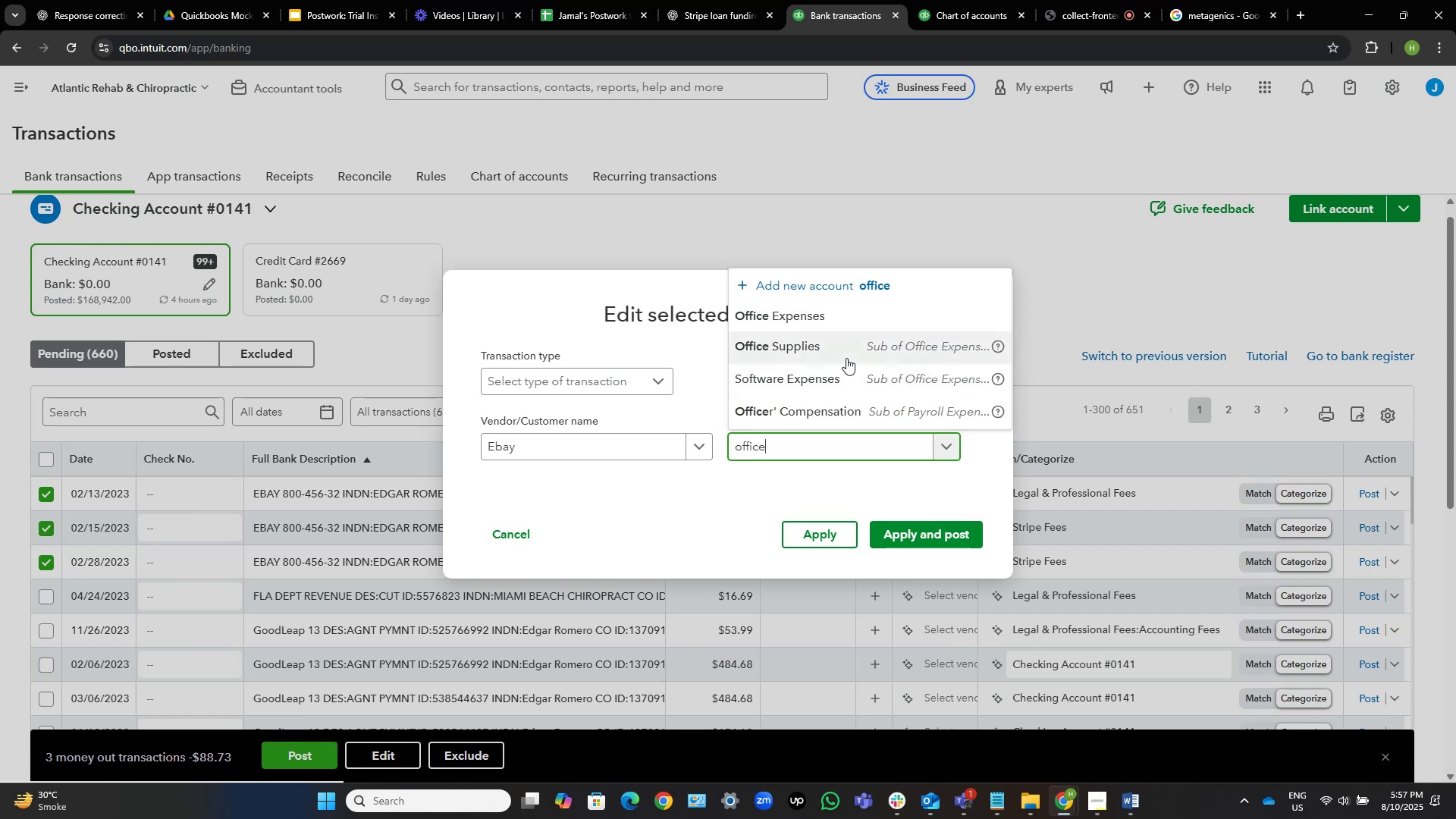 
left_click([846, 358])
 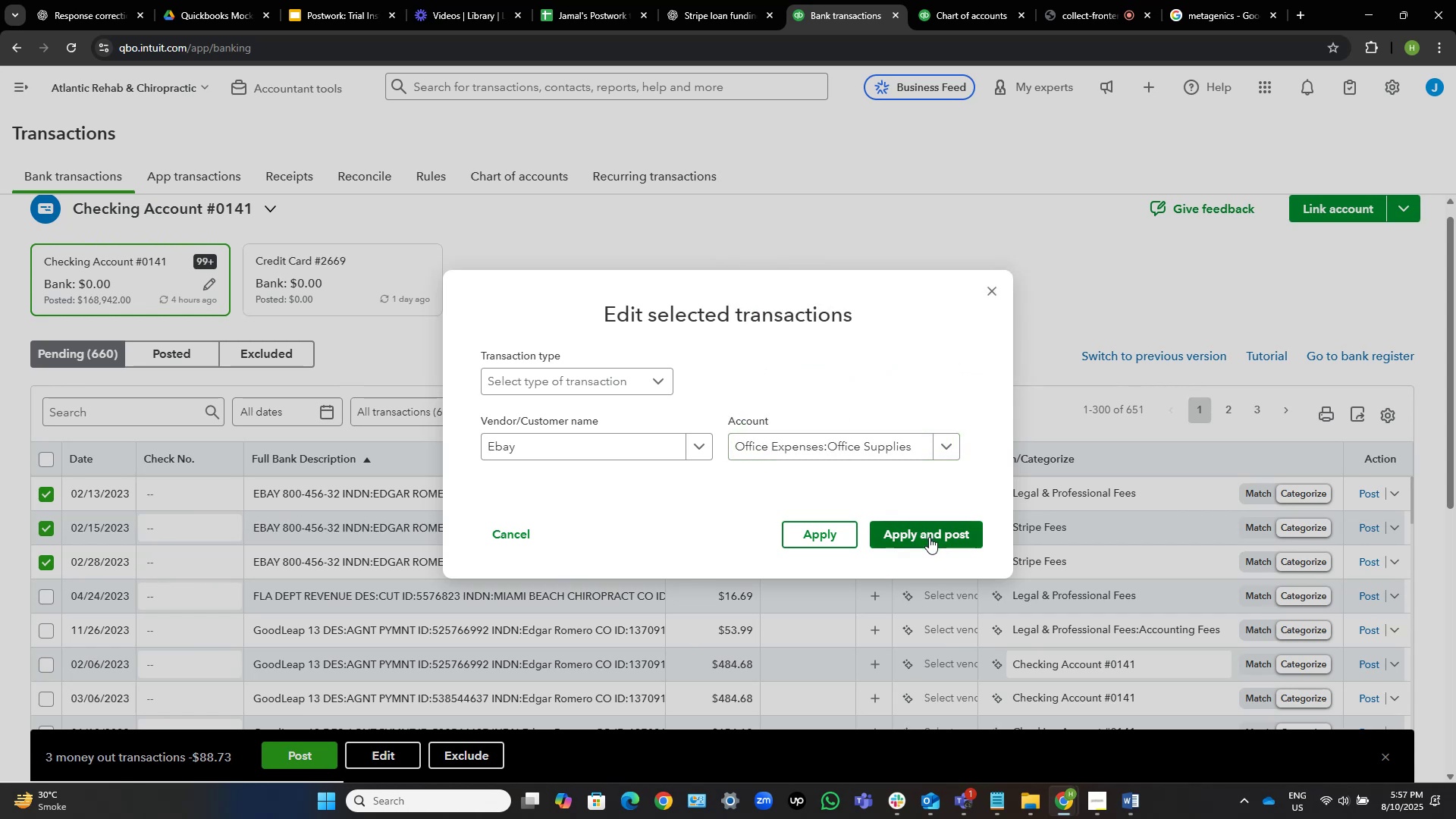 
left_click([929, 537])
 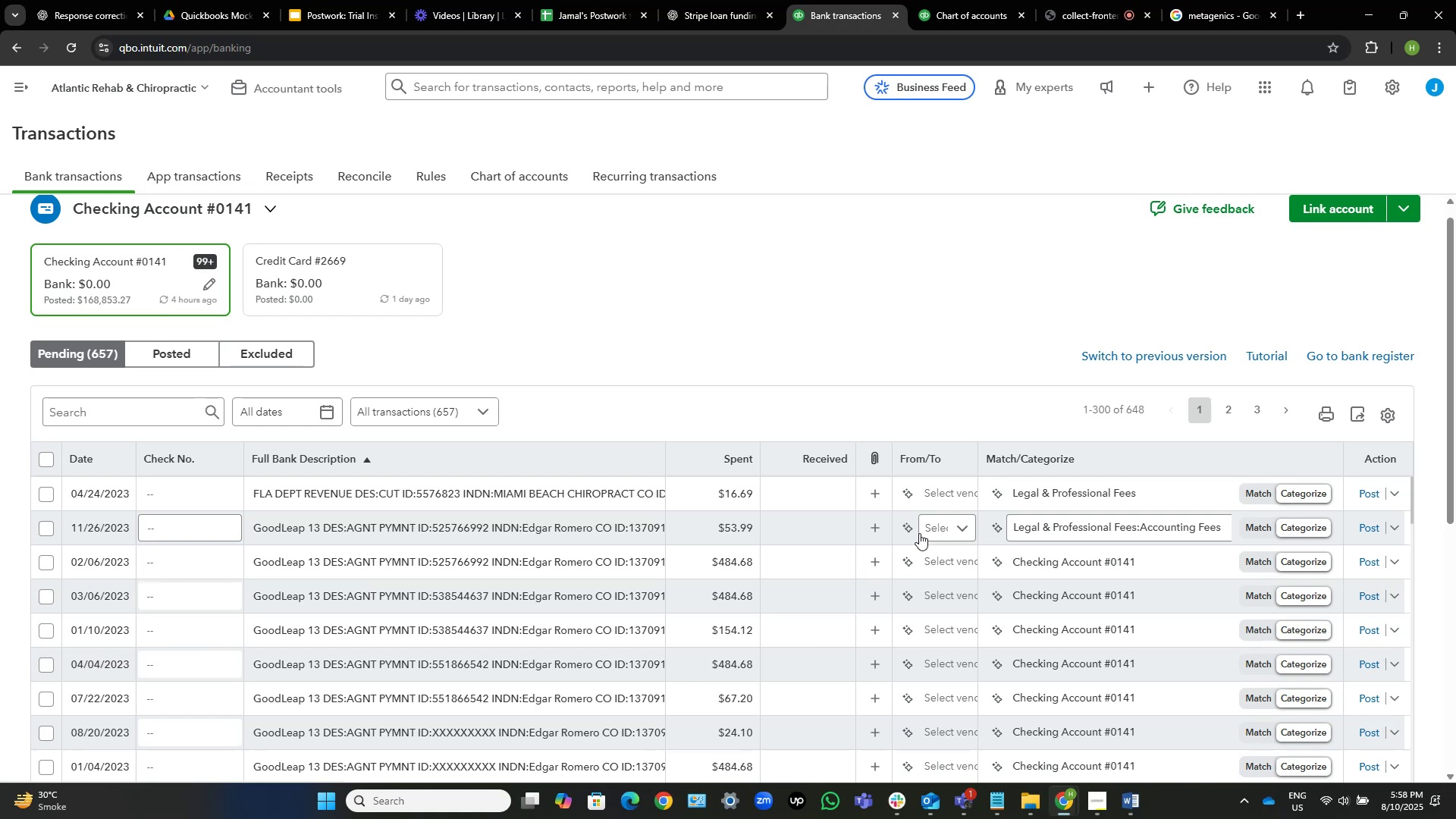 
wait(26.6)
 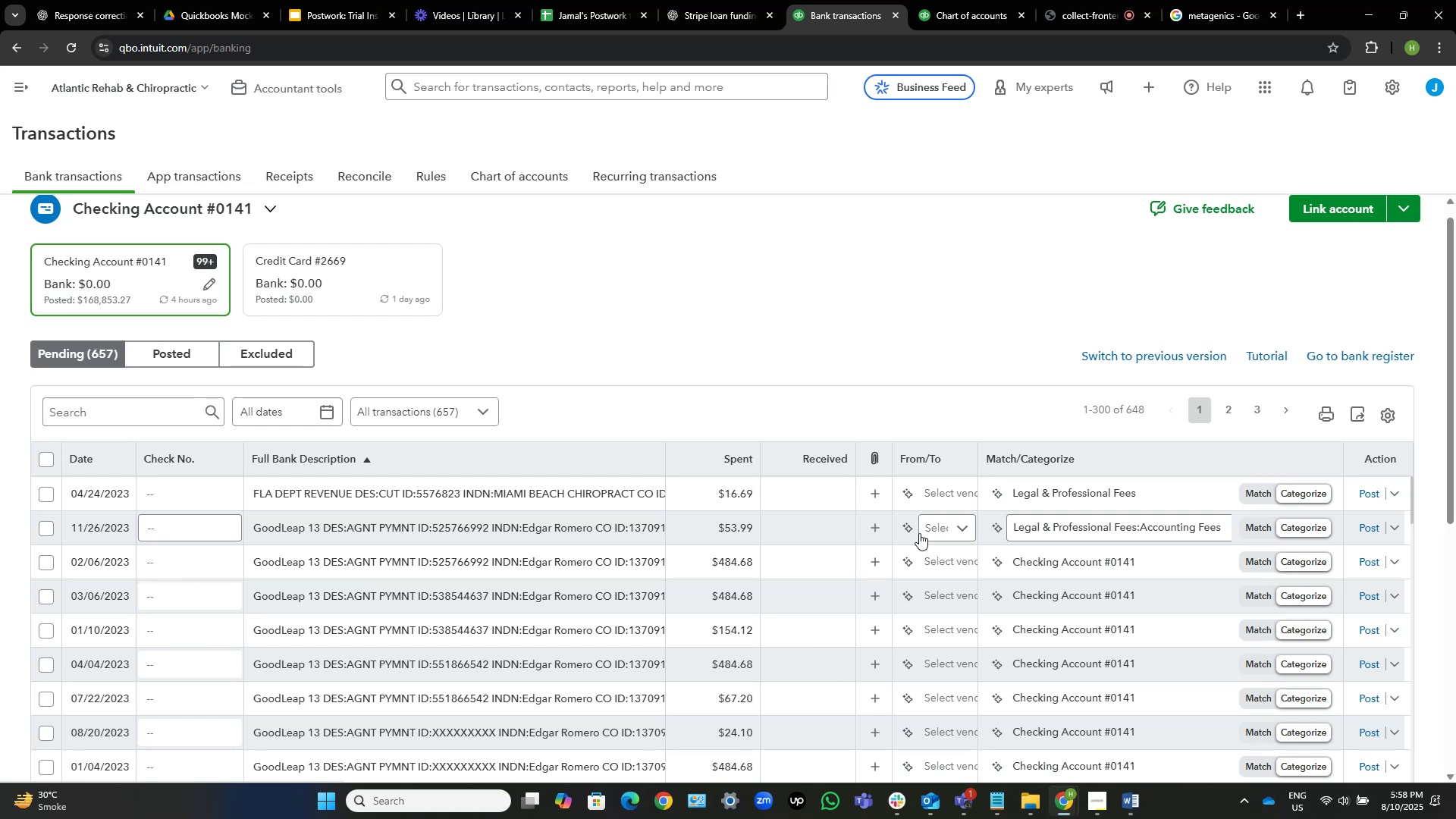 
scroll: coordinate [820, 344], scroll_direction: down, amount: 3.0
 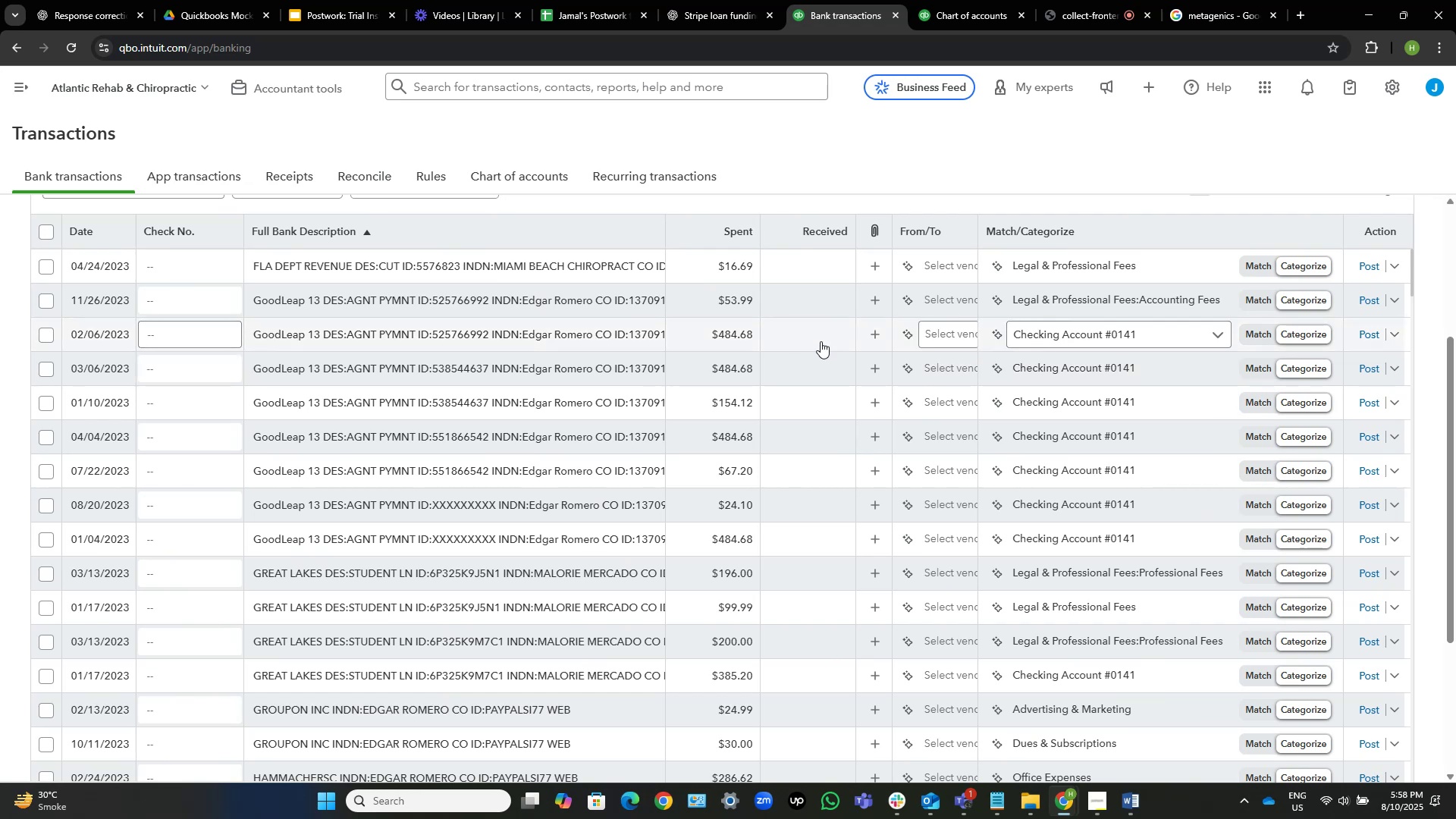 
wait(8.47)
 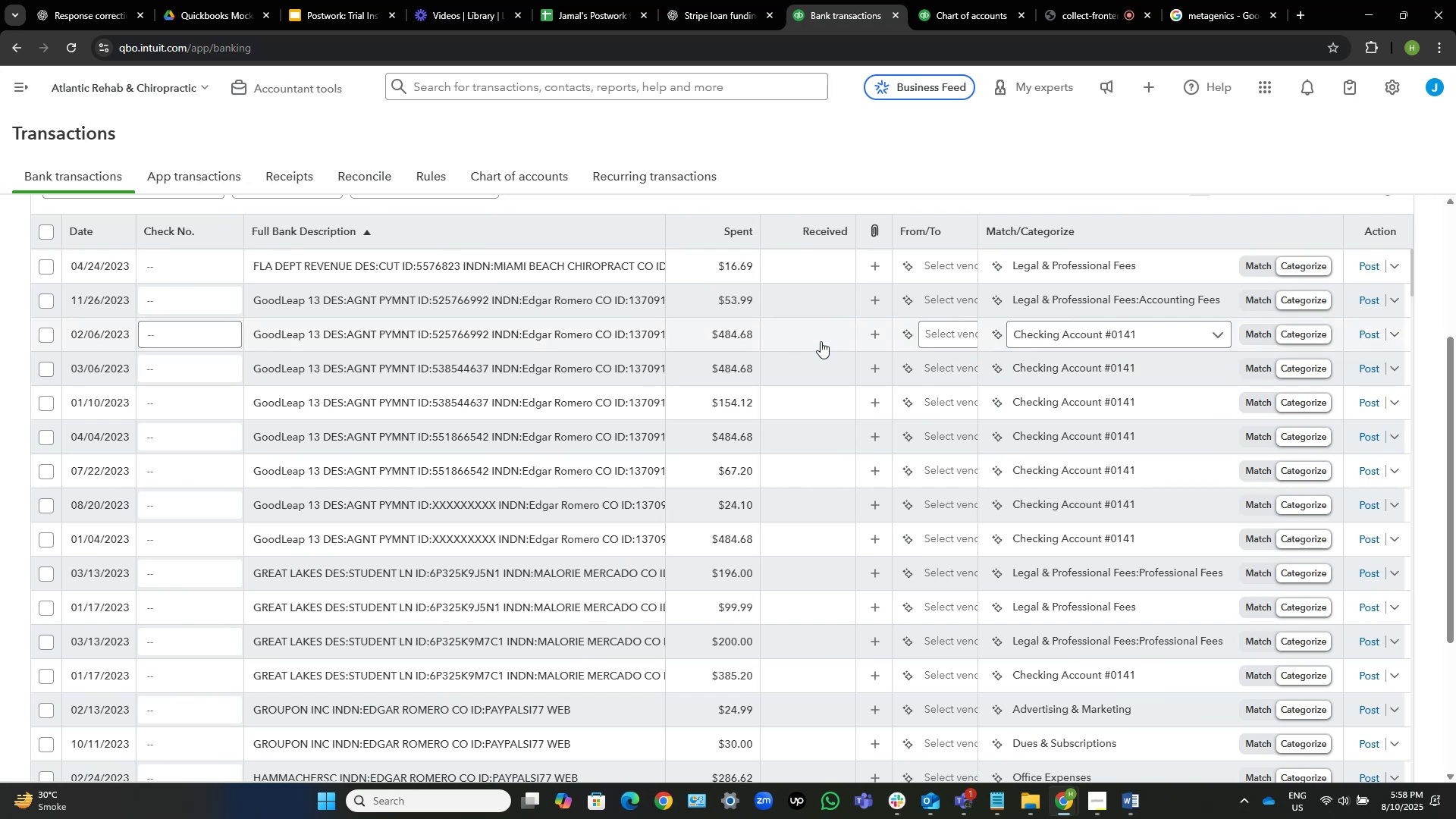 
scroll: coordinate [519, 428], scroll_direction: down, amount: 2.0
 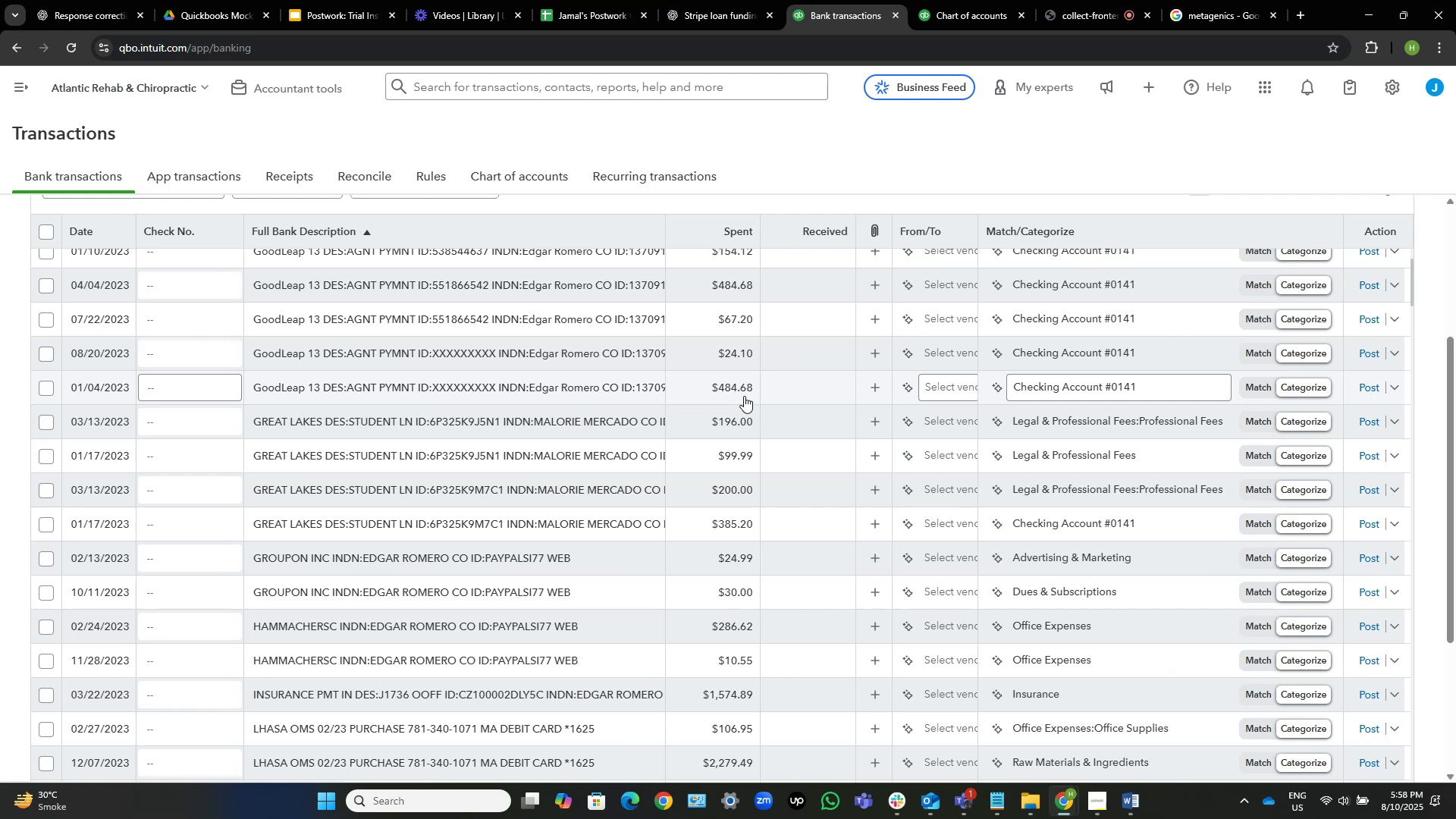 
wait(8.07)
 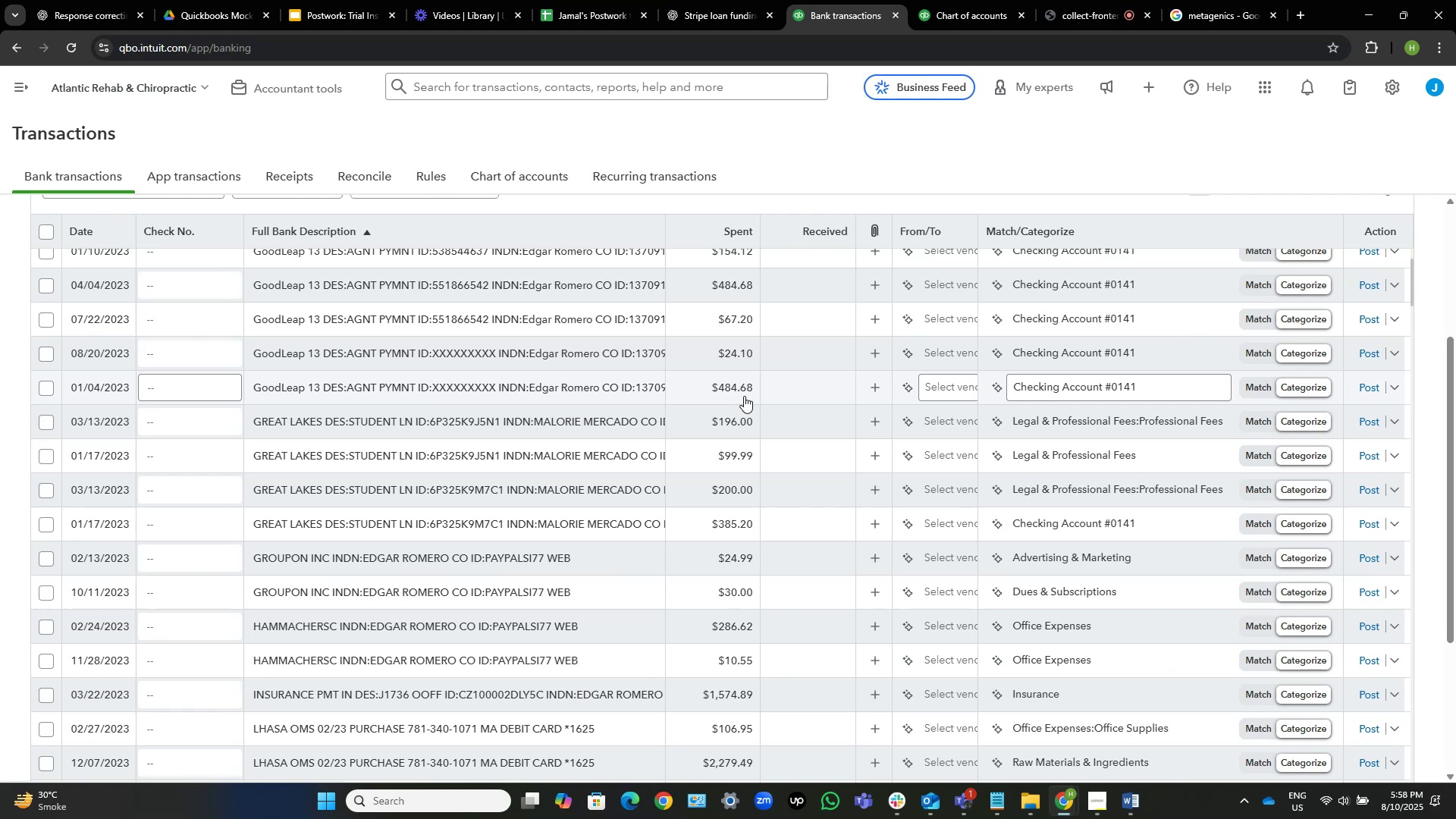 
scroll: coordinate [646, 410], scroll_direction: down, amount: 1.0
 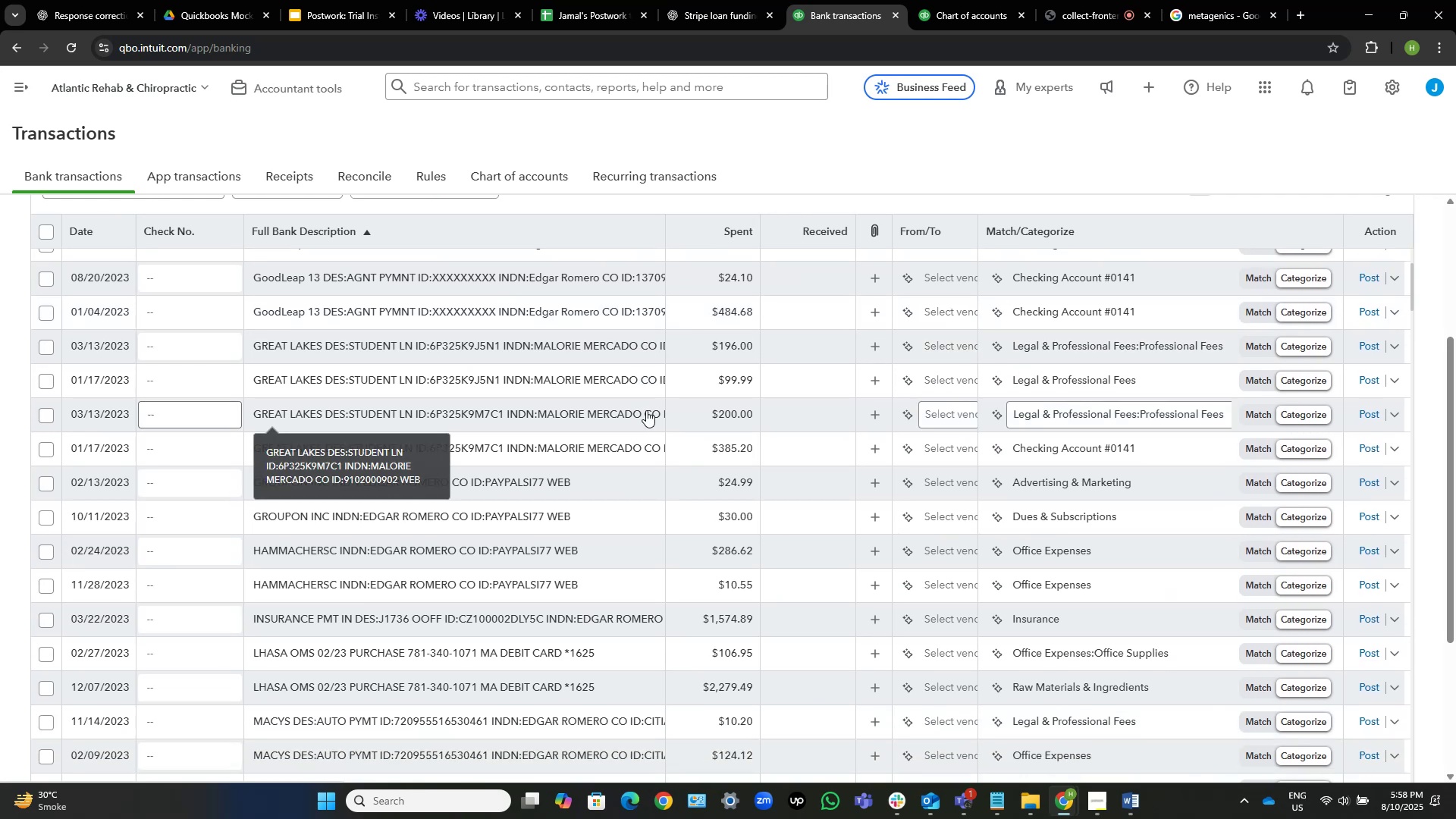 
scroll: coordinate [646, 410], scroll_direction: up, amount: 4.0
 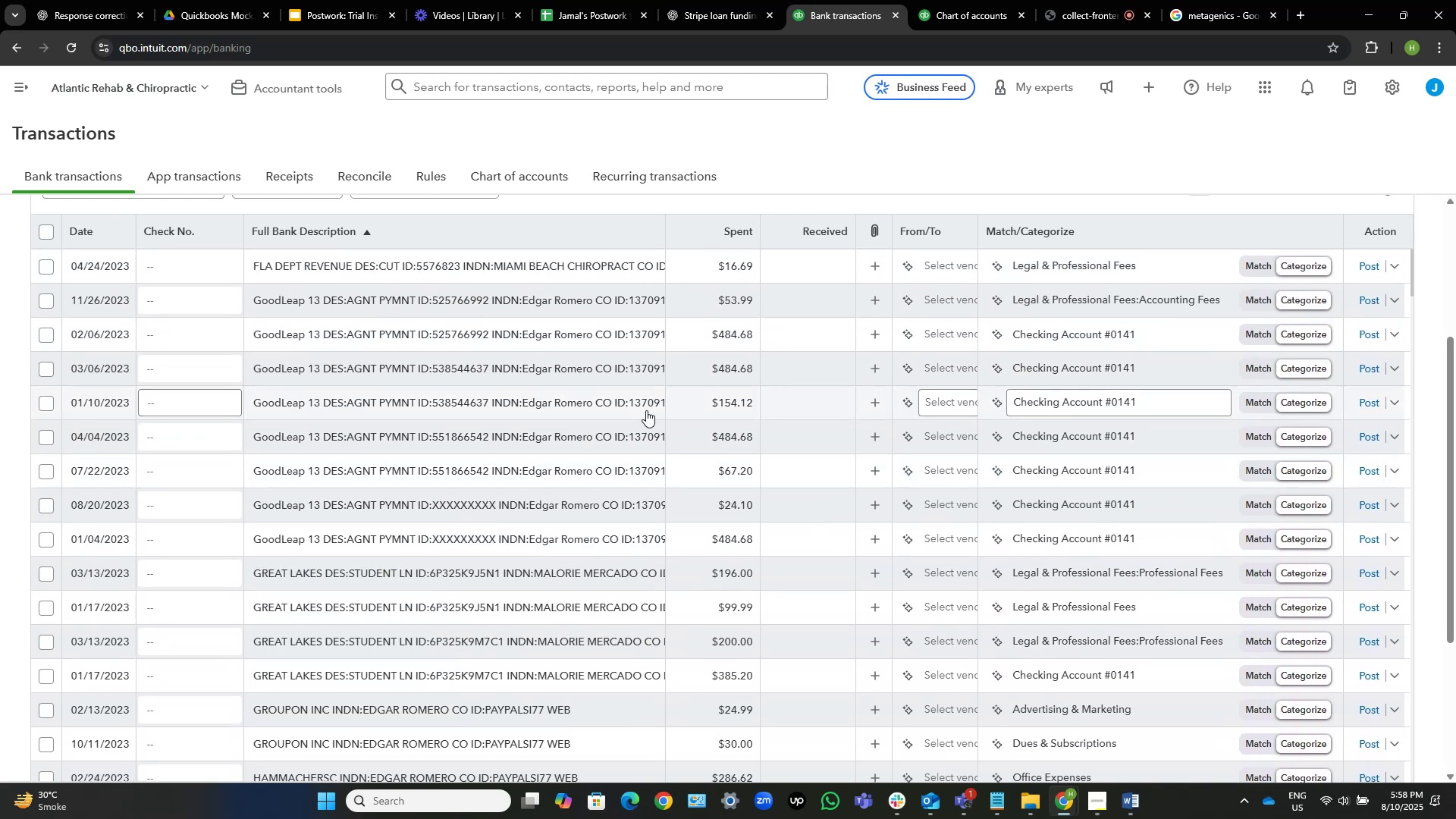 
scroll: coordinate [558, 503], scroll_direction: down, amount: 2.0
 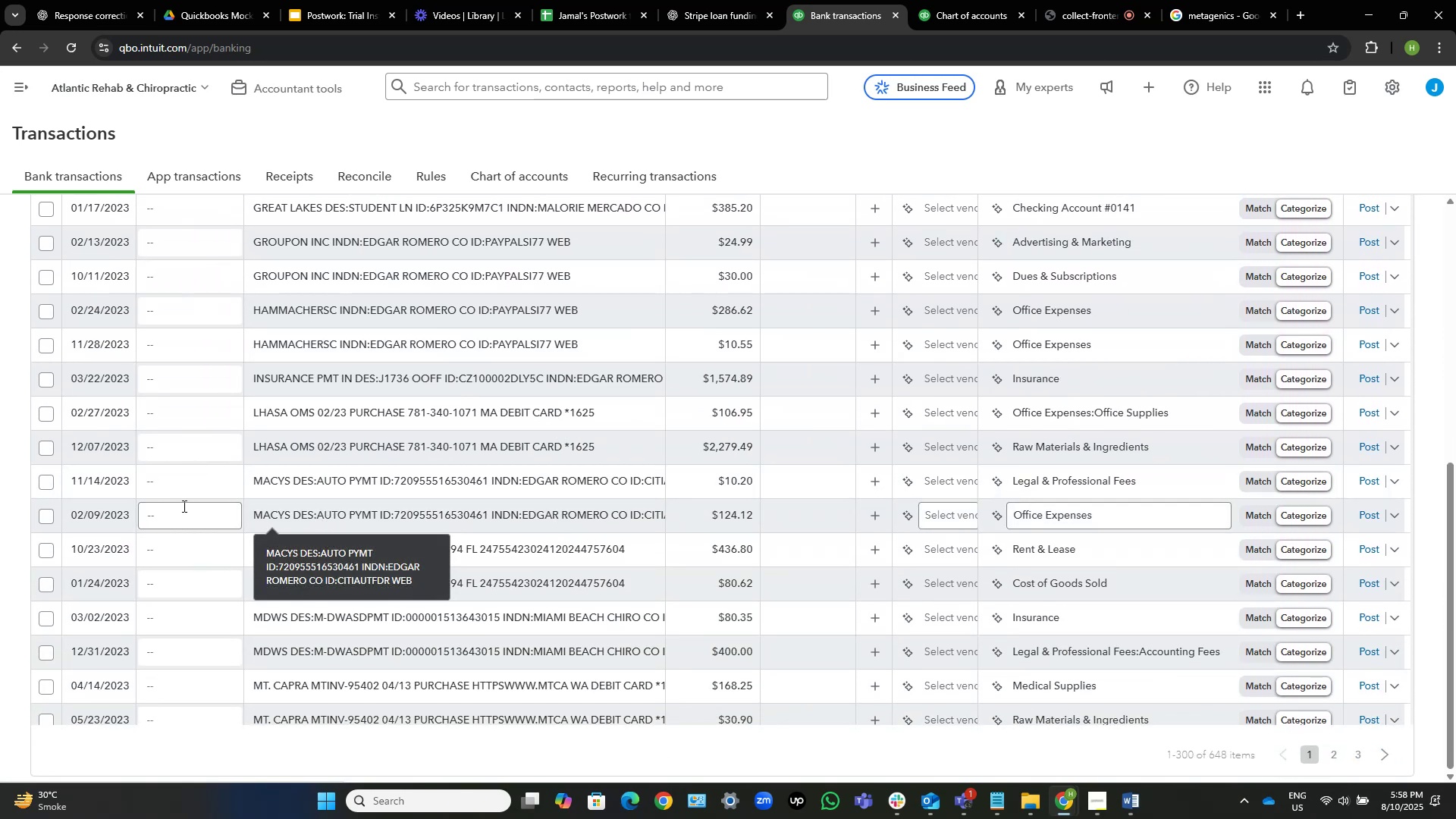 
wait(6.05)
 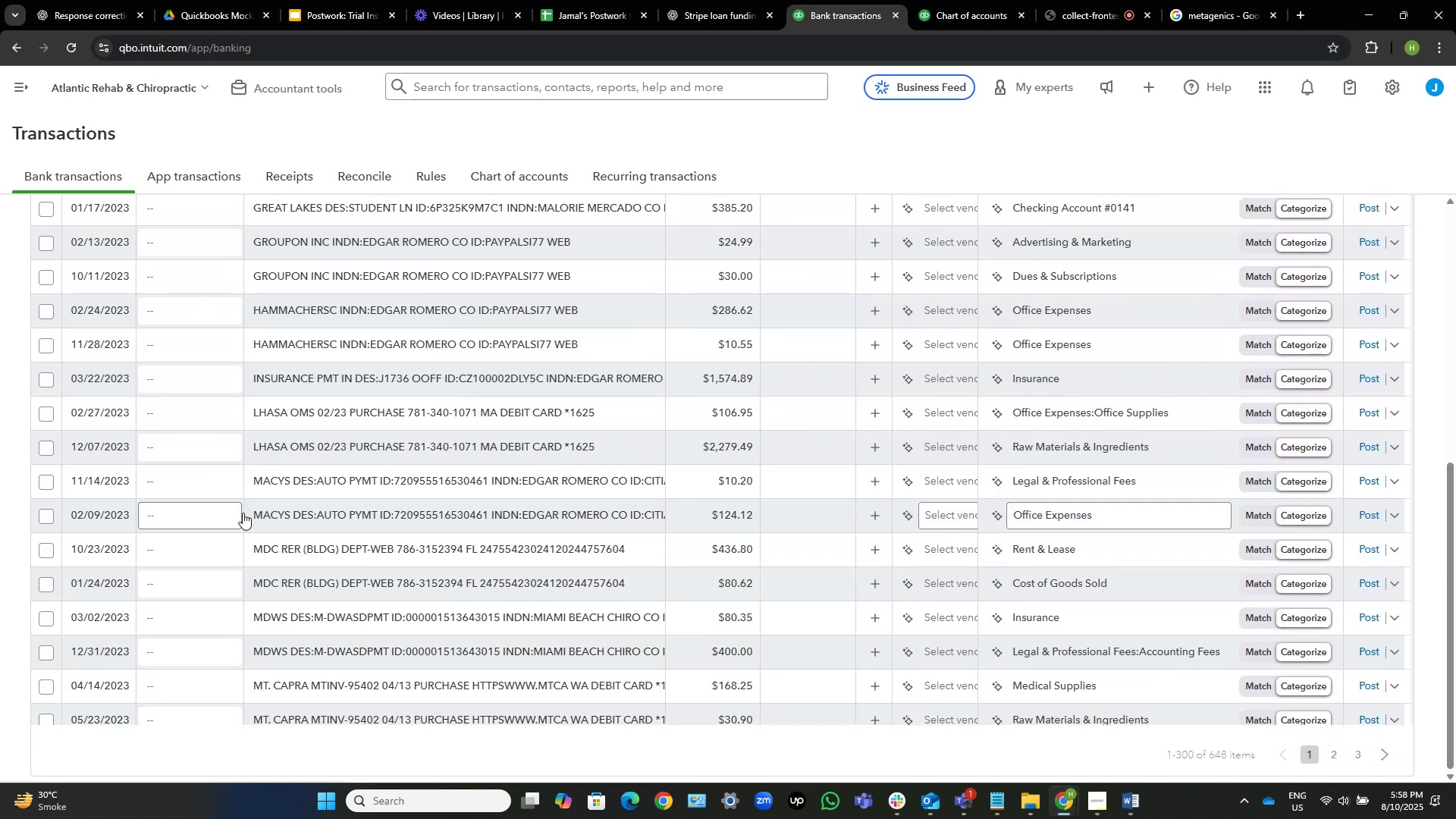 
left_click([595, 509])
 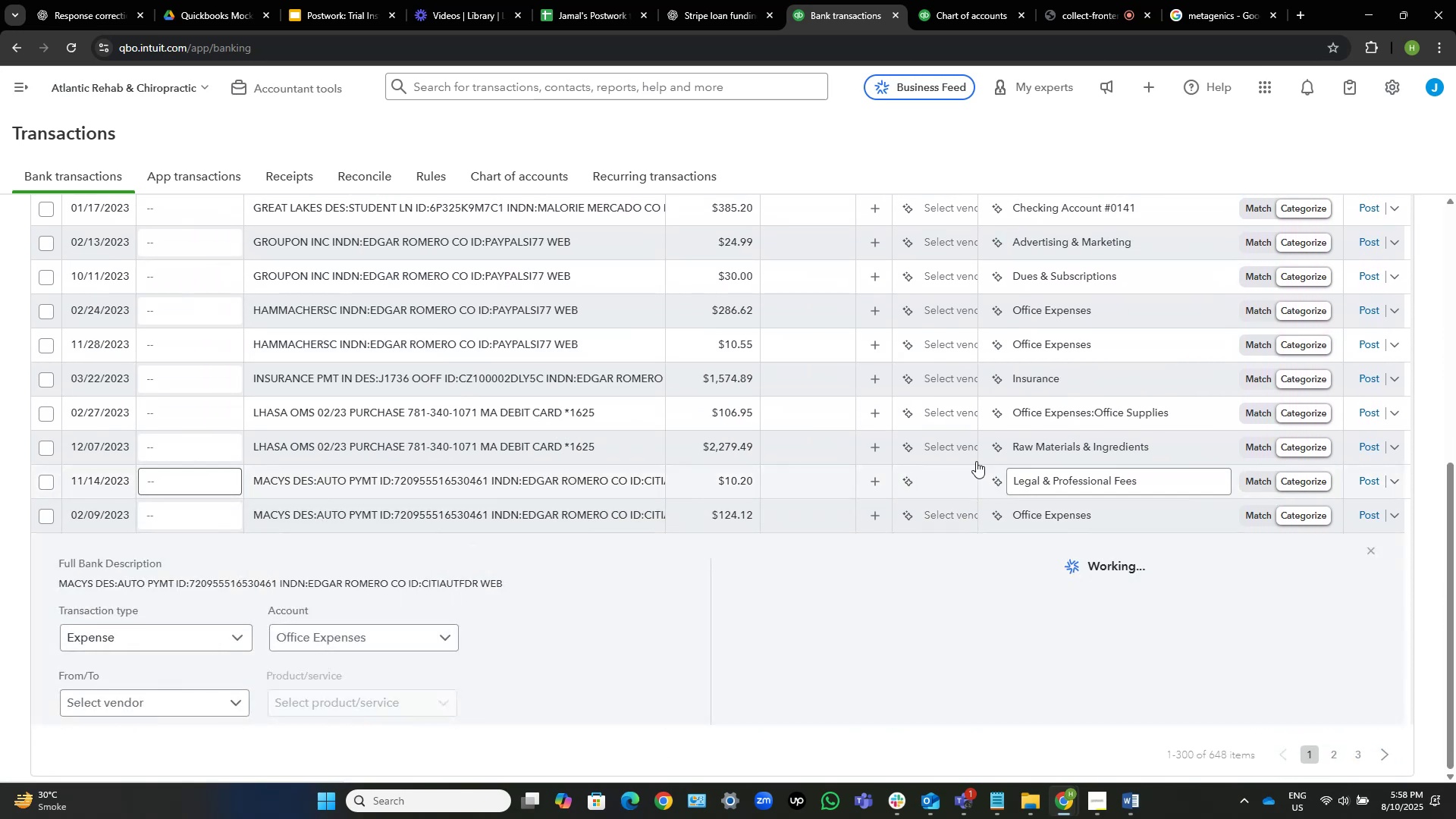 
scroll: coordinate [1081, 438], scroll_direction: down, amount: 2.0
 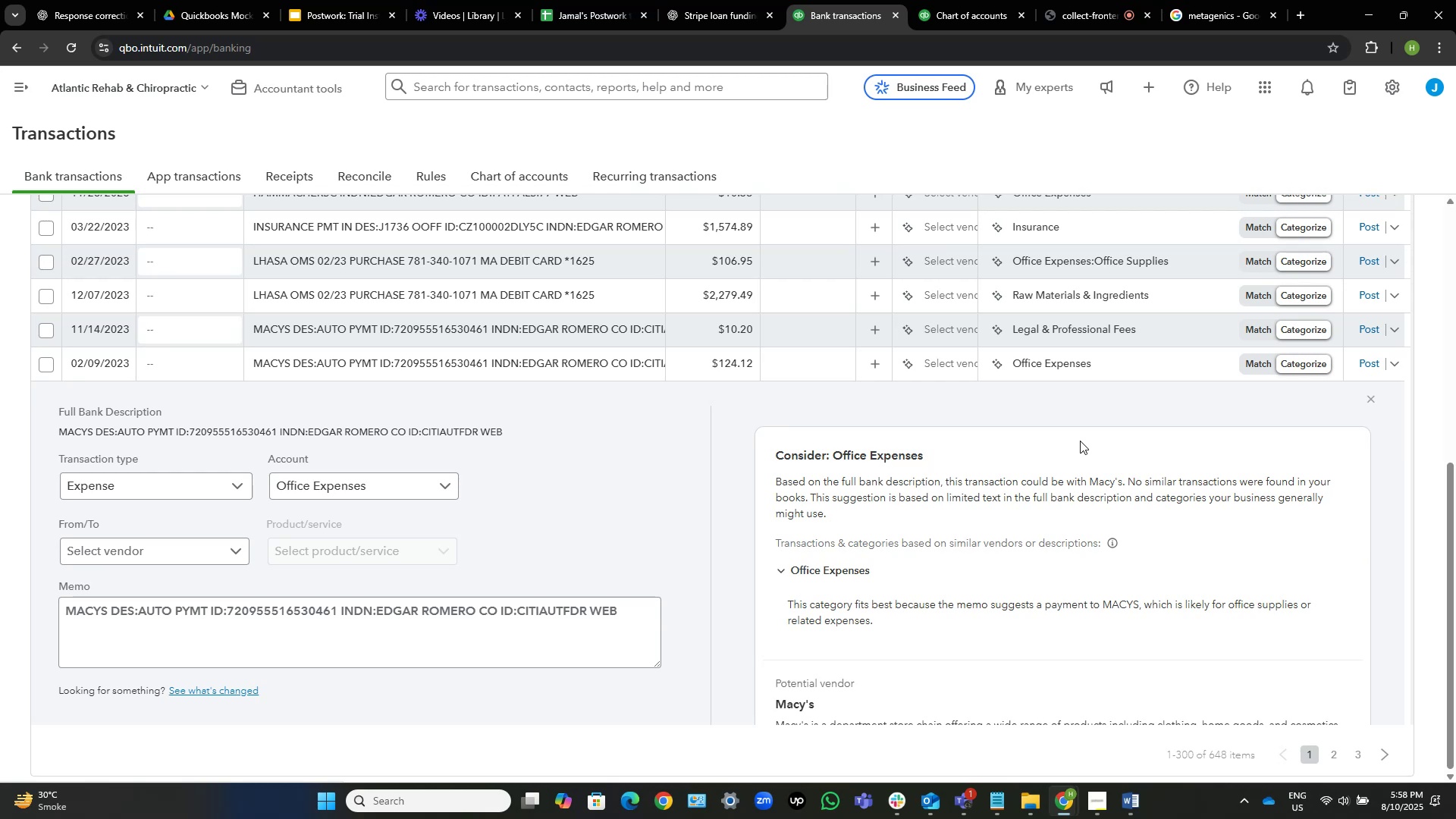 
wait(19.35)
 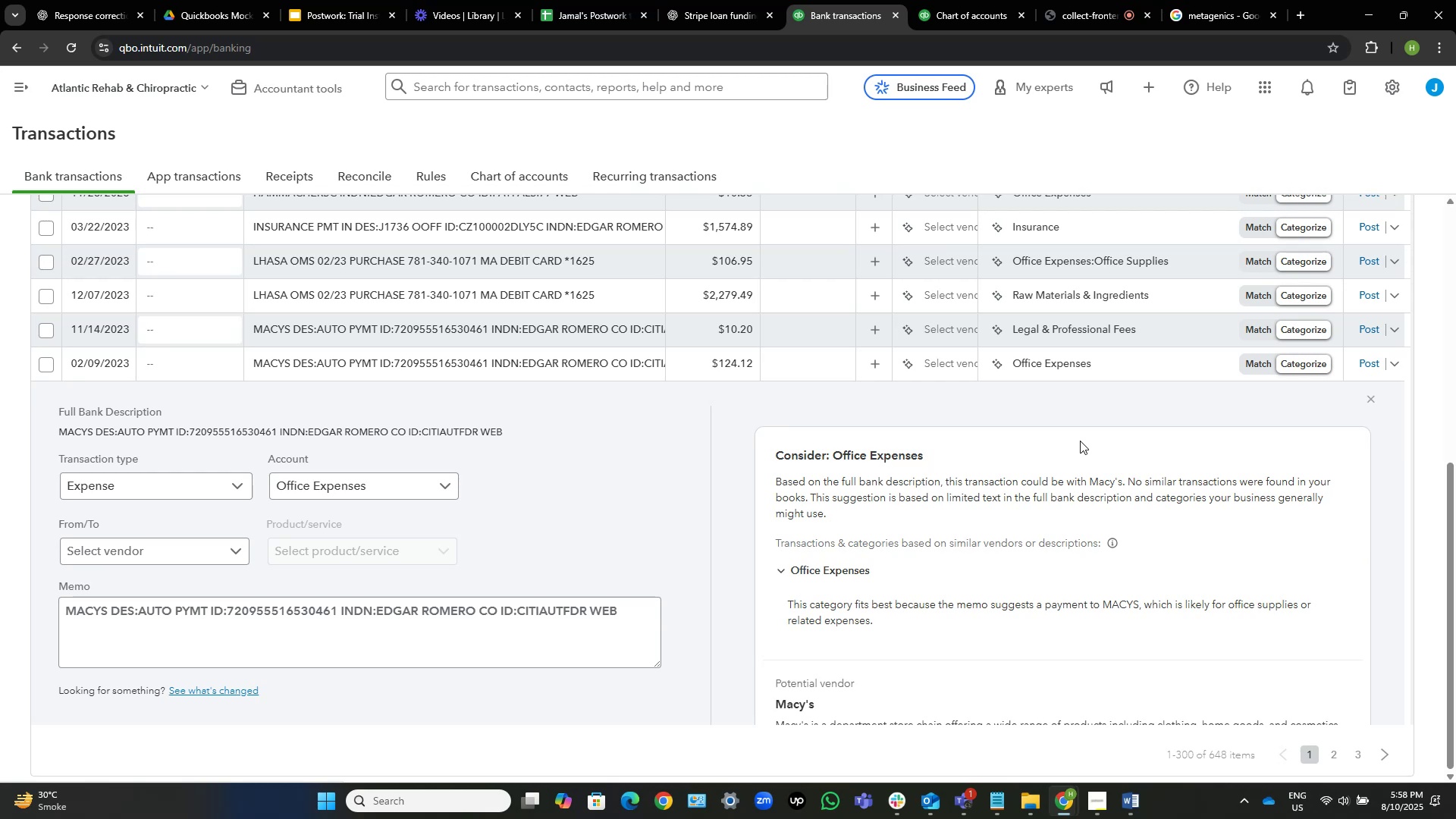 
scroll: coordinate [1068, 517], scroll_direction: down, amount: 1.0
 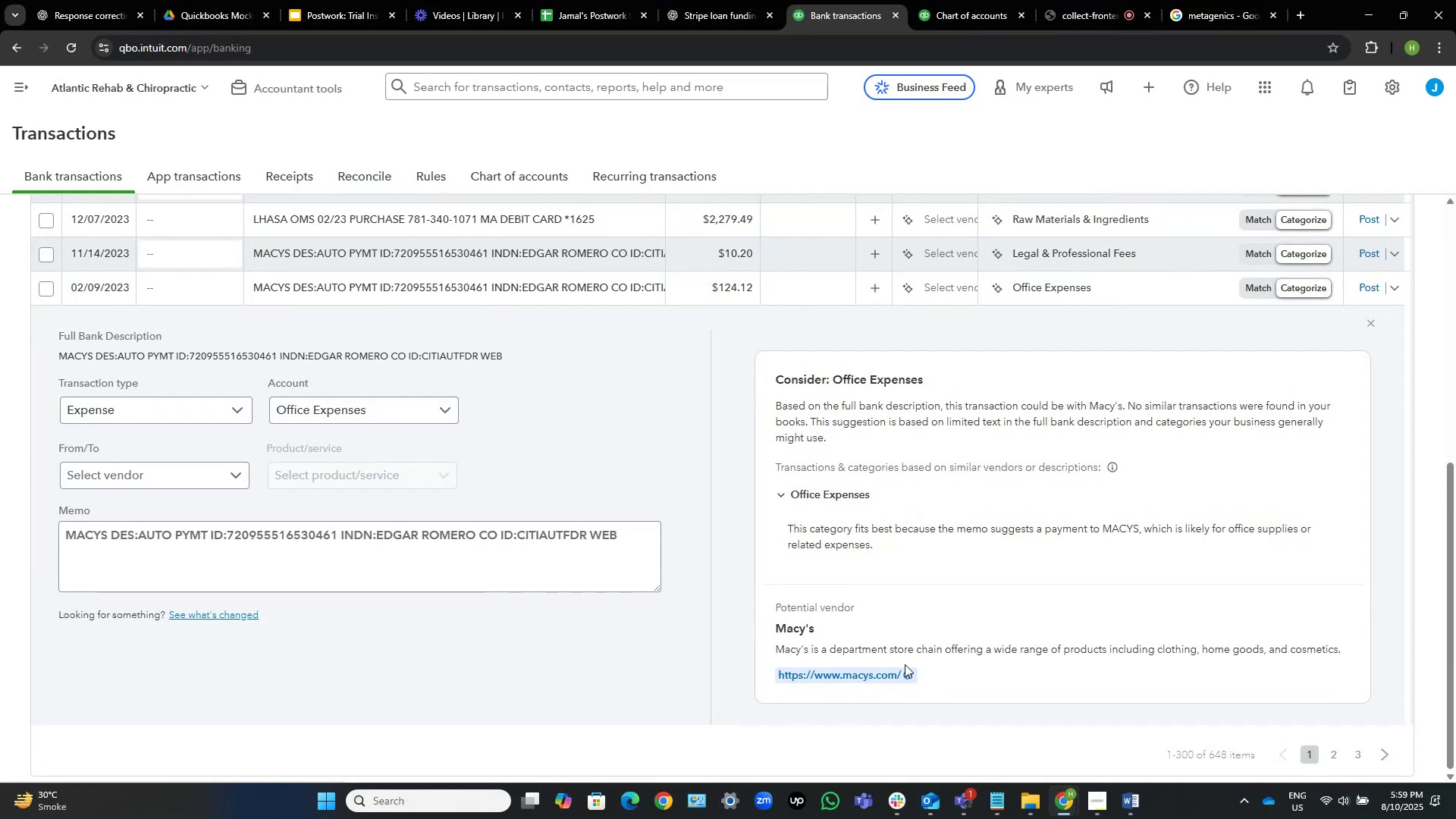 
left_click([886, 679])
 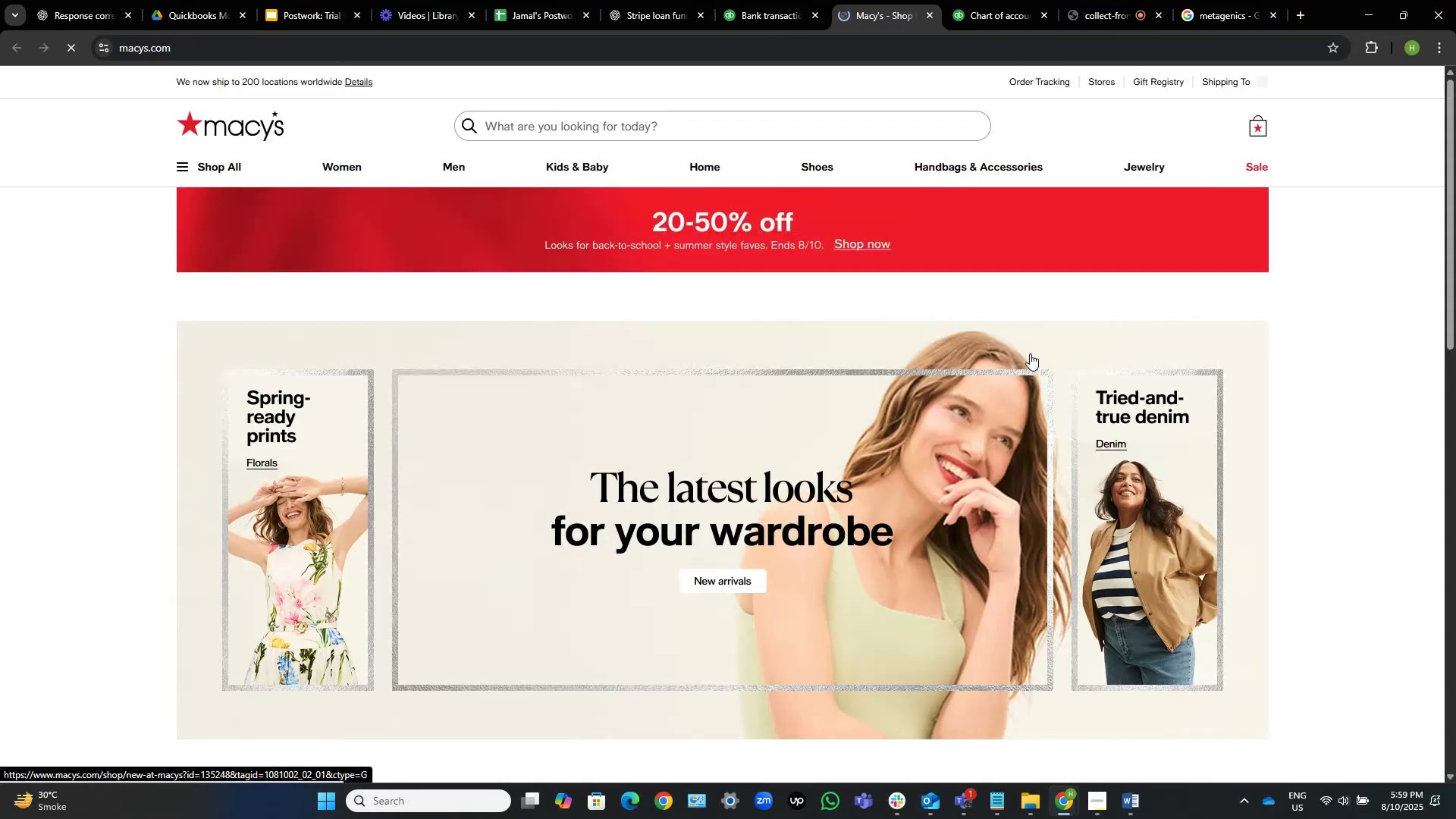 
scroll: coordinate [871, 419], scroll_direction: down, amount: 18.0
 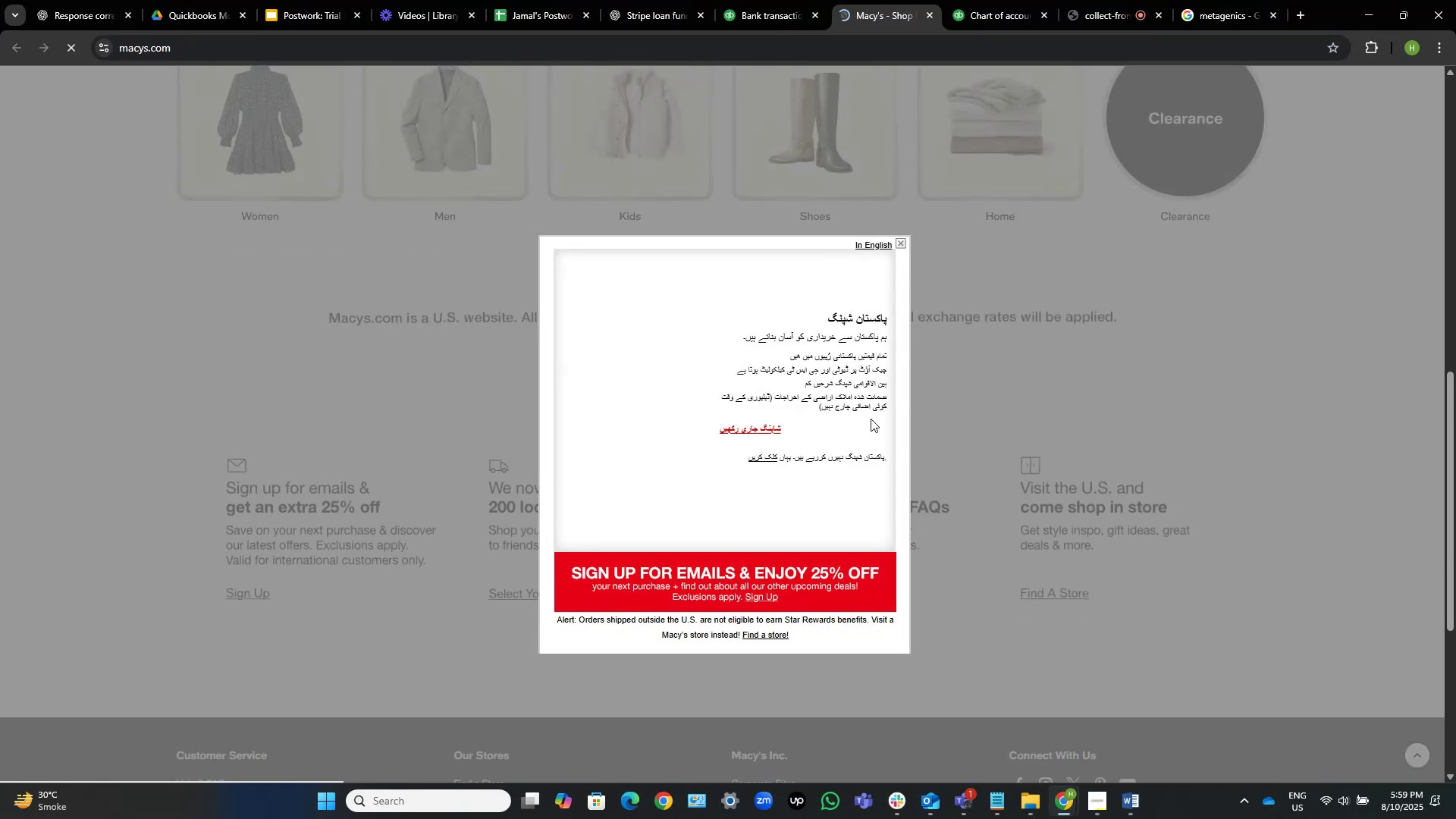 
scroll: coordinate [871, 419], scroll_direction: up, amount: 1.0
 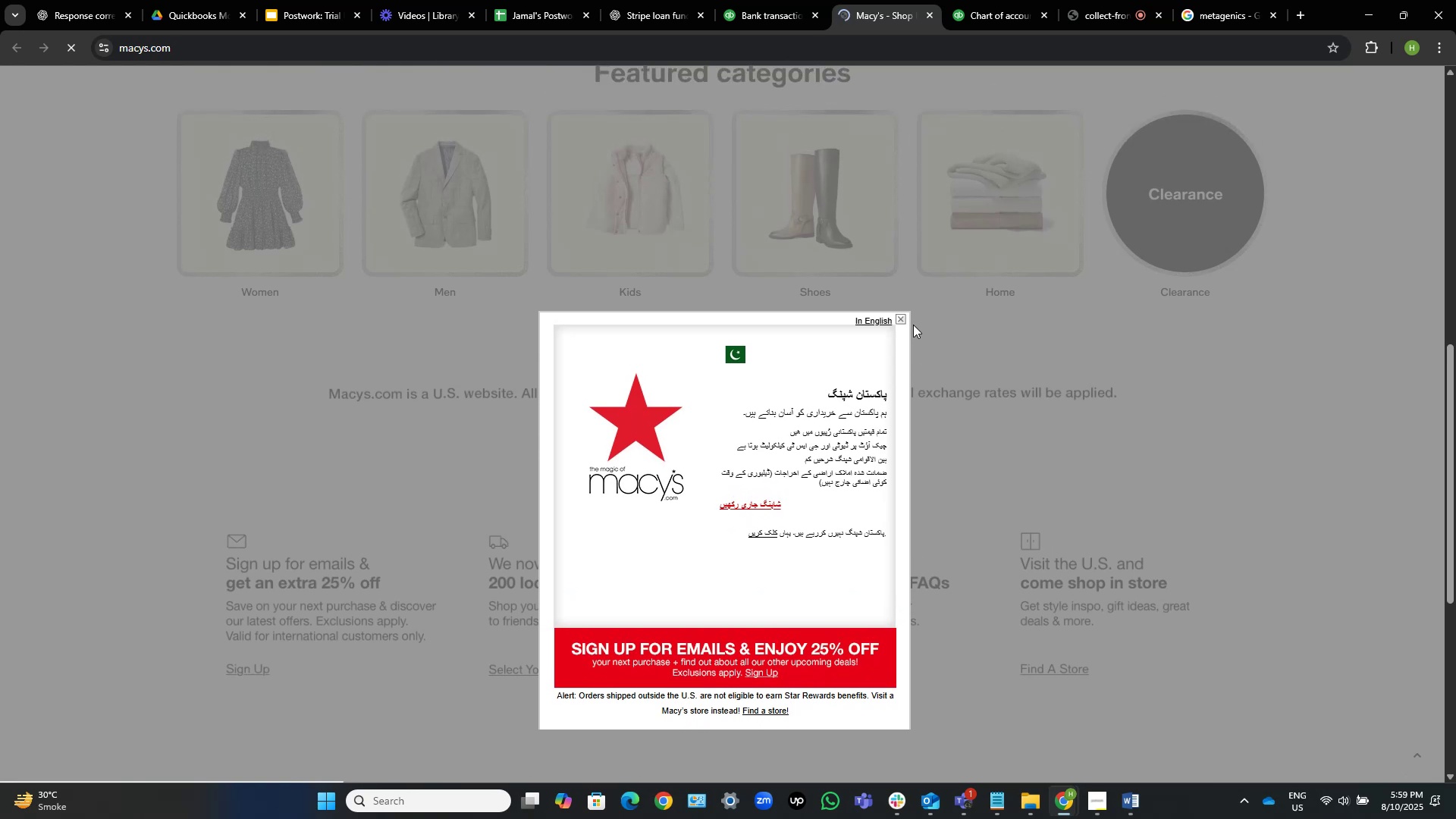 
left_click([903, 318])
 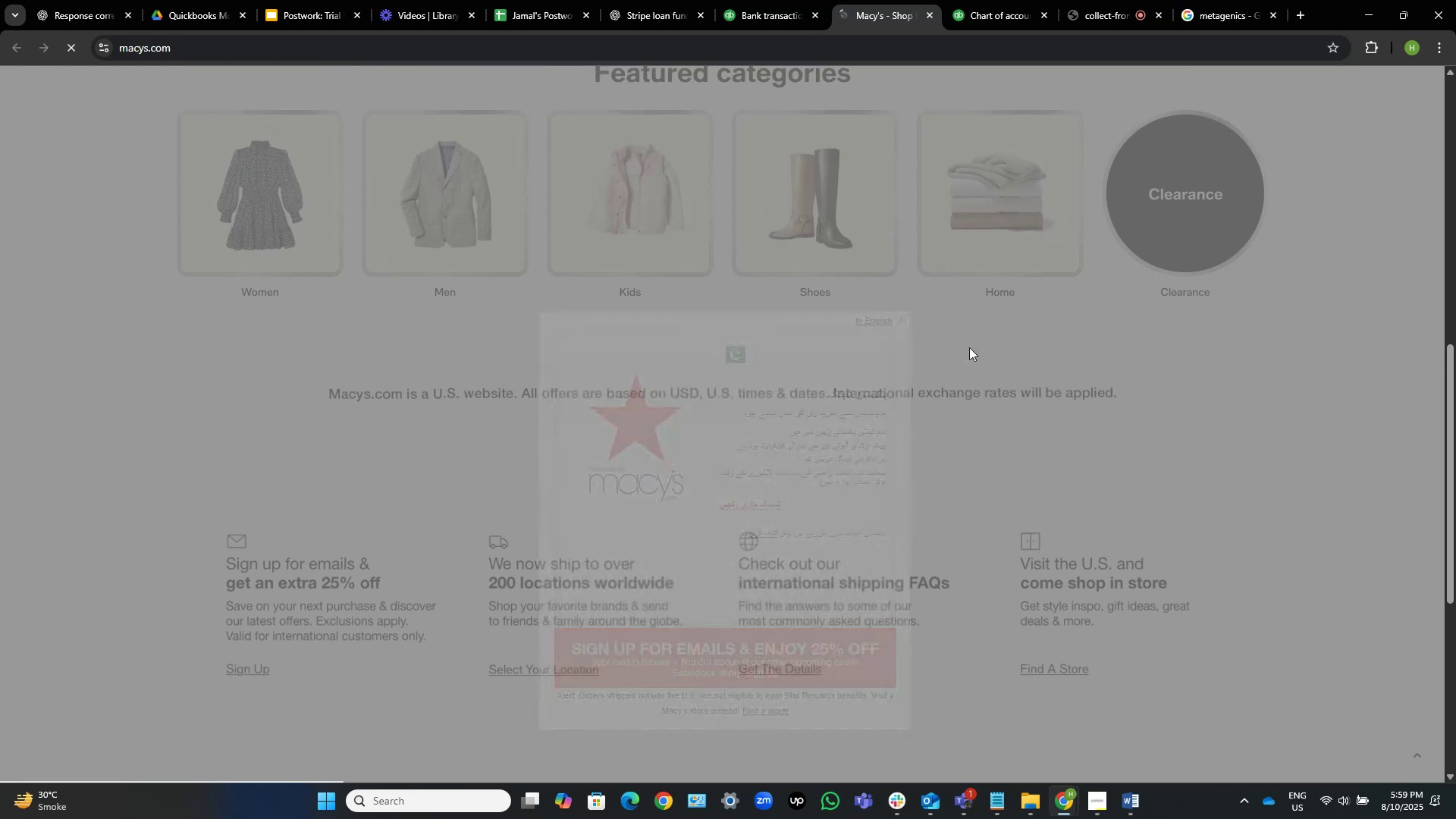 
scroll: coordinate [1010, 428], scroll_direction: up, amount: 14.0
 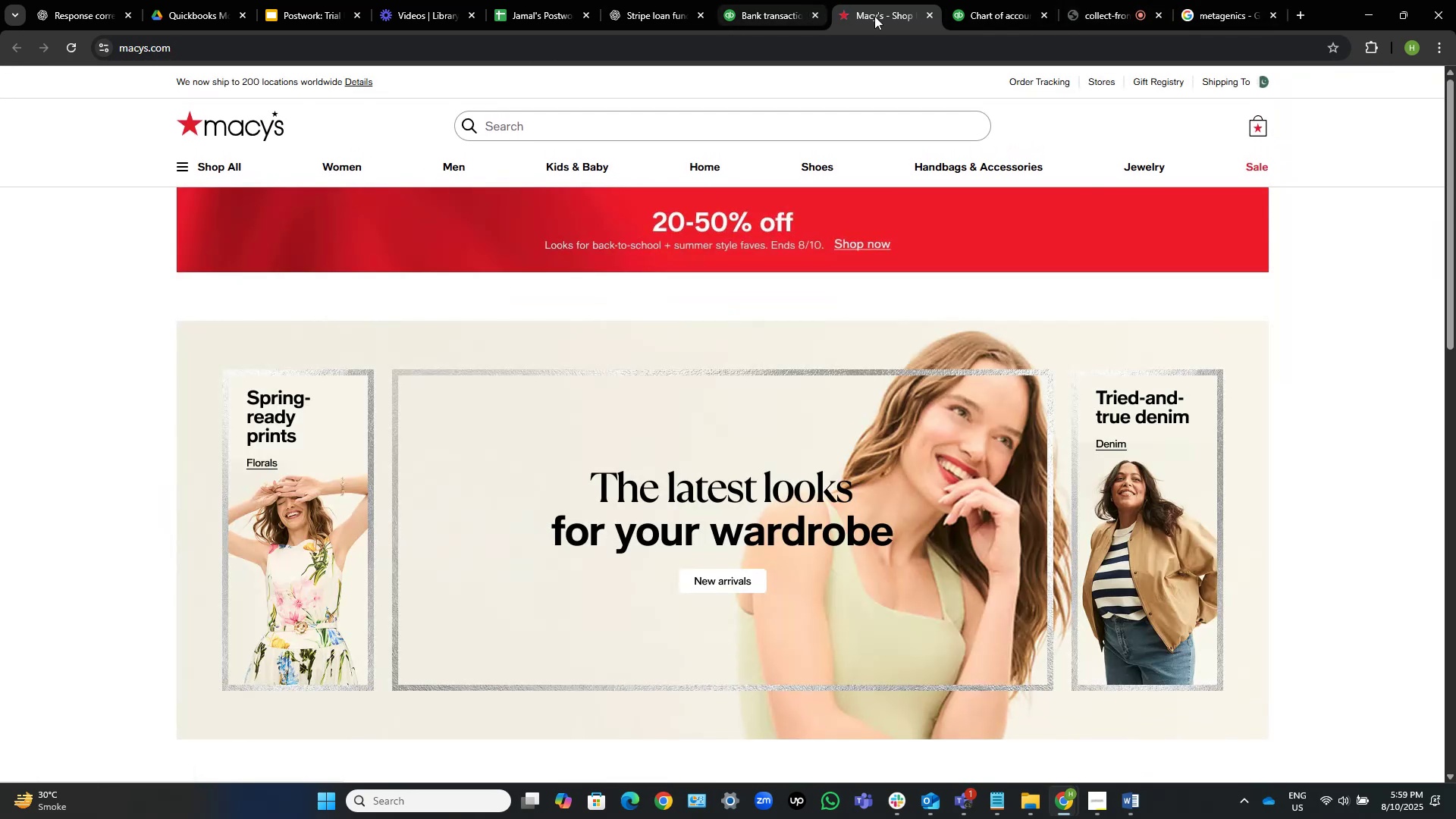 
left_click([930, 14])
 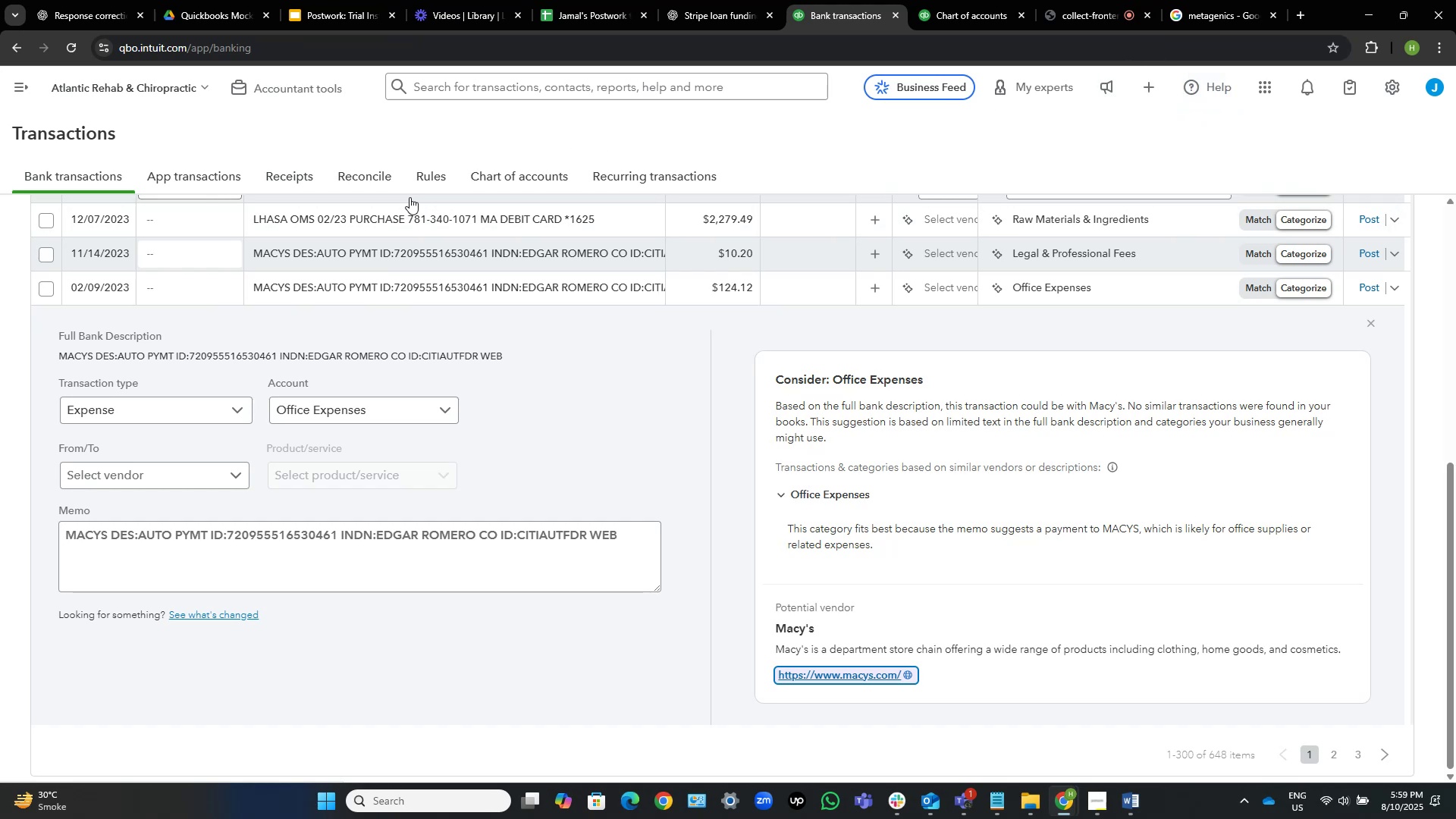 
wait(13.07)
 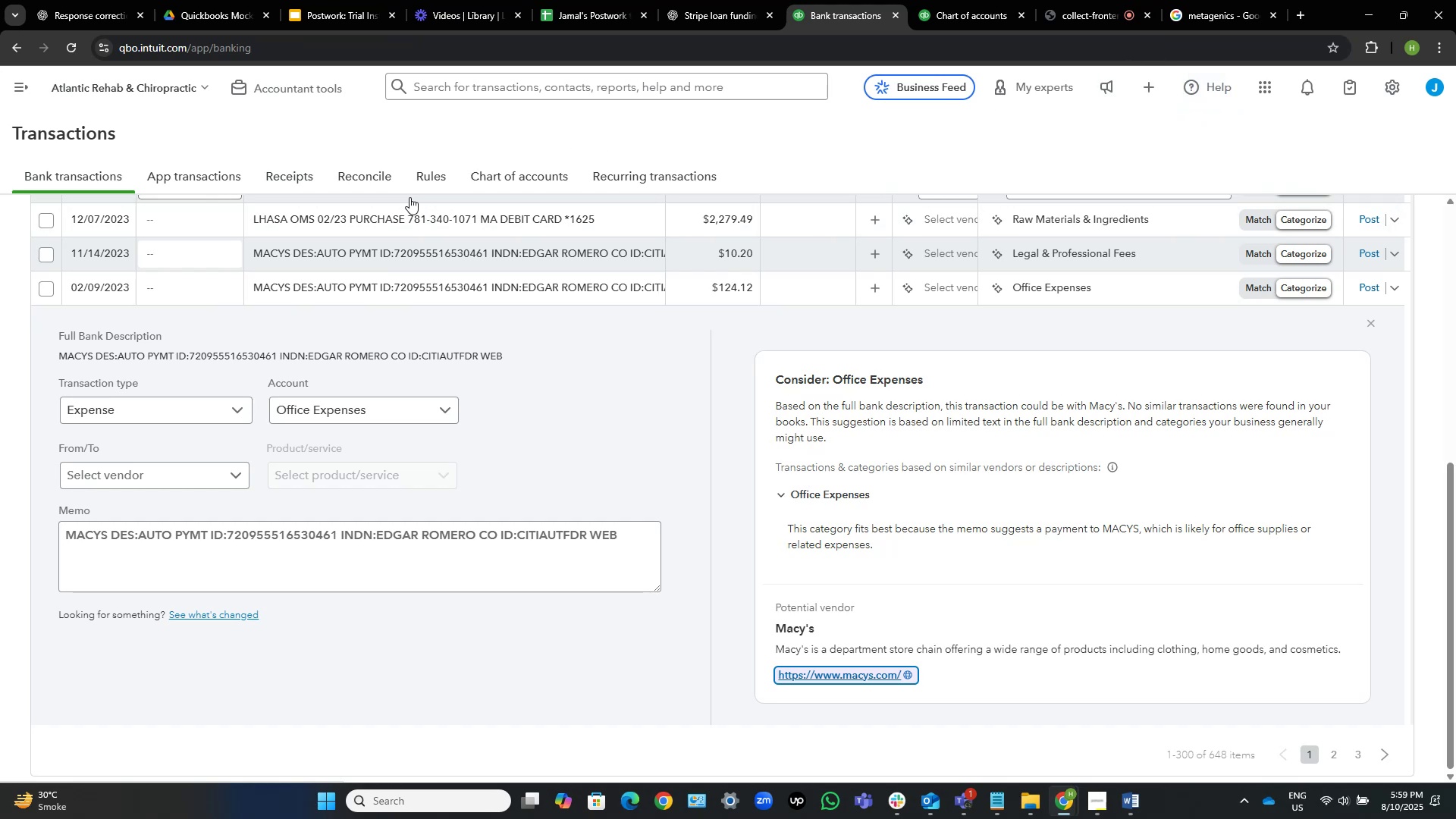 
left_click([50, 288])
 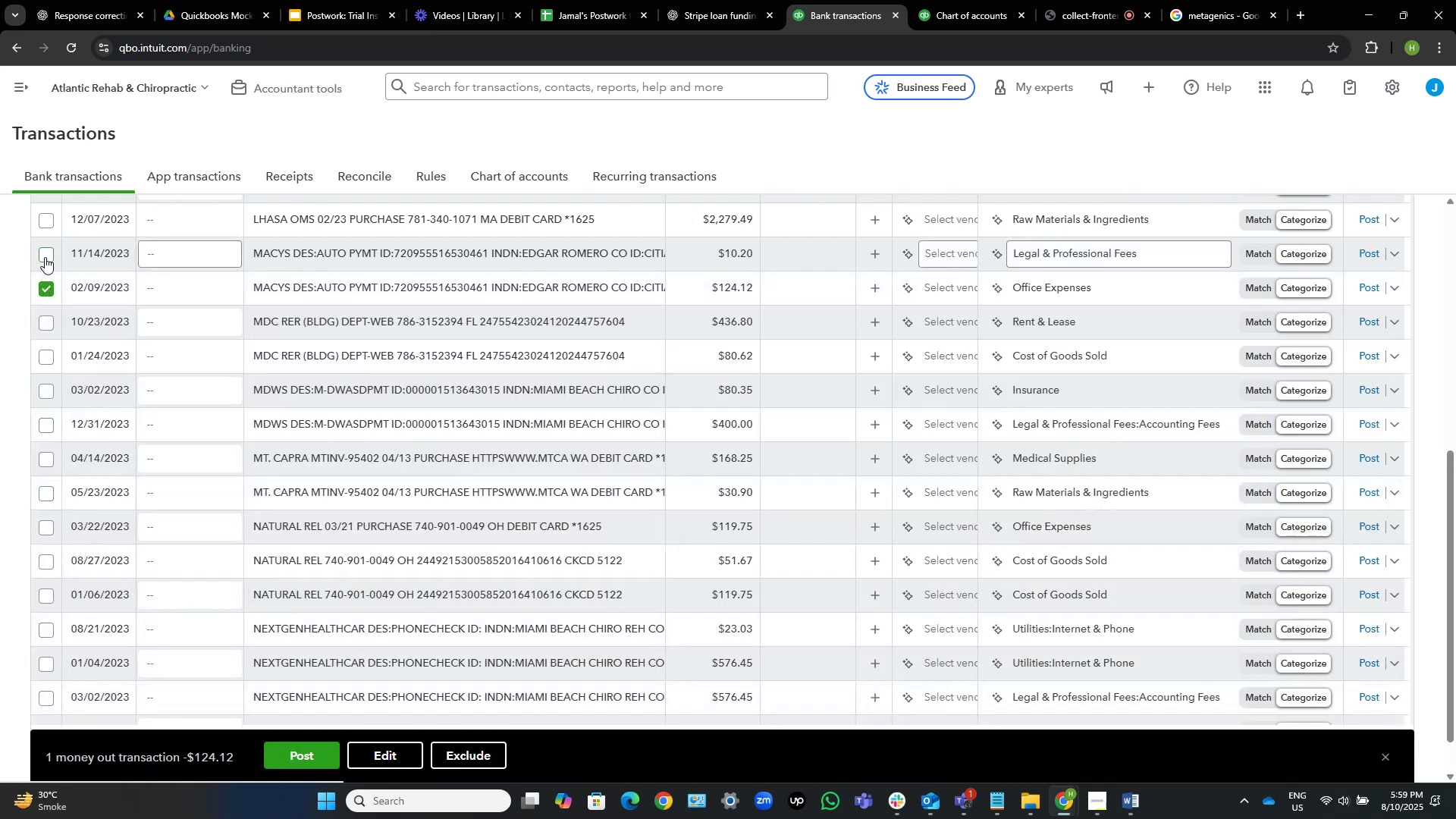 
left_click([45, 257])
 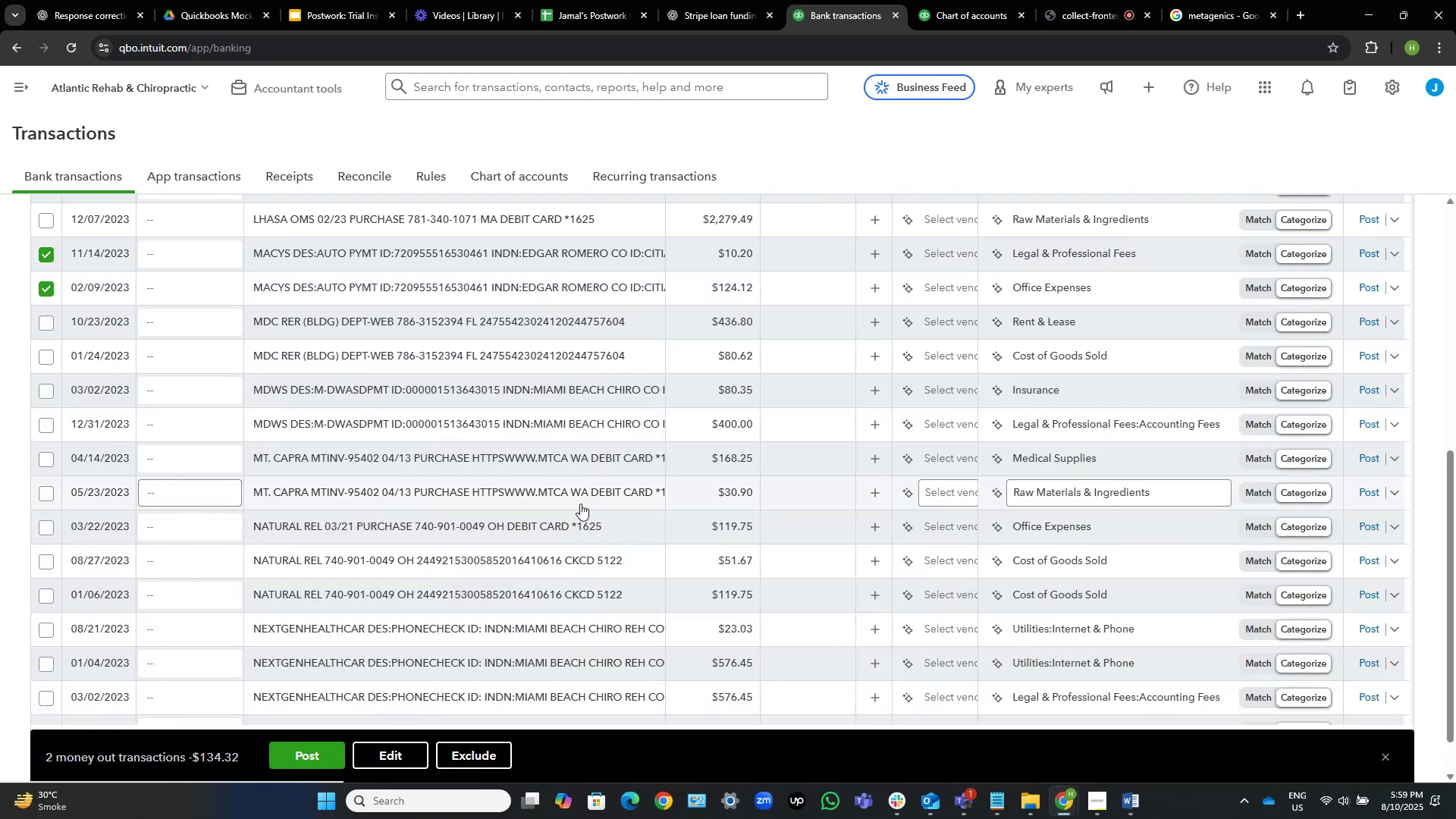 
wait(9.66)
 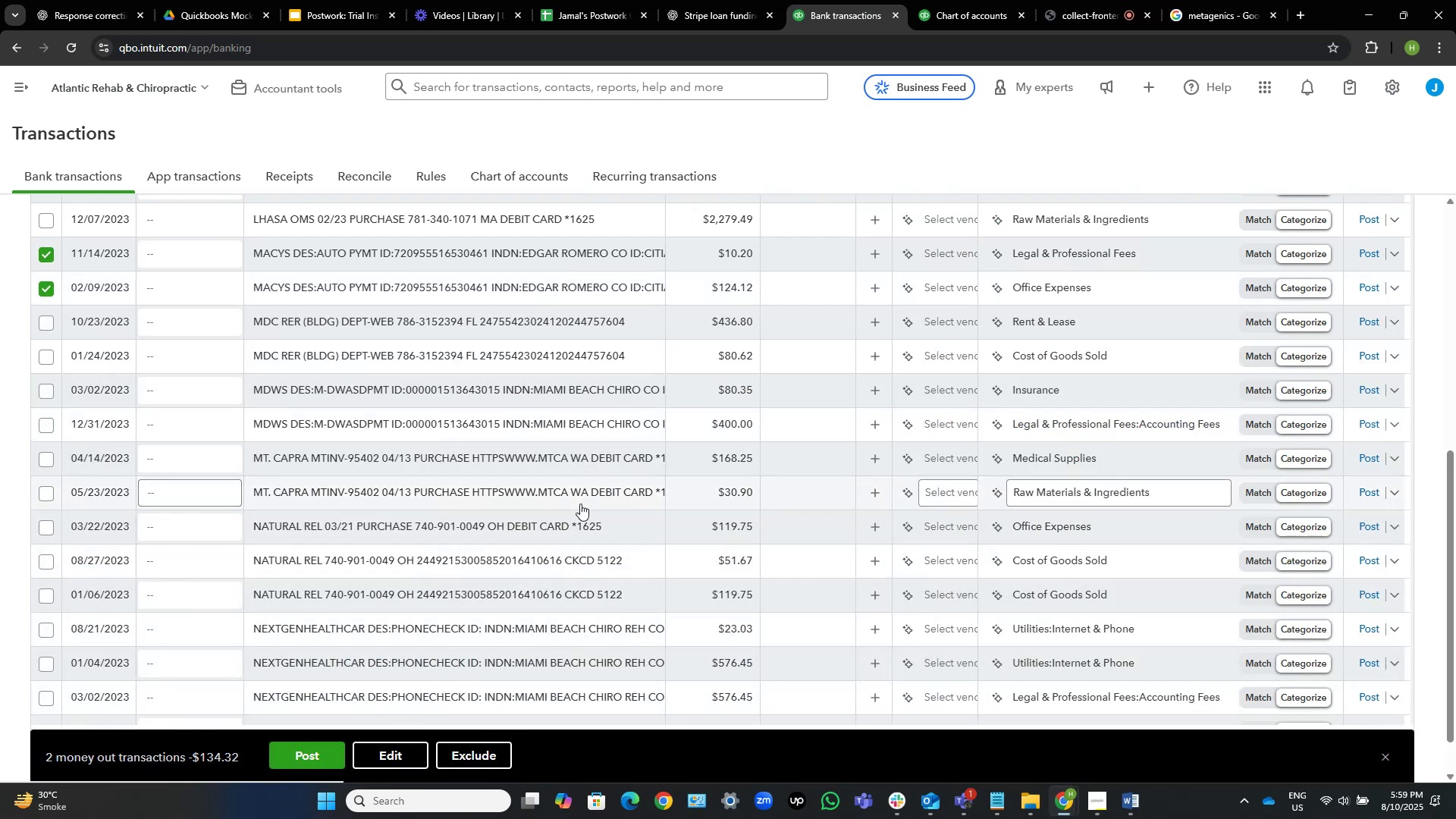 
left_click([381, 758])
 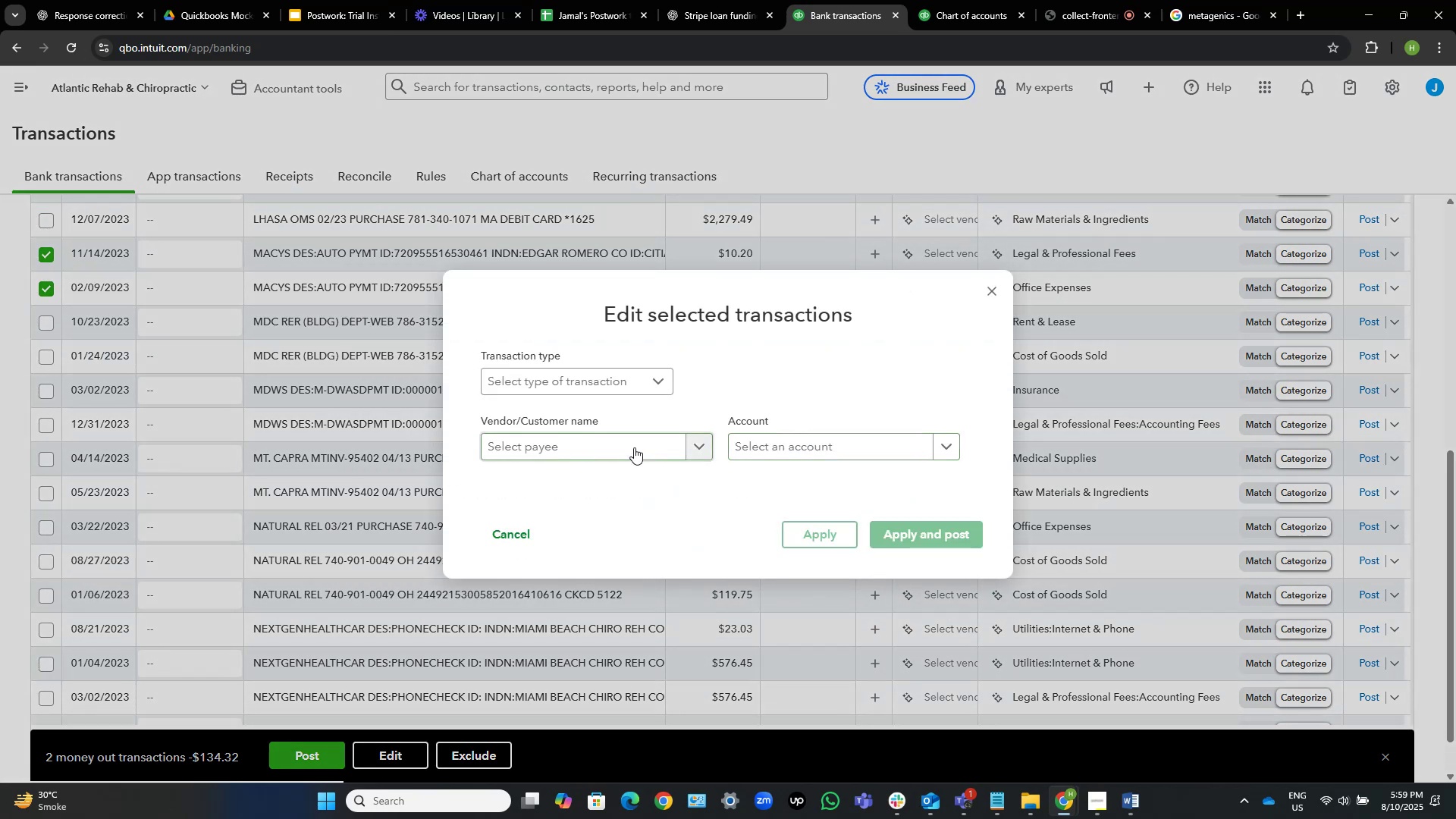 
left_click([634, 447])
 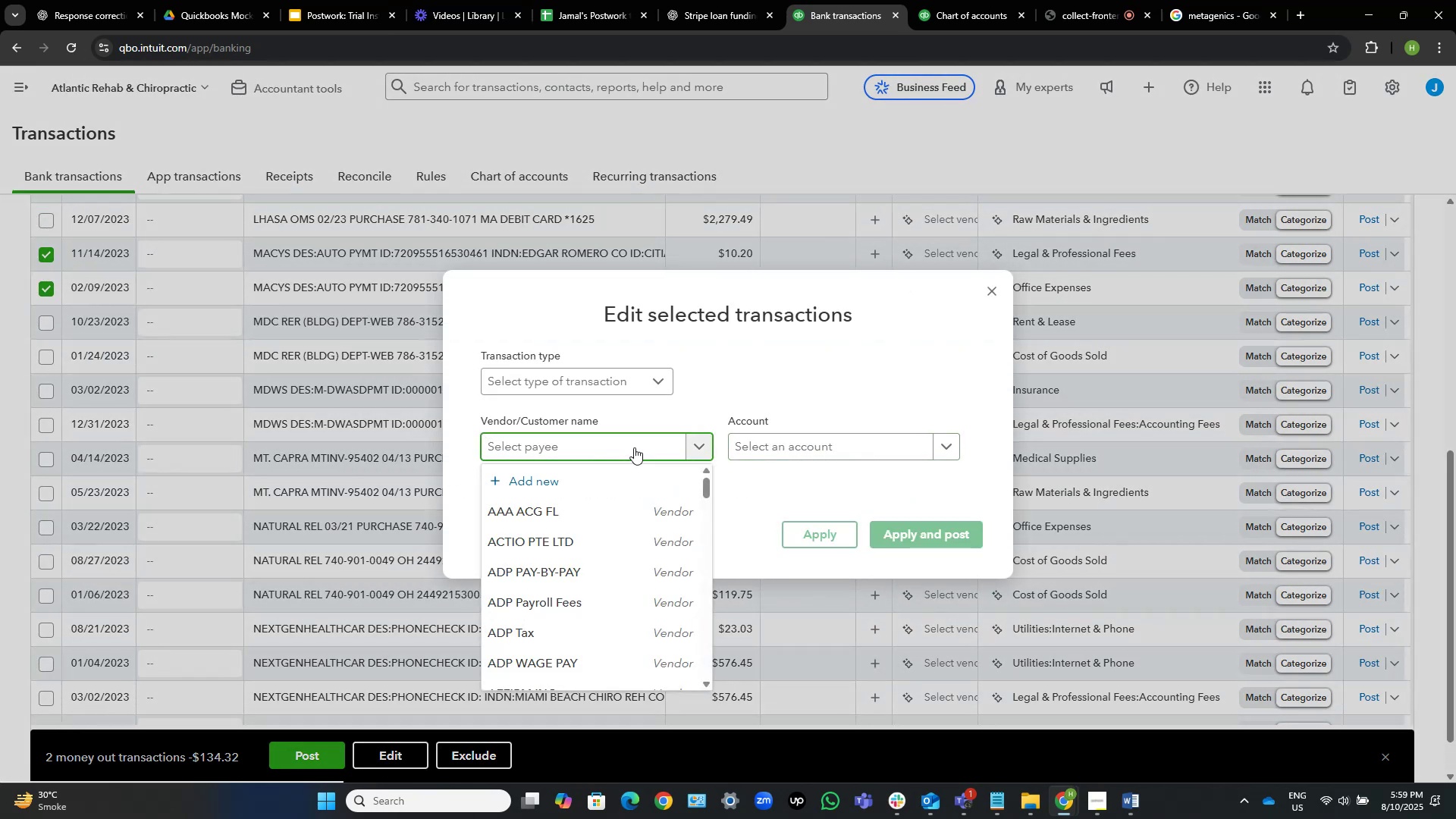 
type(ma)
 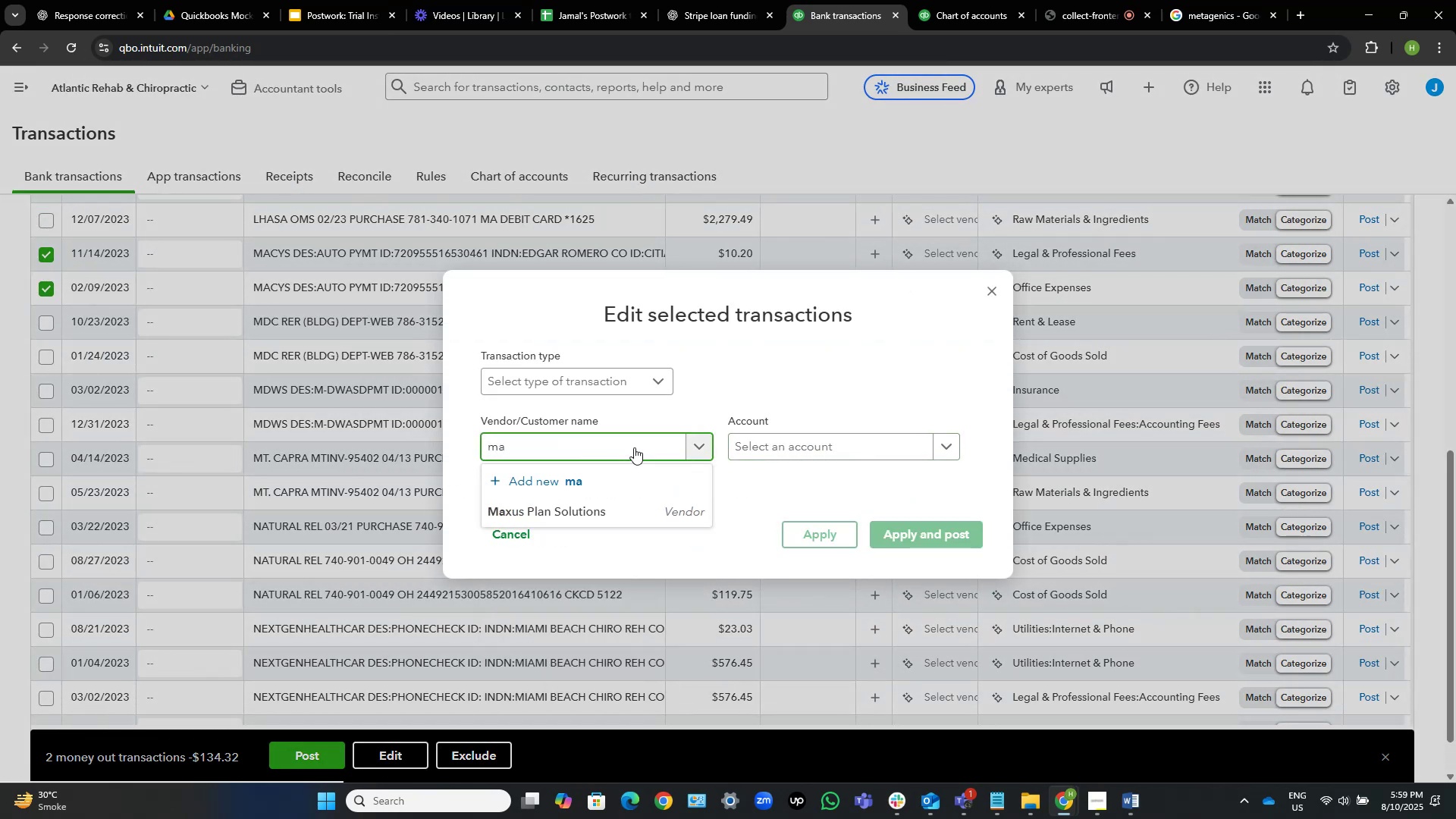 
hold_key(key=Backspace, duration=0.35)
 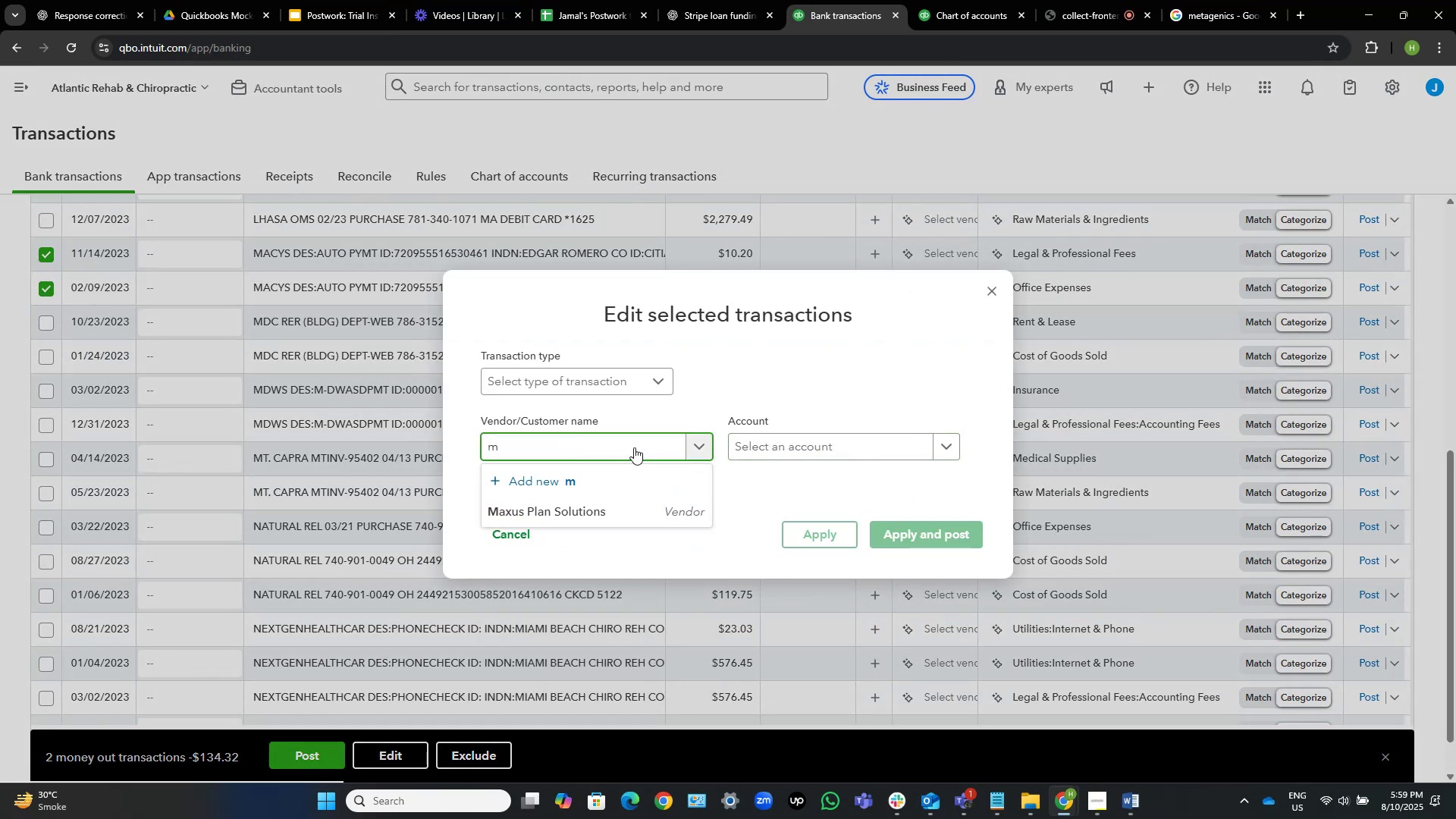 
key(Backspace)
 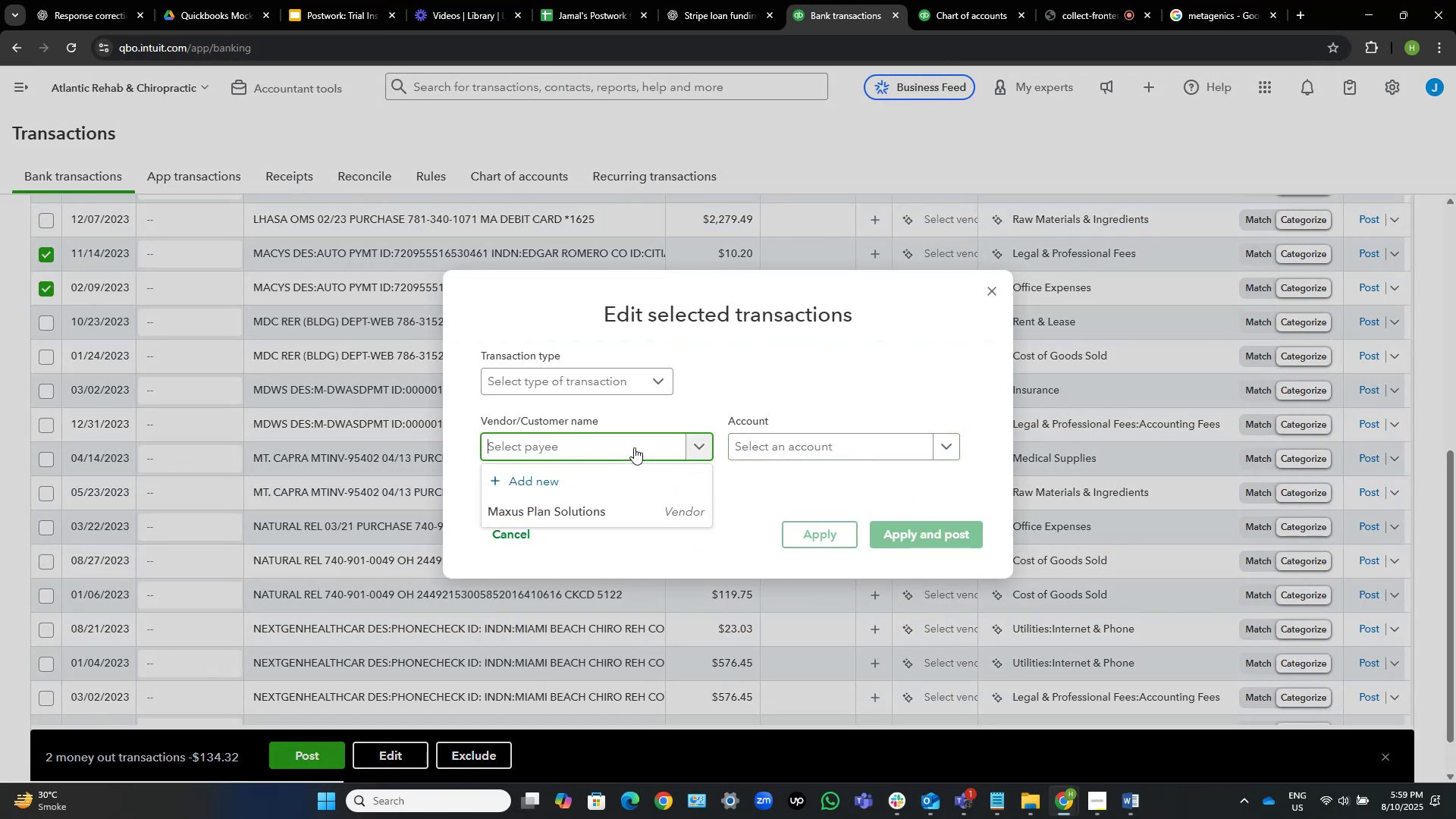 
key(Backspace)
 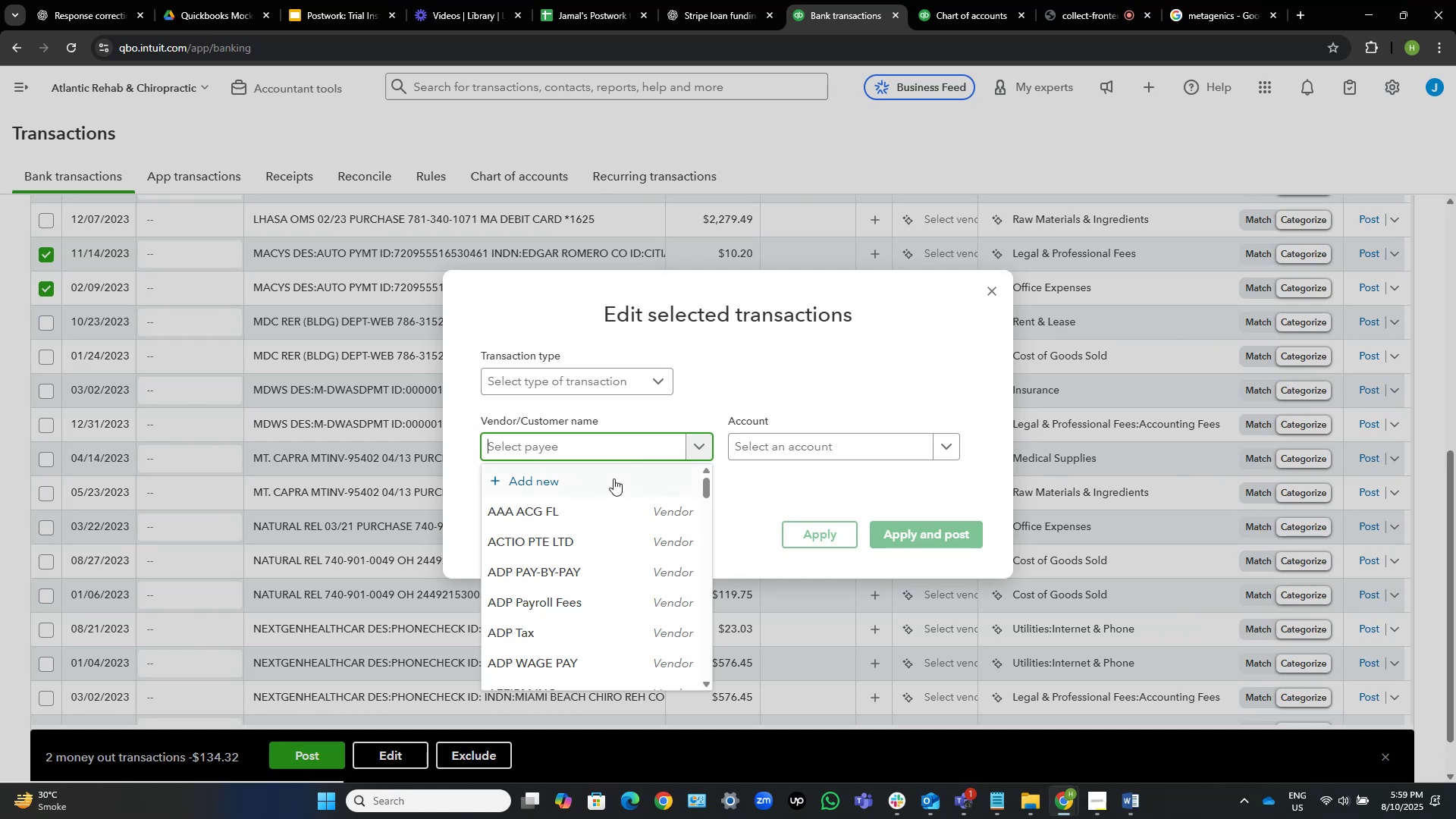 
left_click([611, 479])
 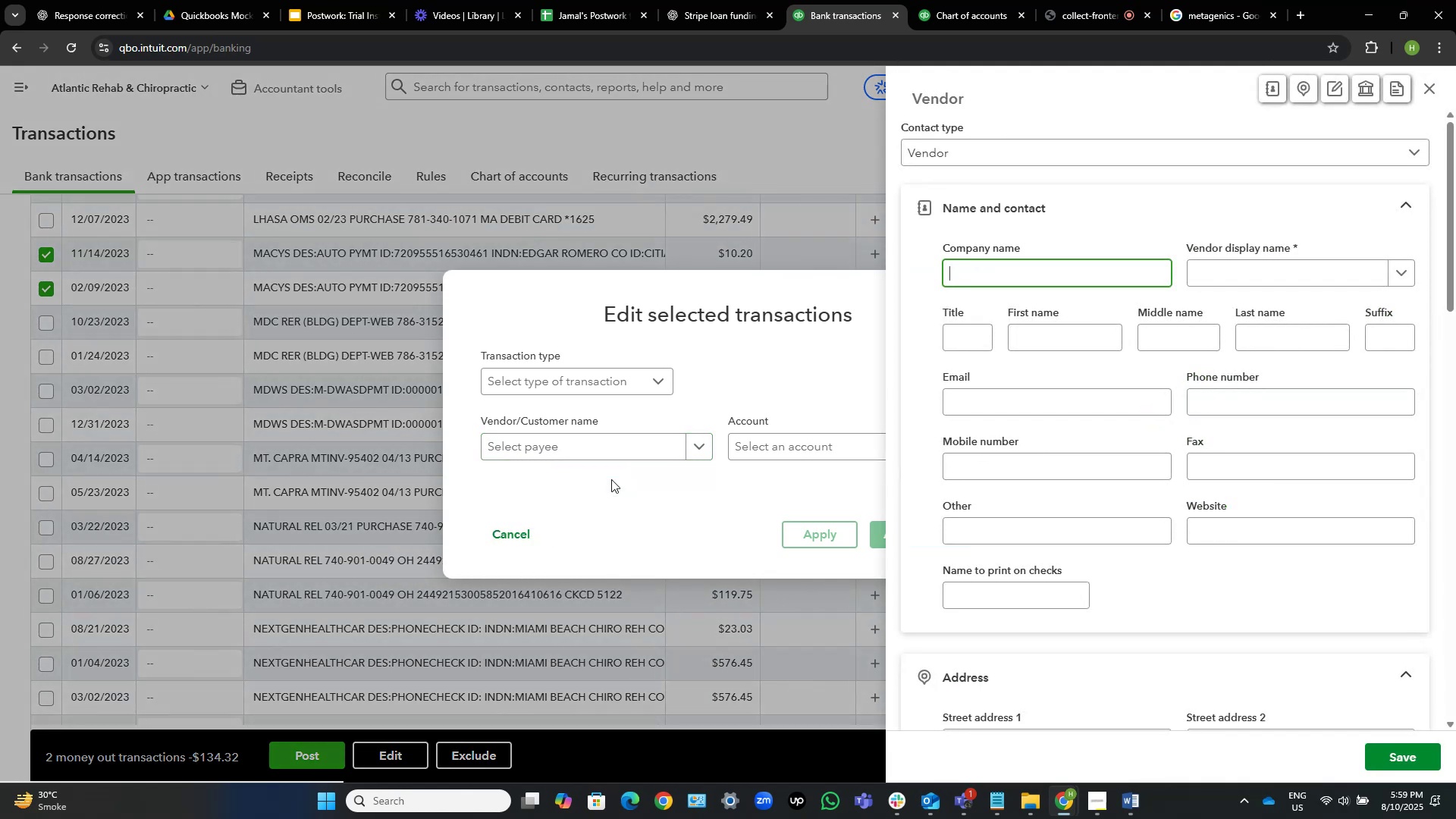 
wait(5.98)
 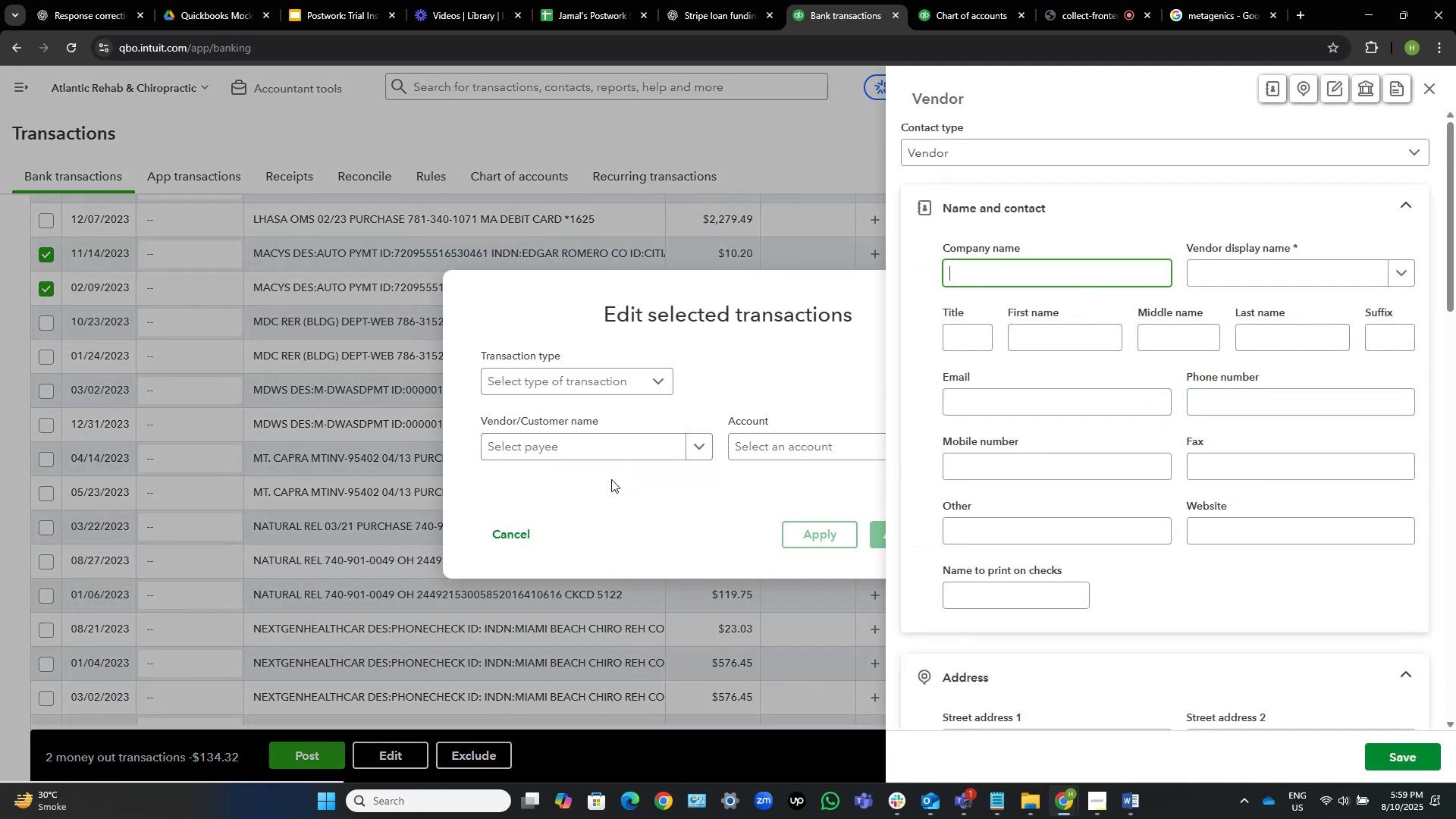 
left_click([989, 271])
 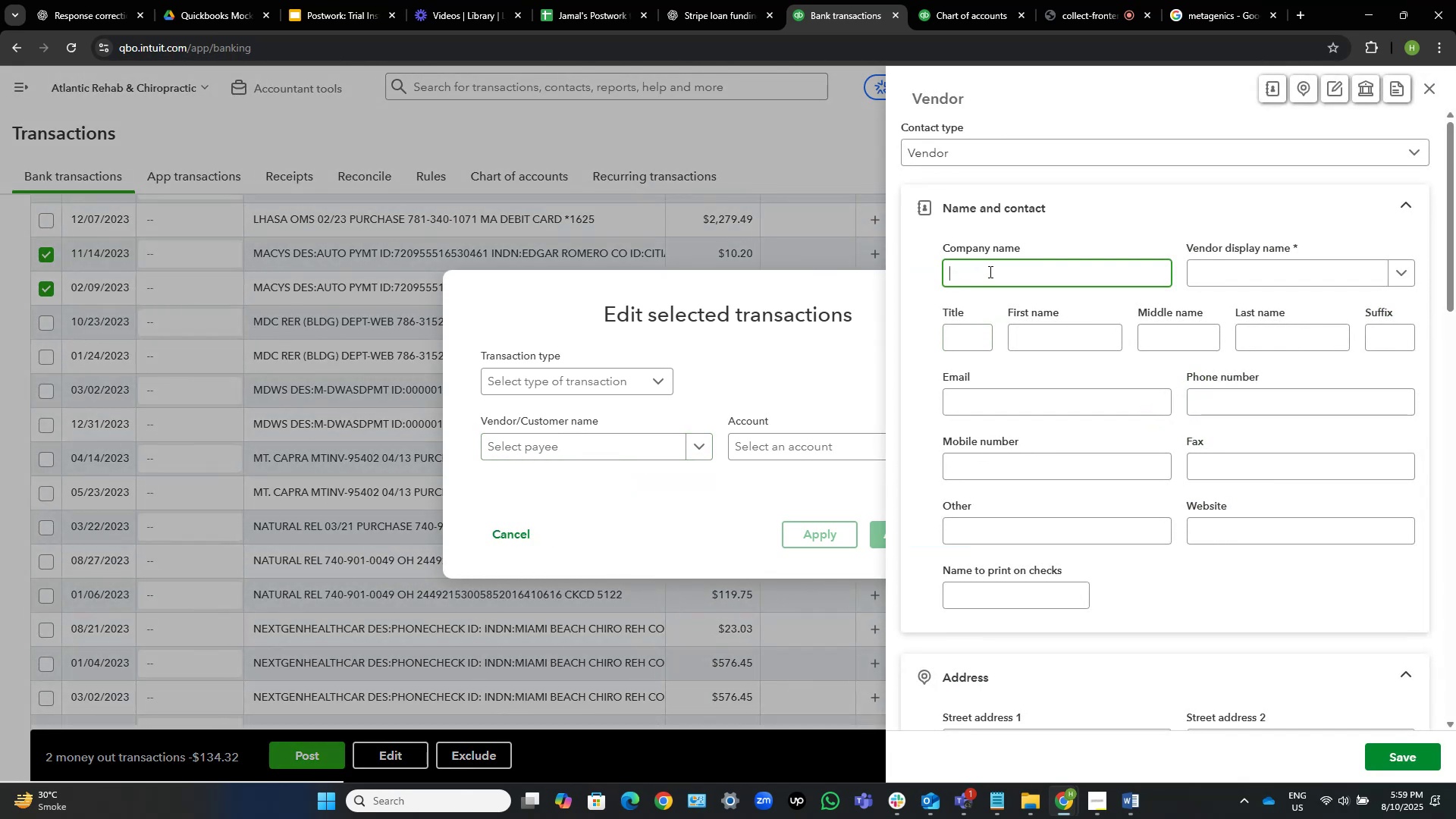 
type(May)
 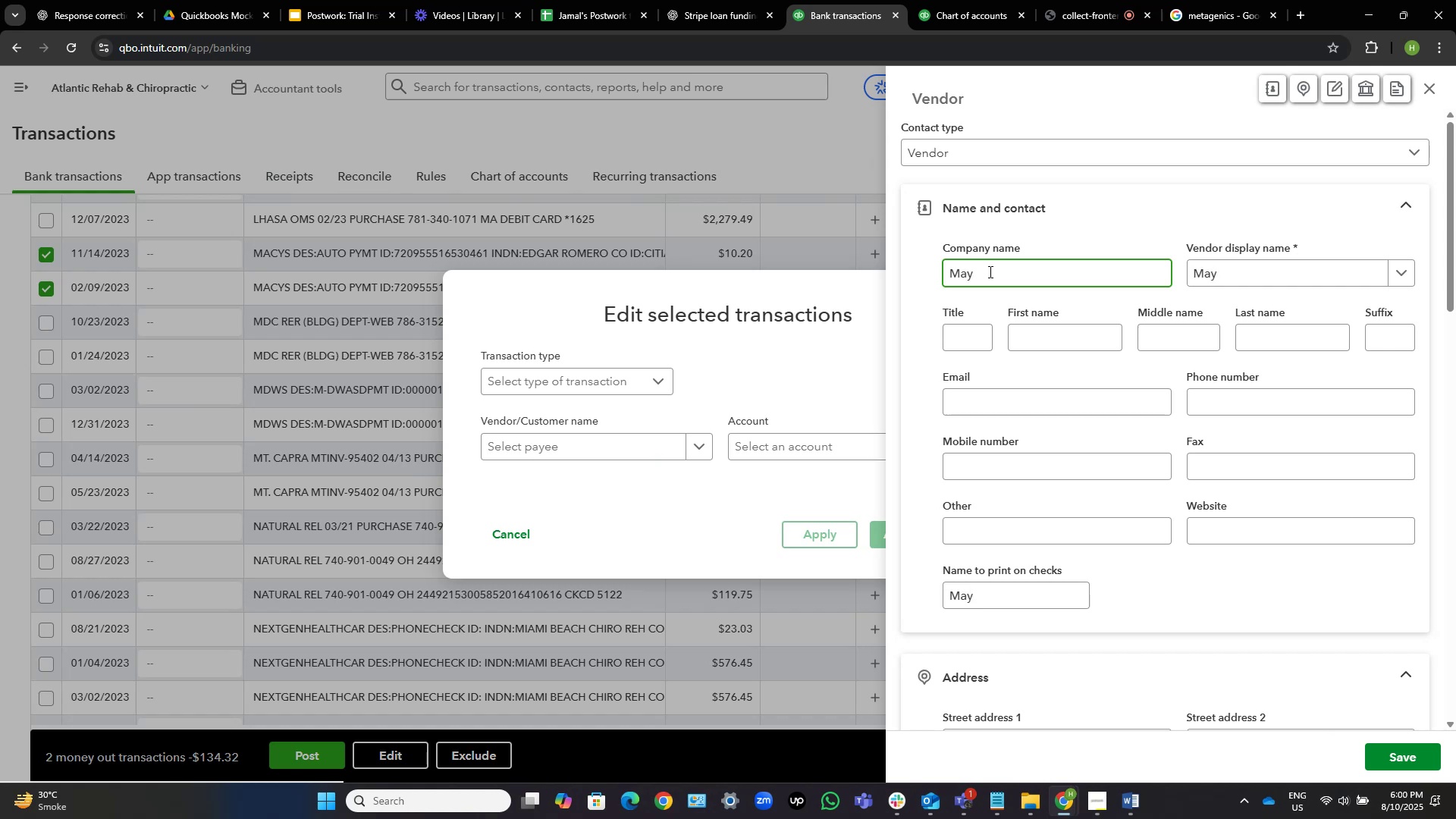 
key(S)
 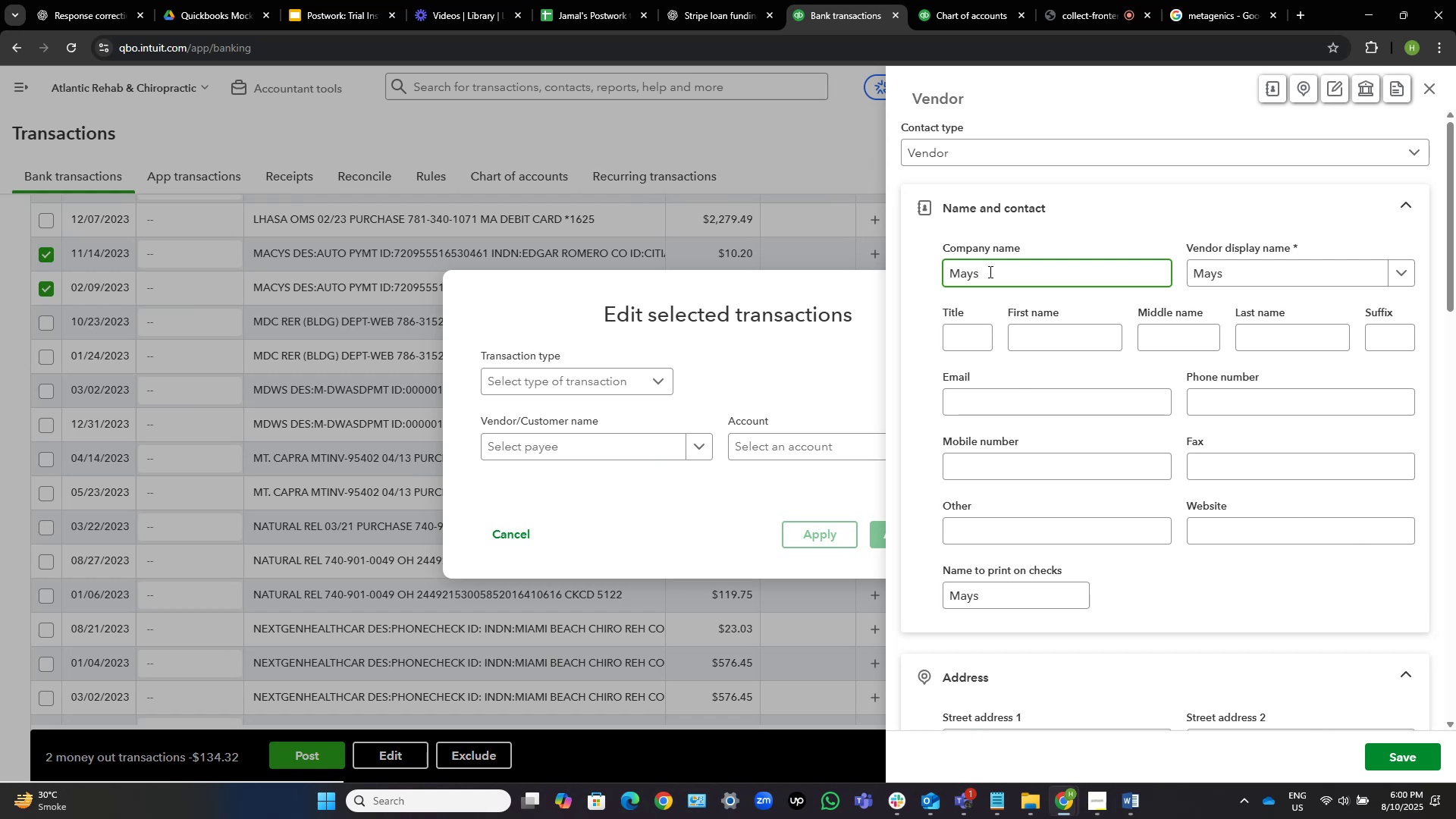 
wait(17.52)
 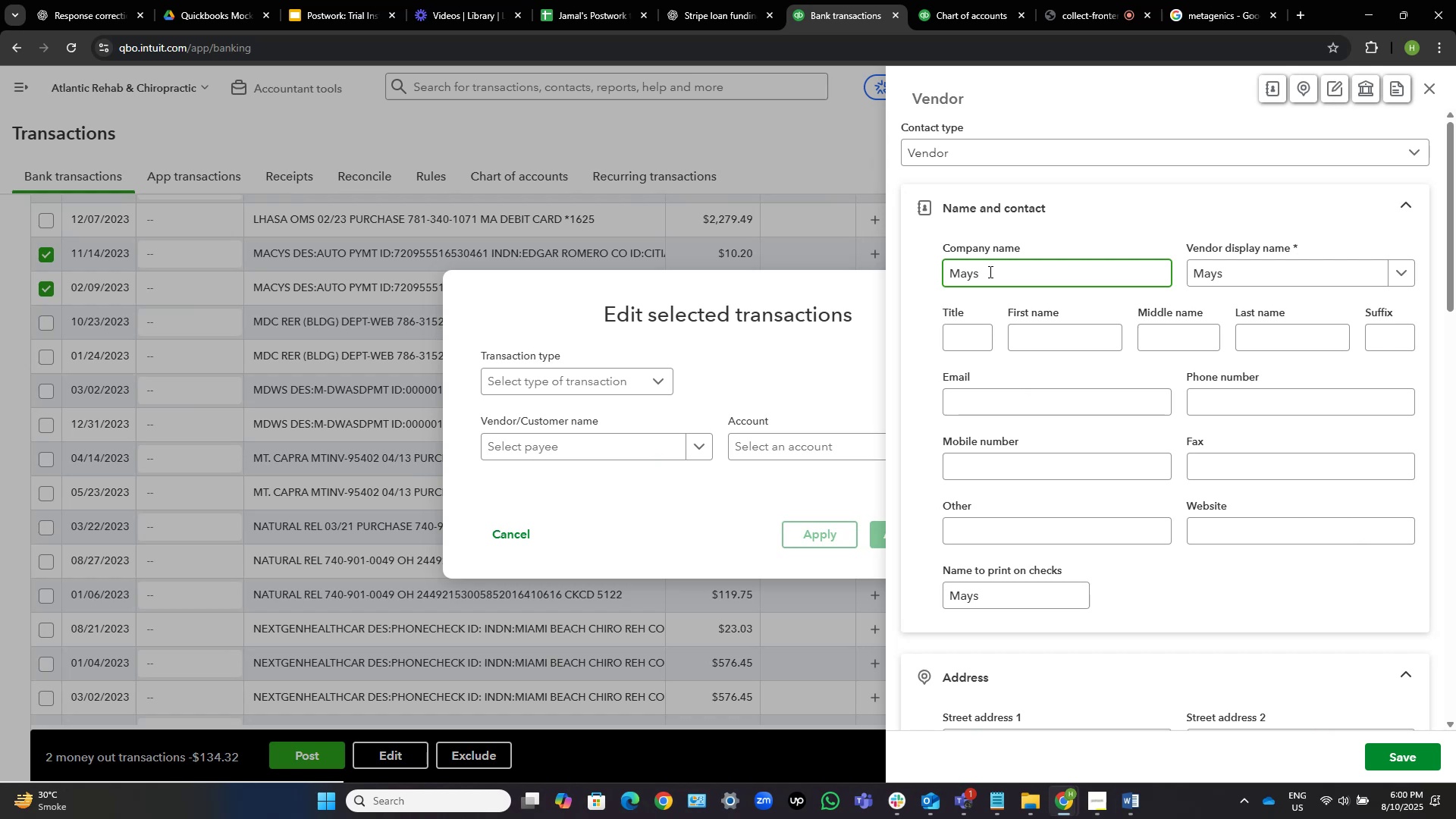 
left_click([1188, 0])
 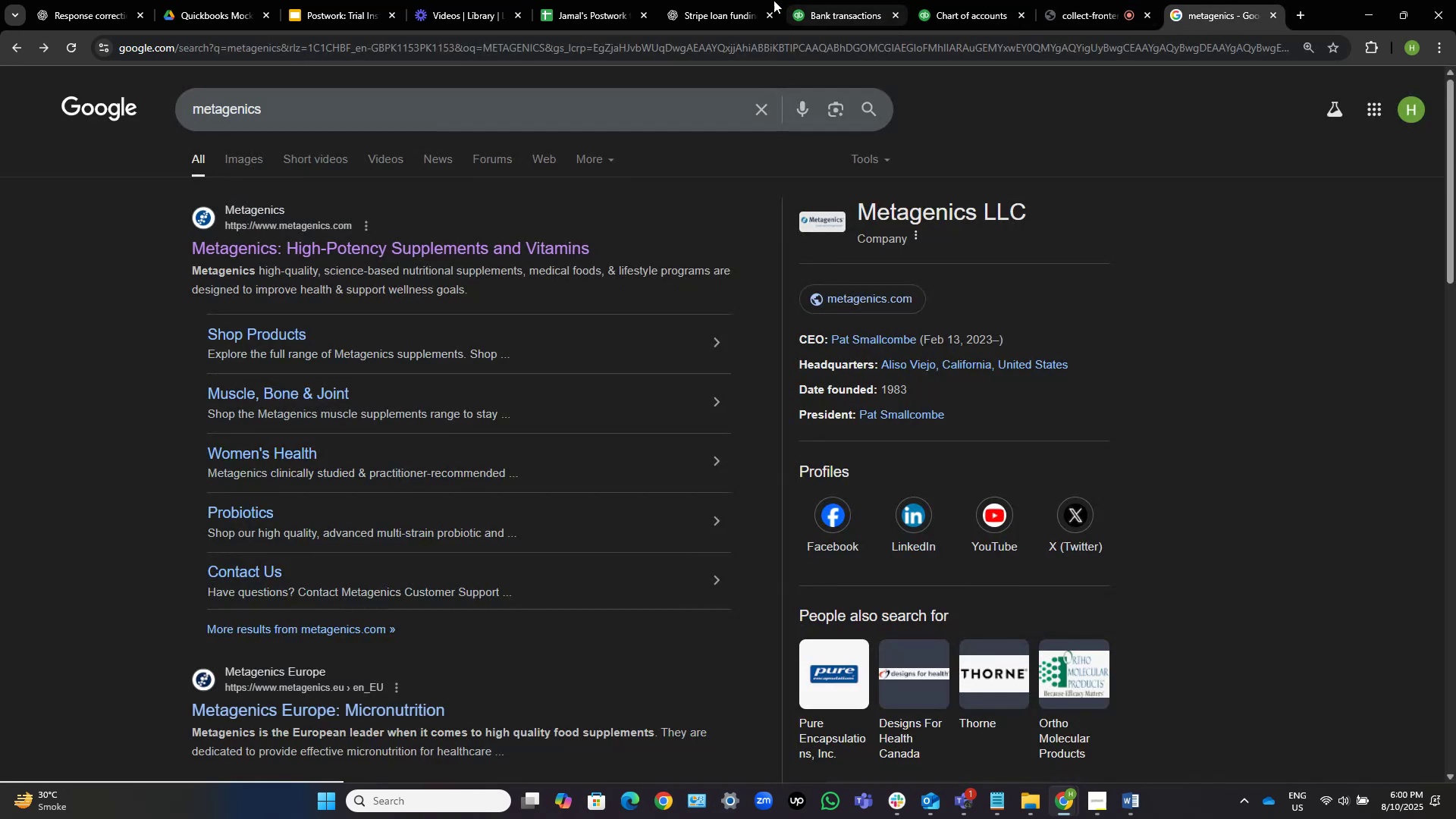 
left_click([822, 0])
 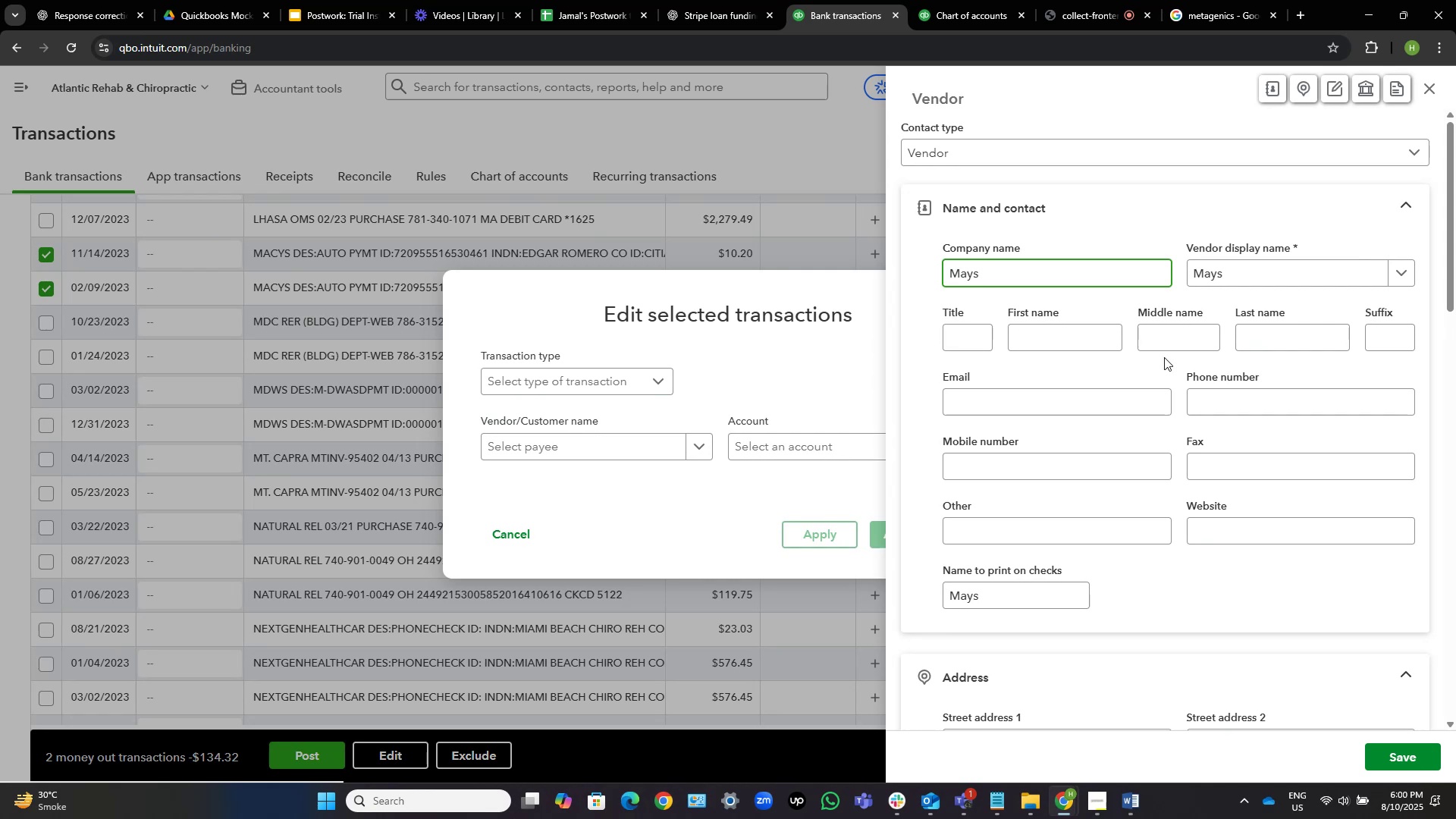 
wait(19.43)
 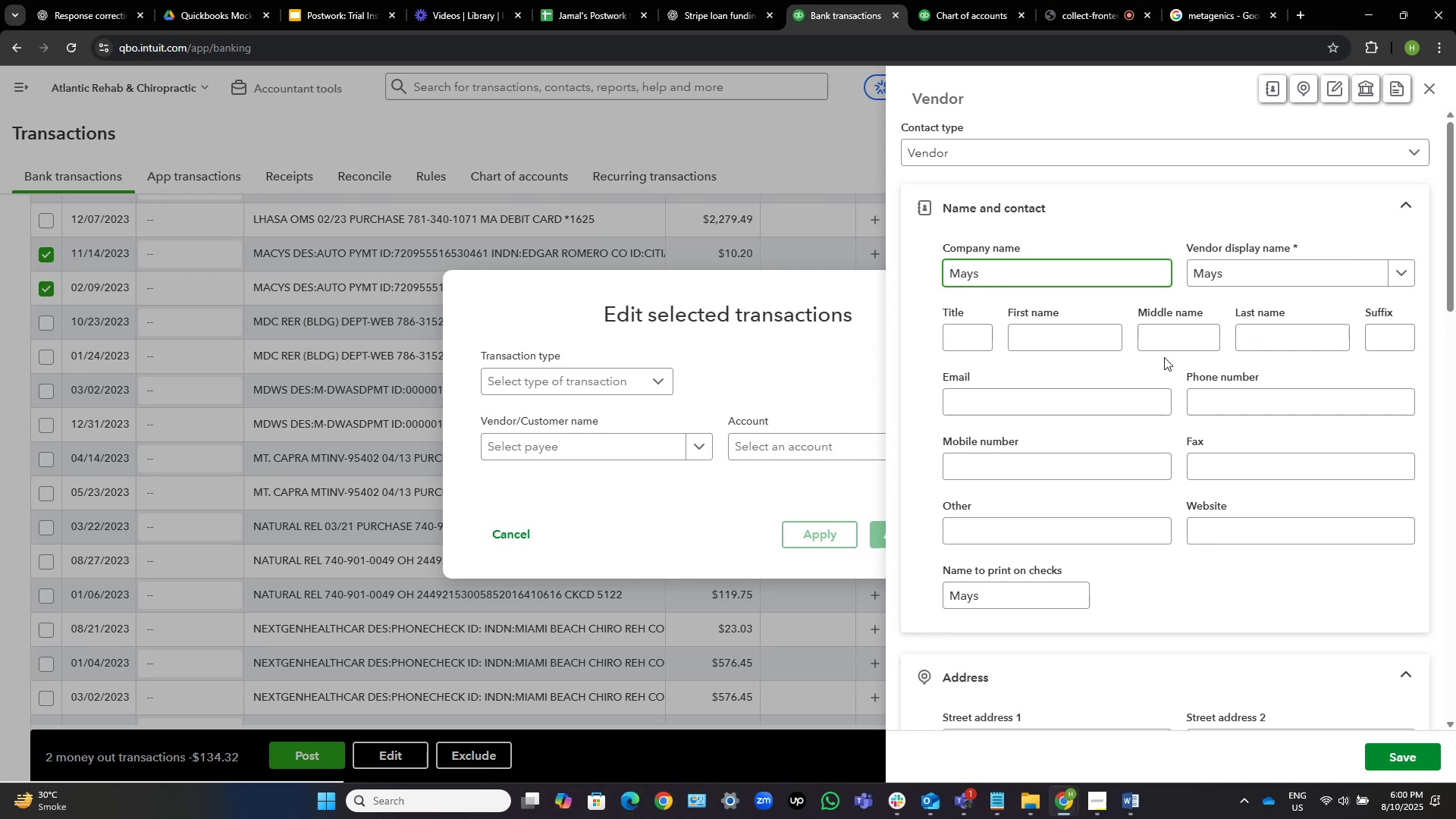 
key(ArrowLeft)
 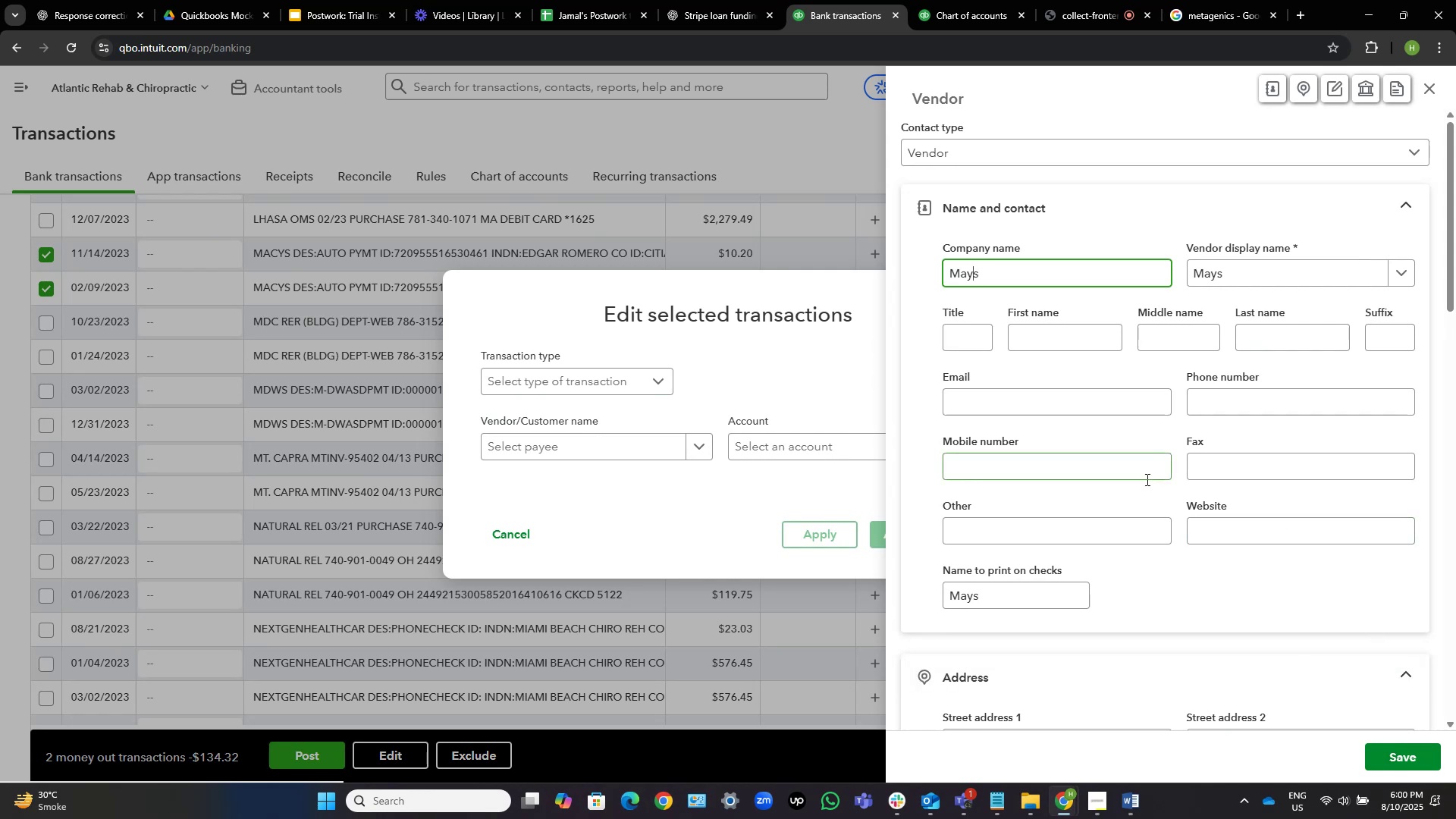 
key(ArrowLeft)
 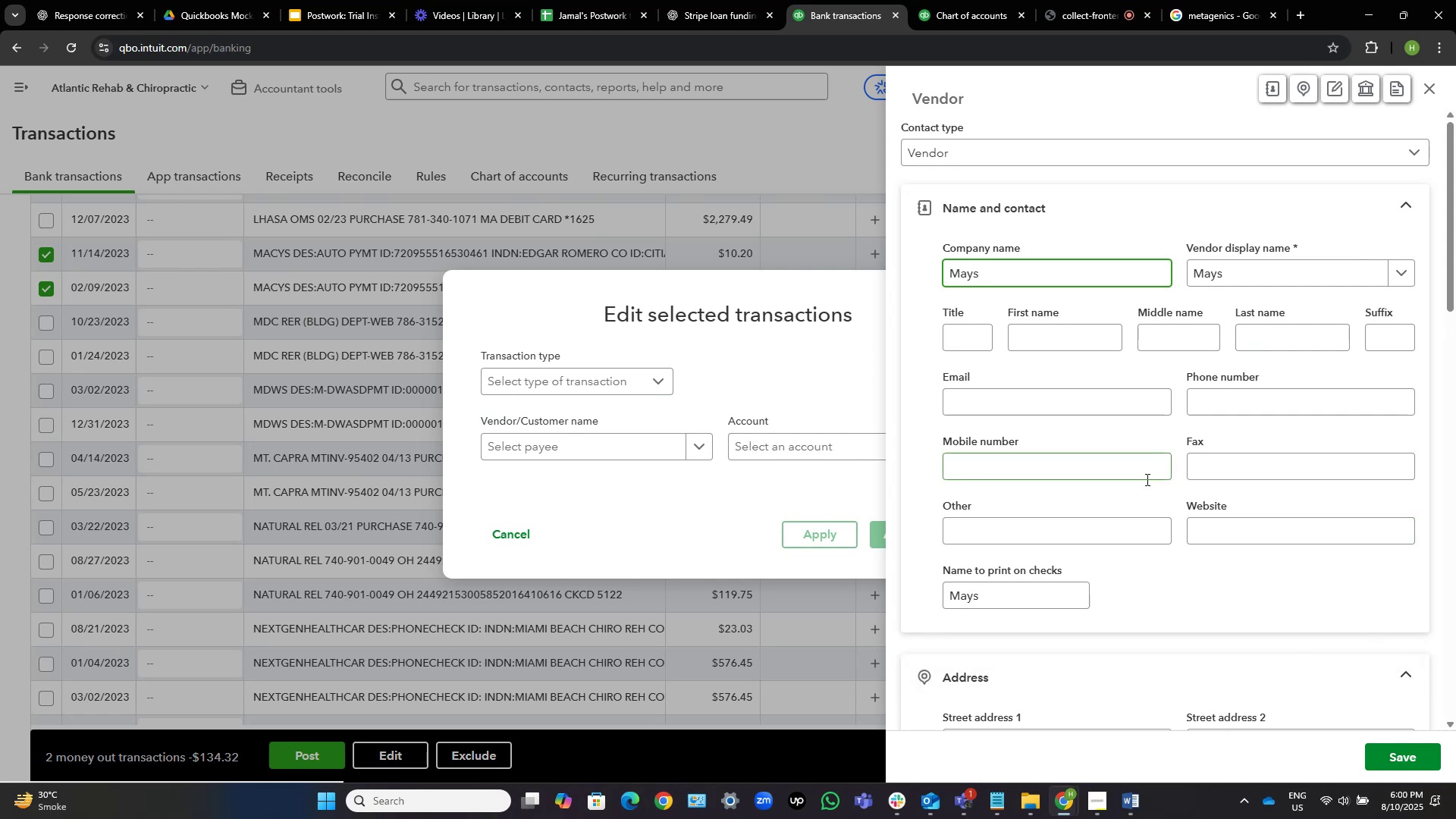 
key(C)
 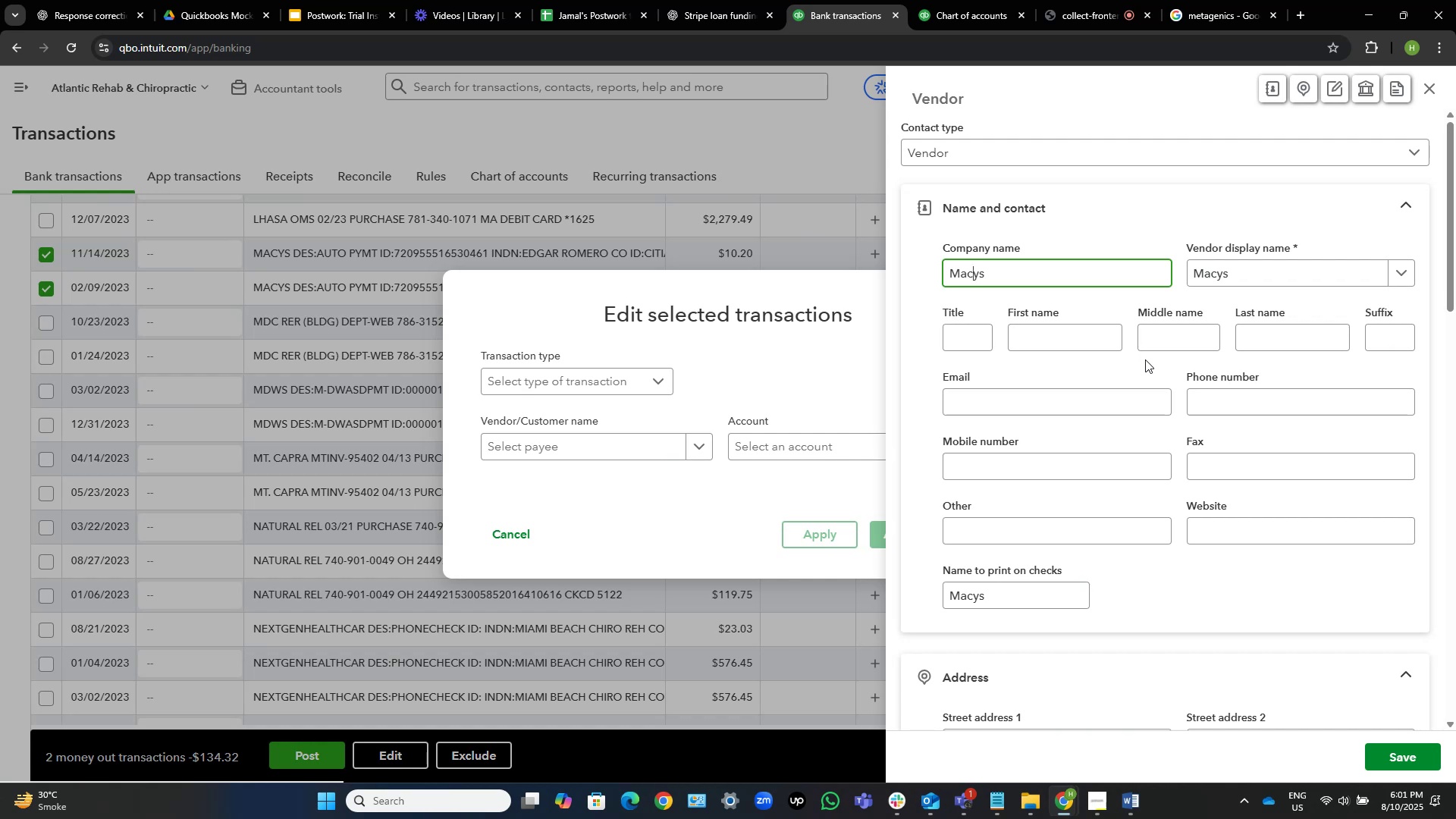 
wait(22.76)
 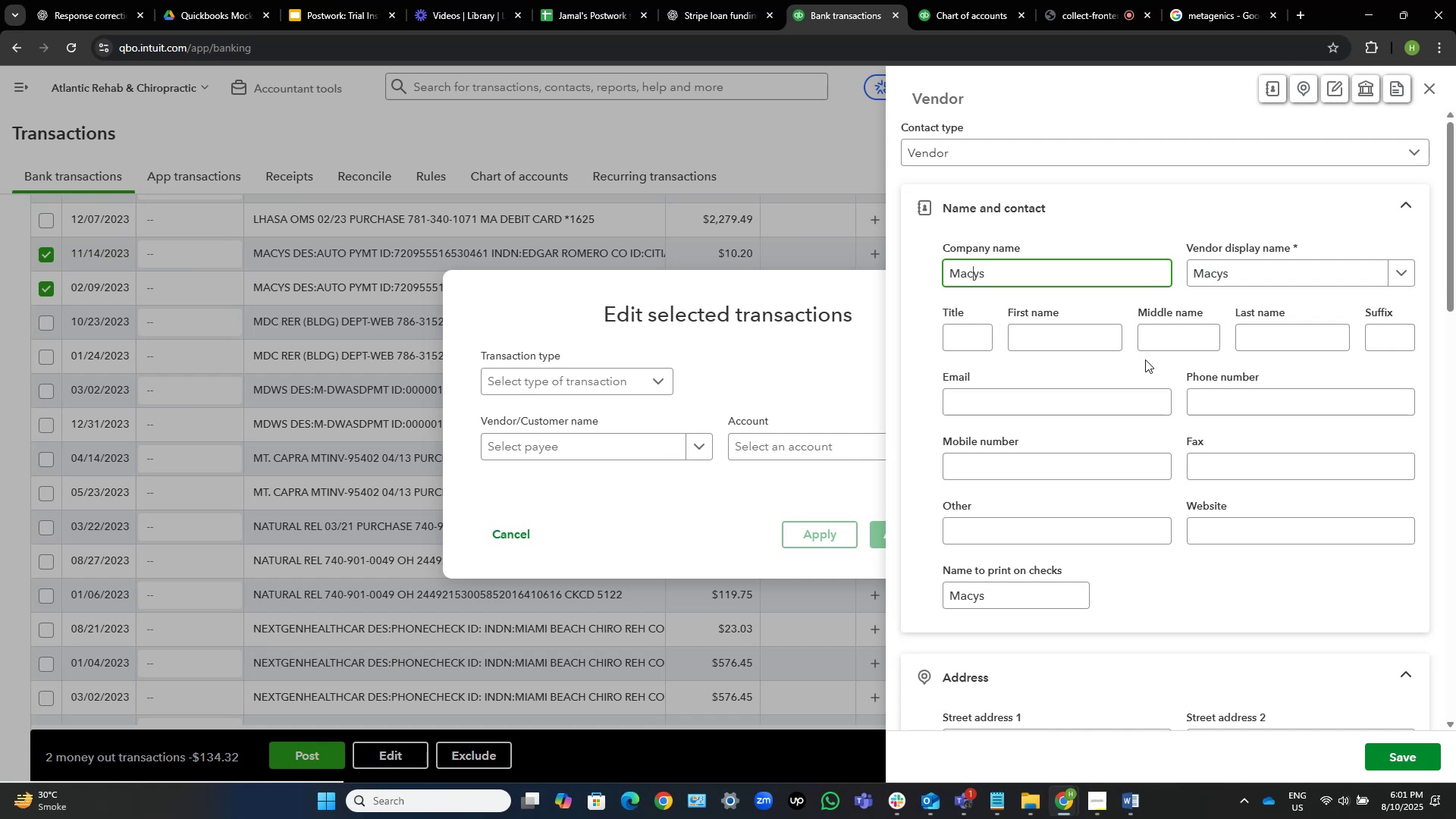 
left_click([1406, 756])
 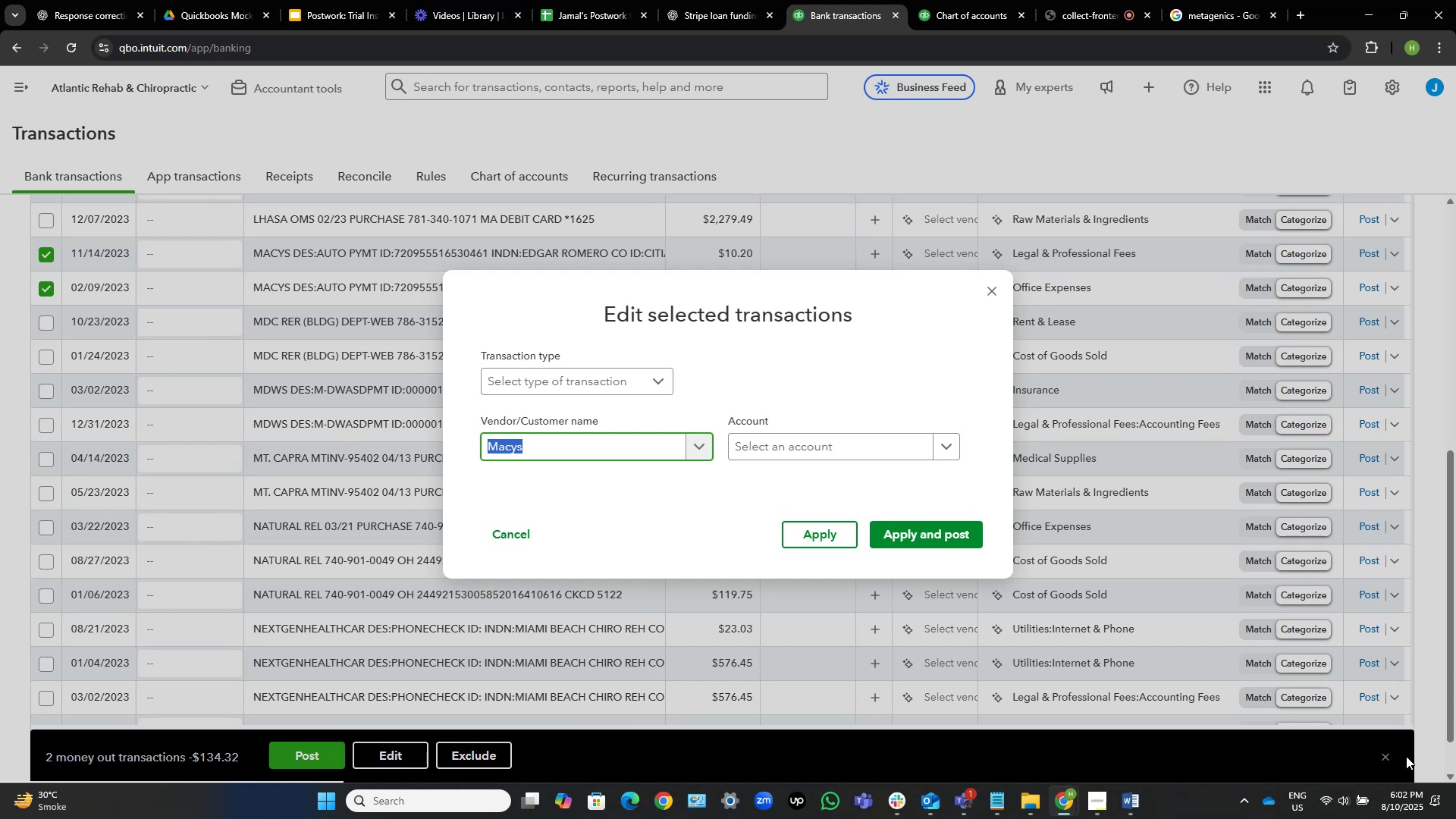 
wait(57.79)
 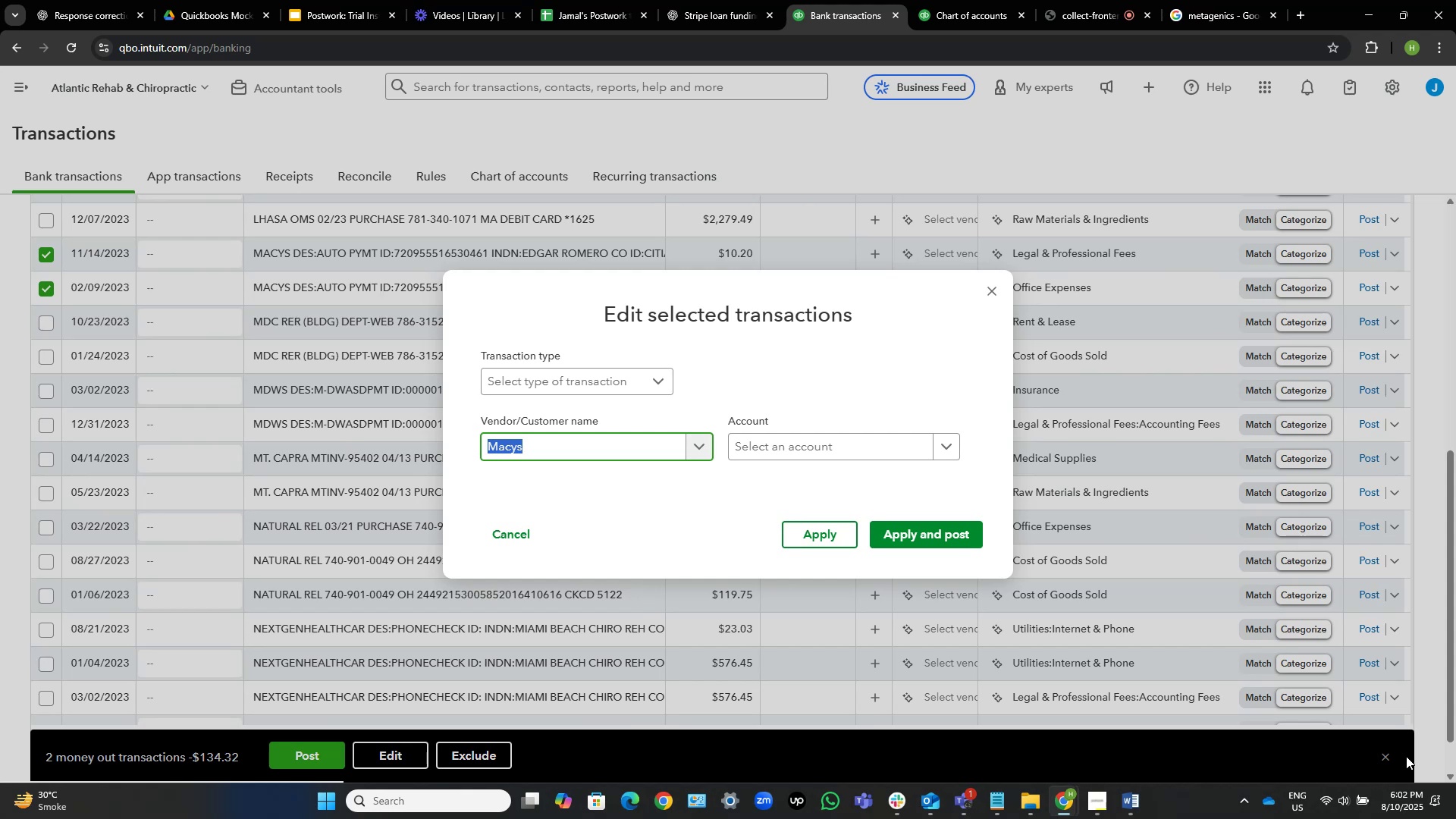 
key(Tab)
type(owner)
 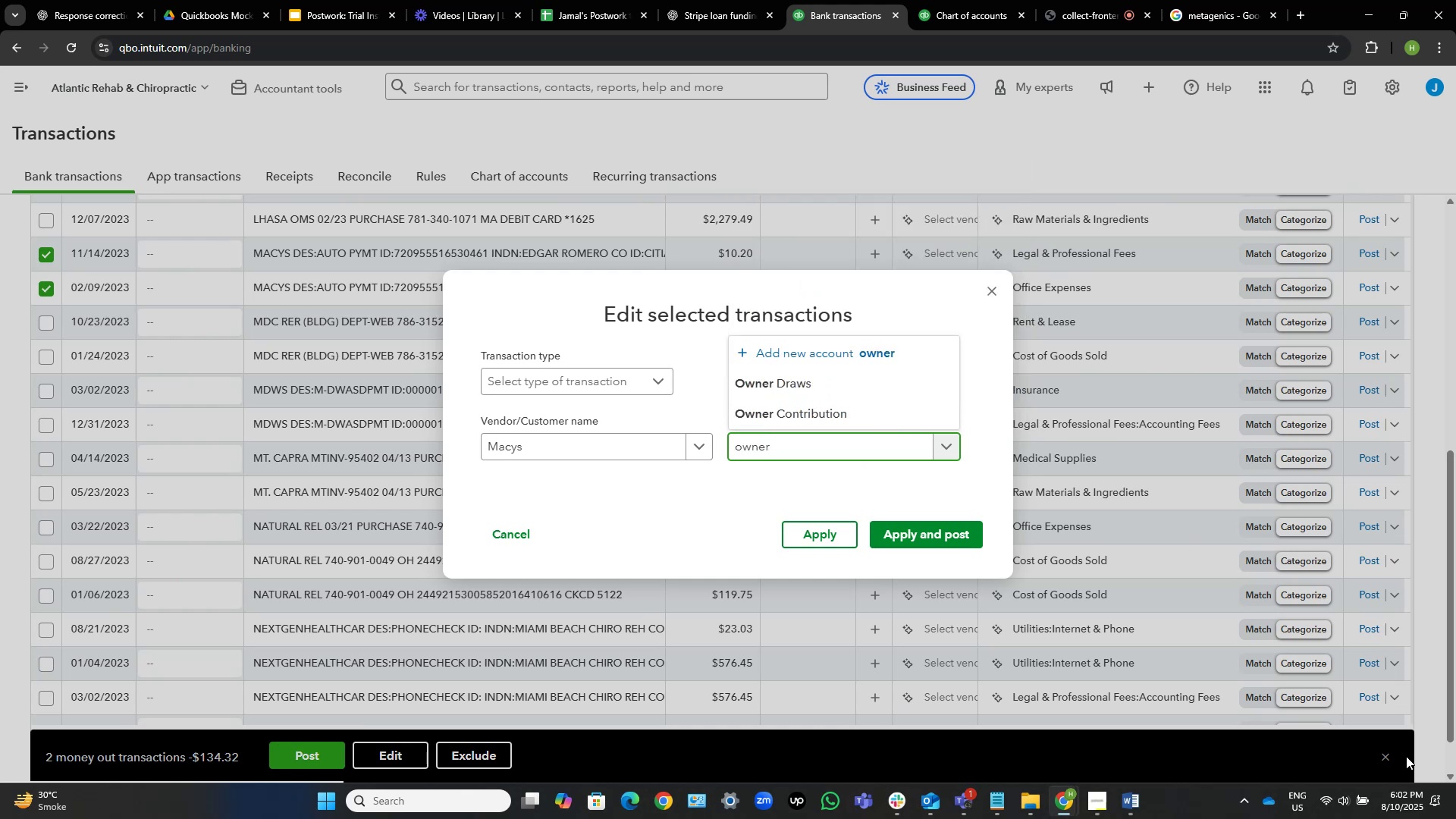 
key(ArrowDown)
 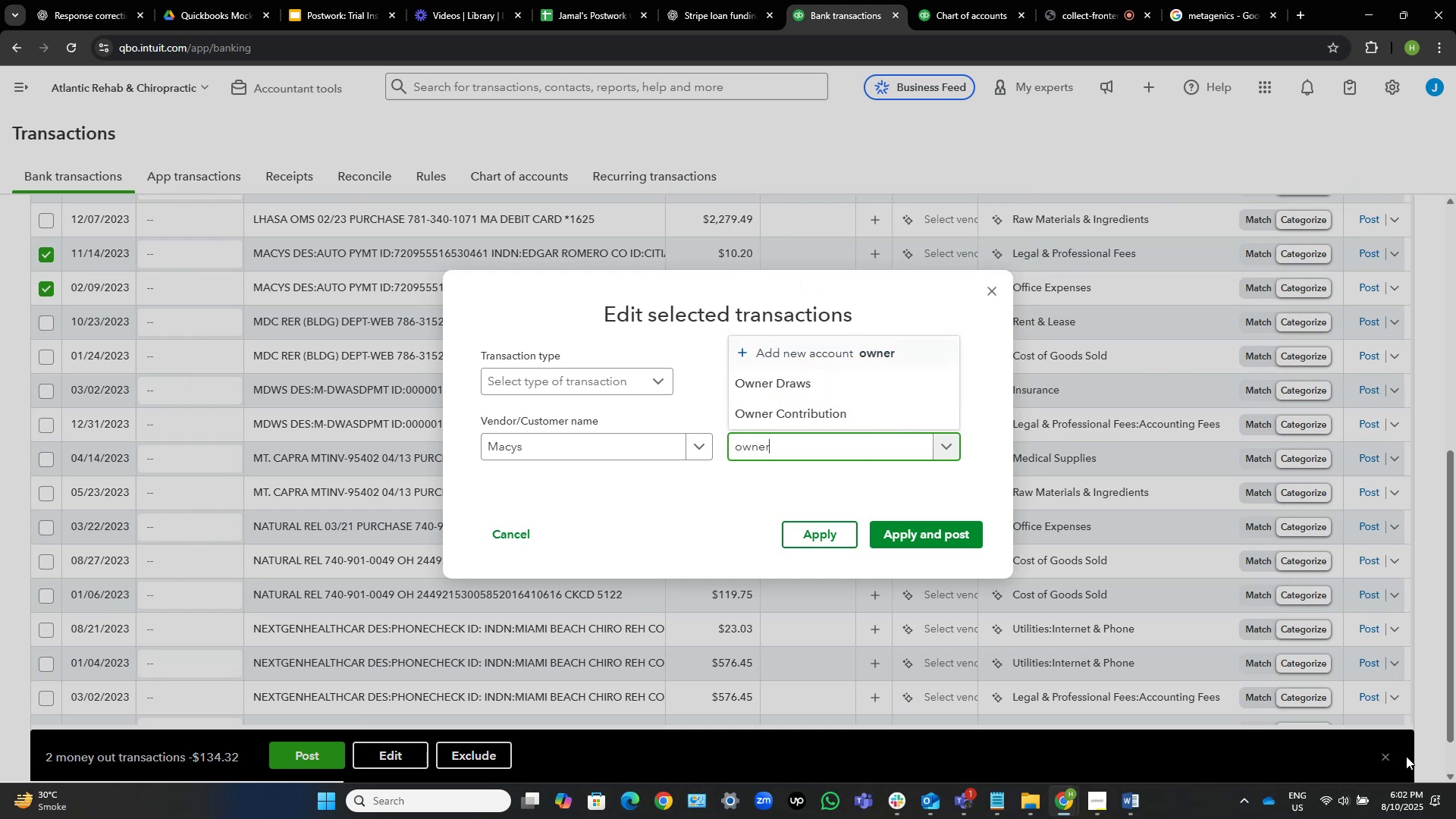 
key(ArrowDown)
 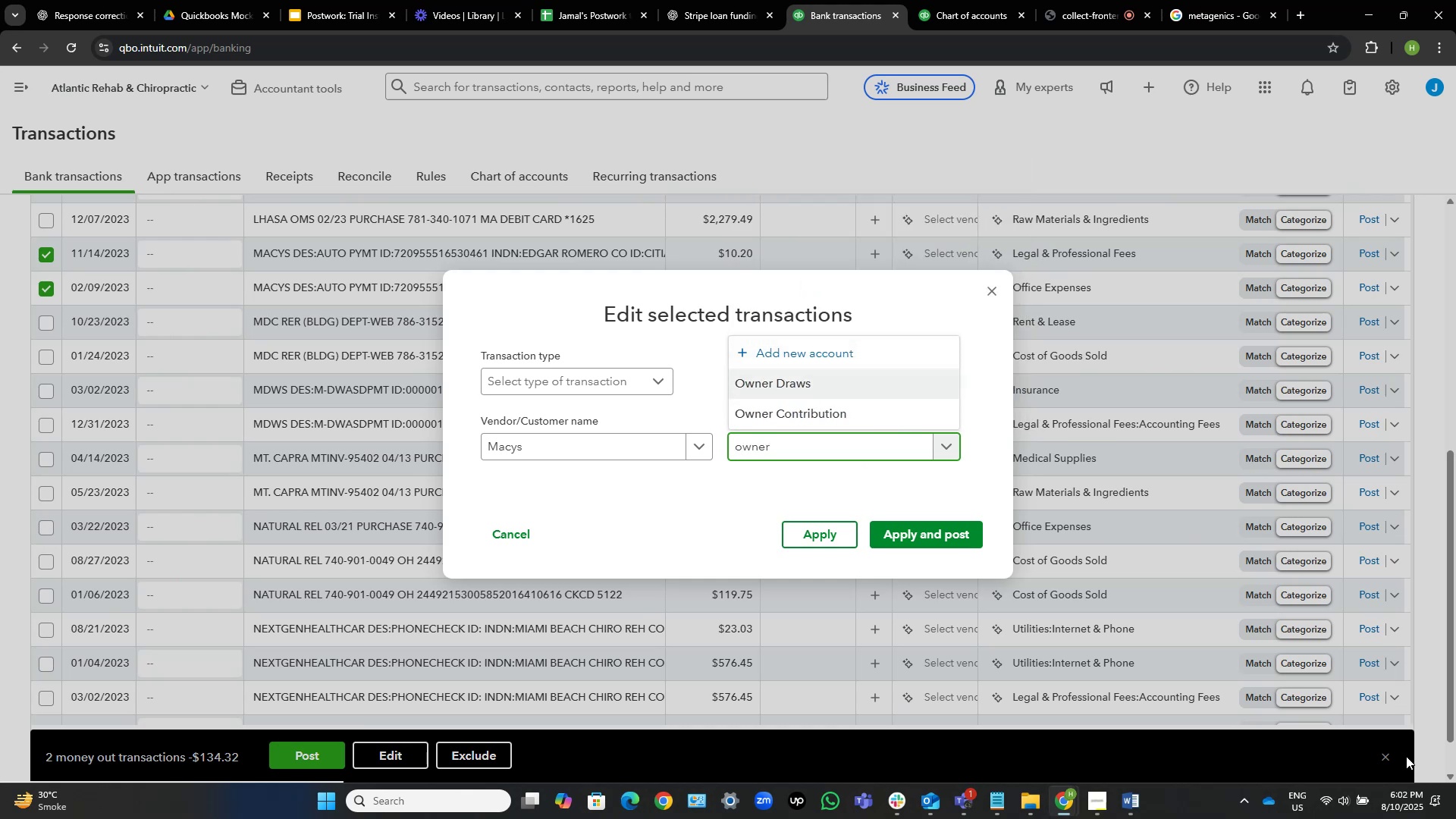 
key(NumpadEnter)
 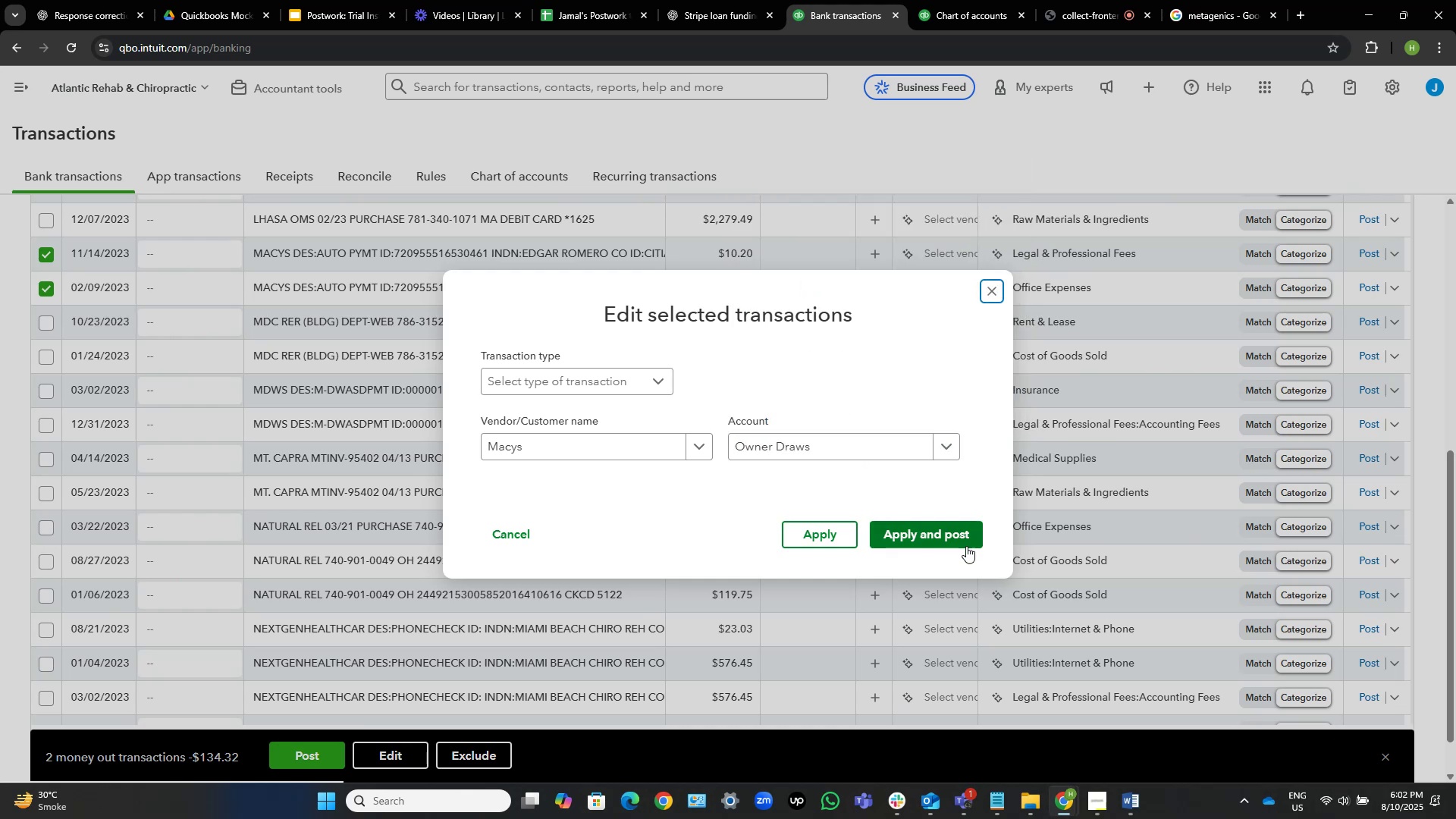 
left_click([965, 535])
 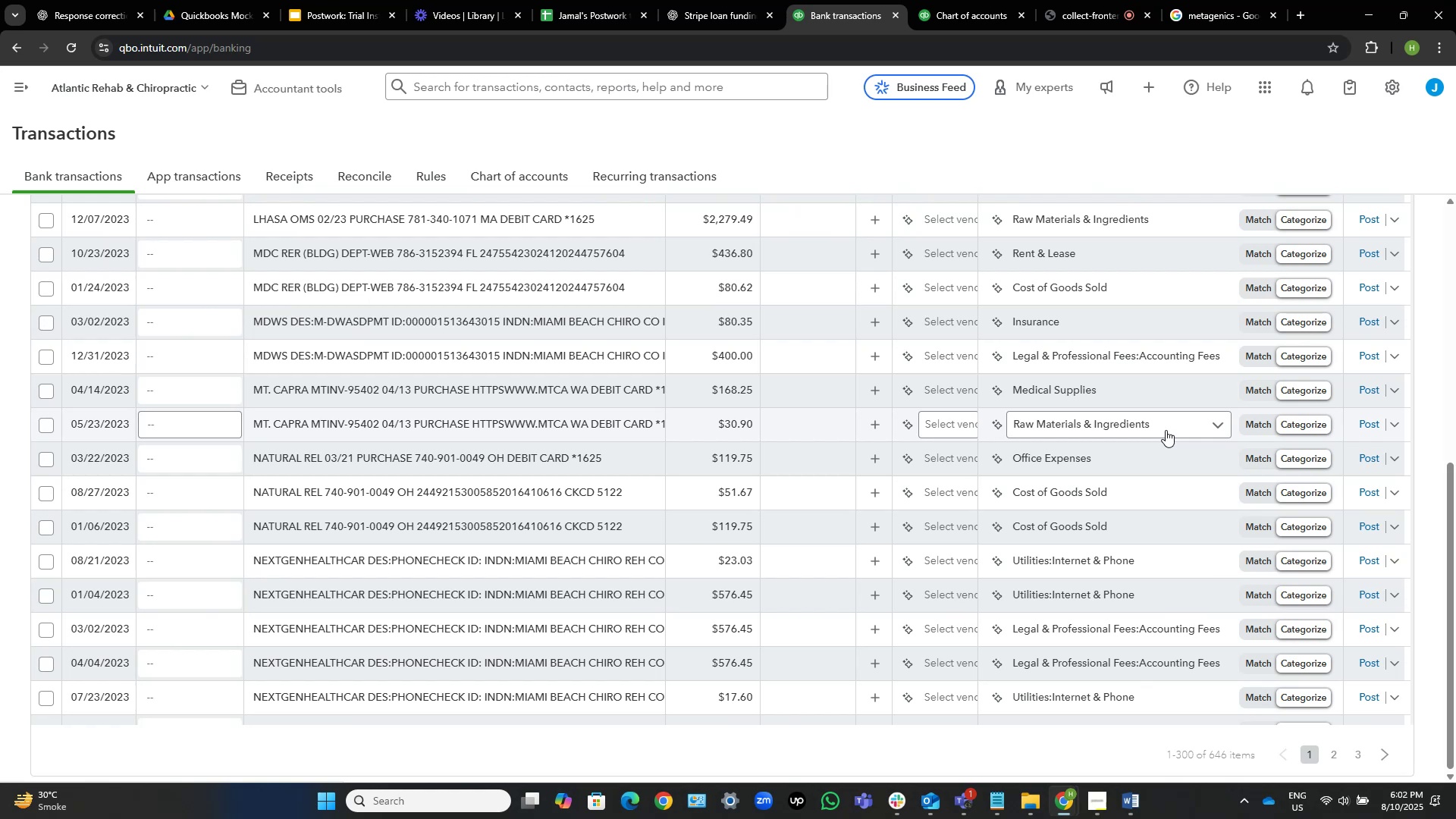 
wait(35.31)
 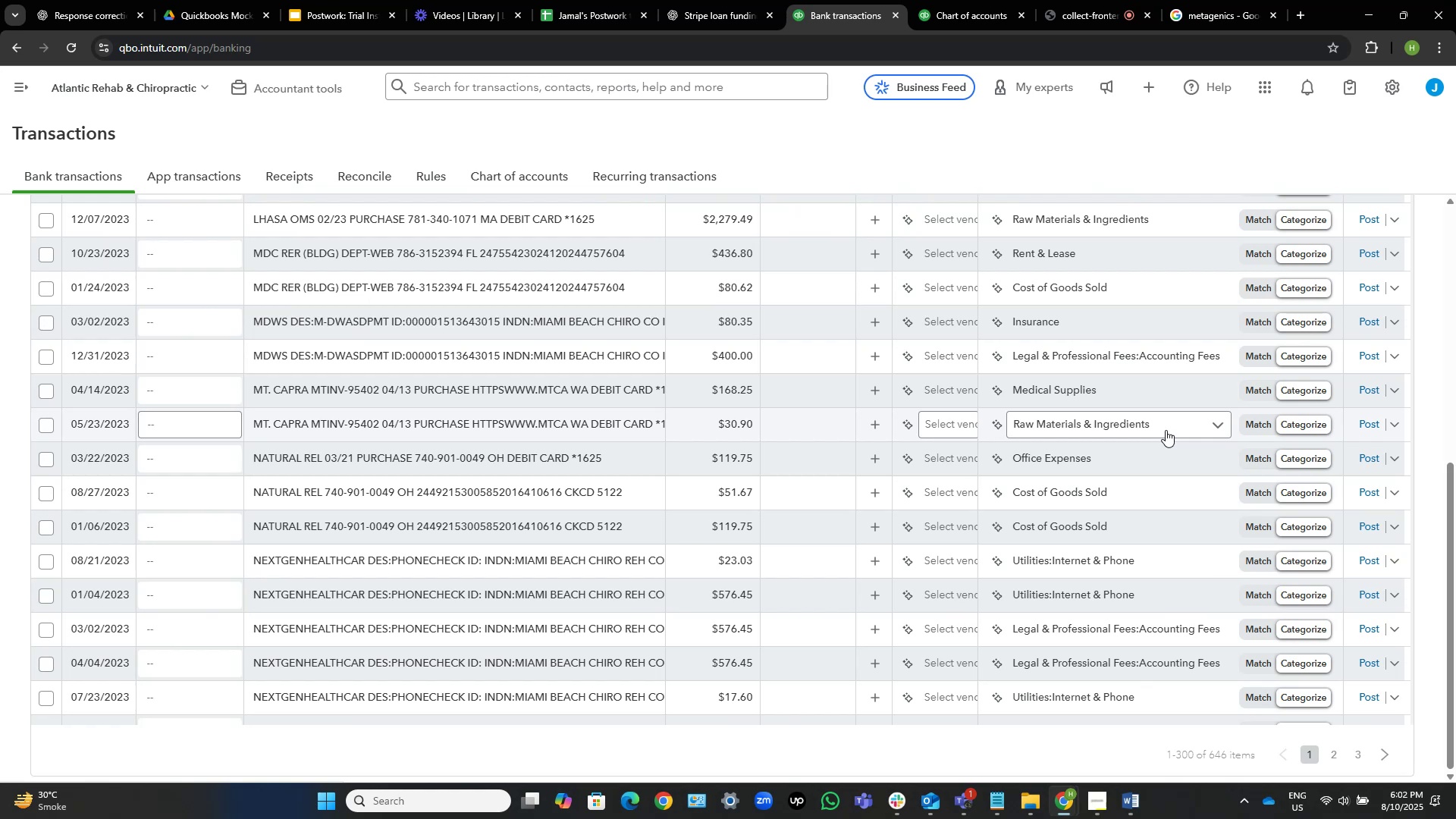 
scroll: coordinate [800, 329], scroll_direction: down, amount: 1.0
 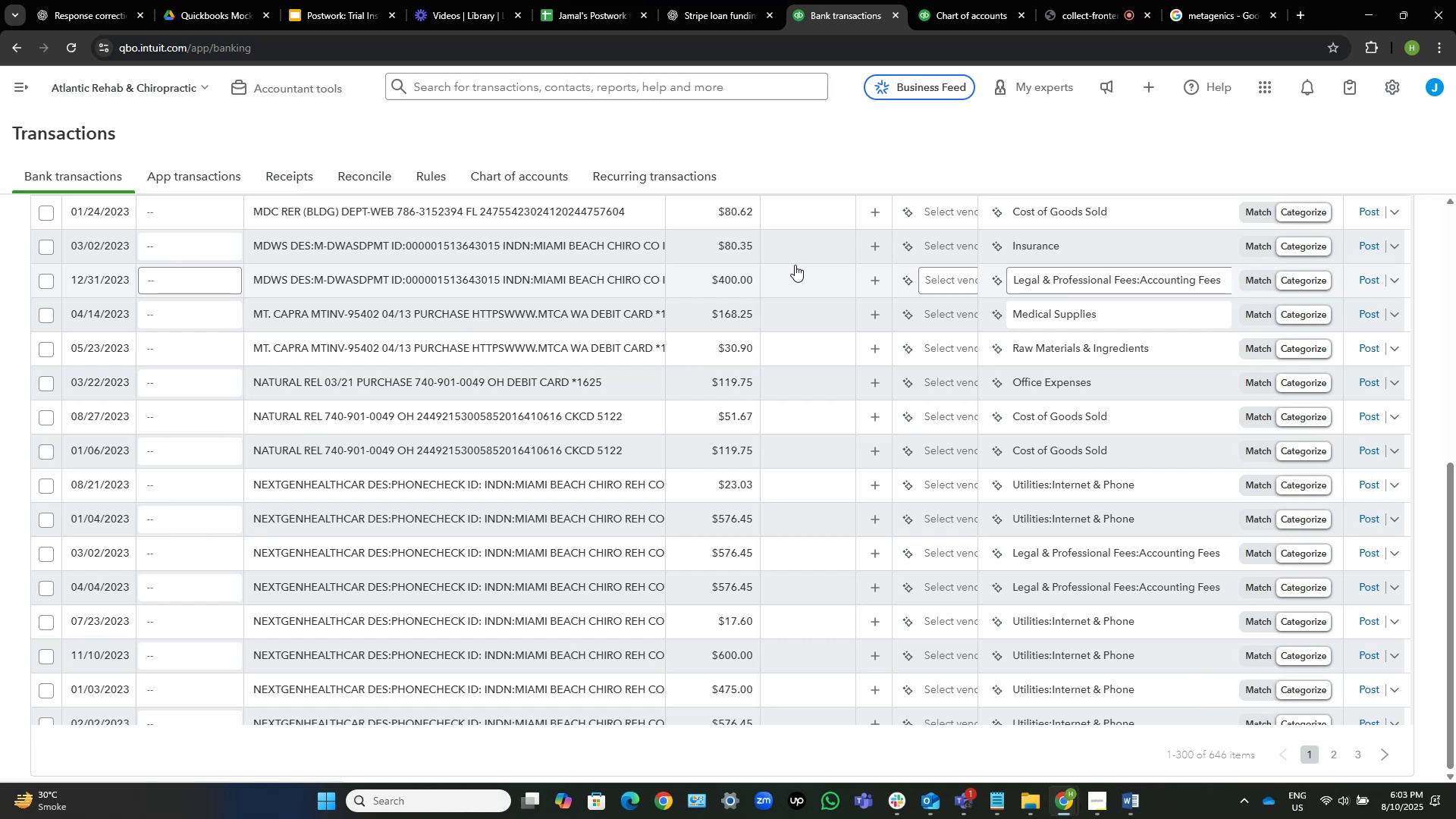 
wait(26.19)
 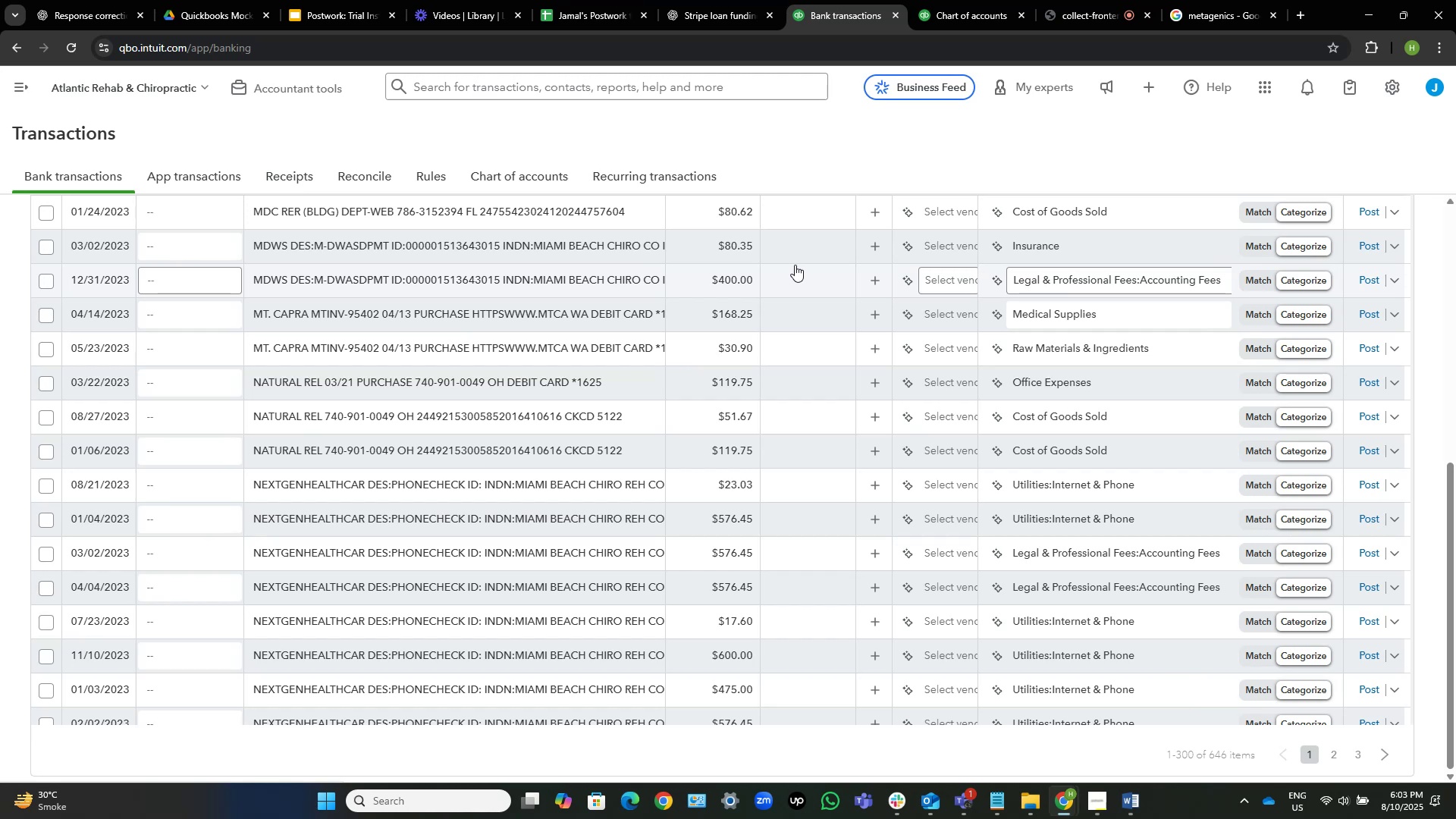 
scroll: coordinate [577, 389], scroll_direction: down, amount: 3.0
 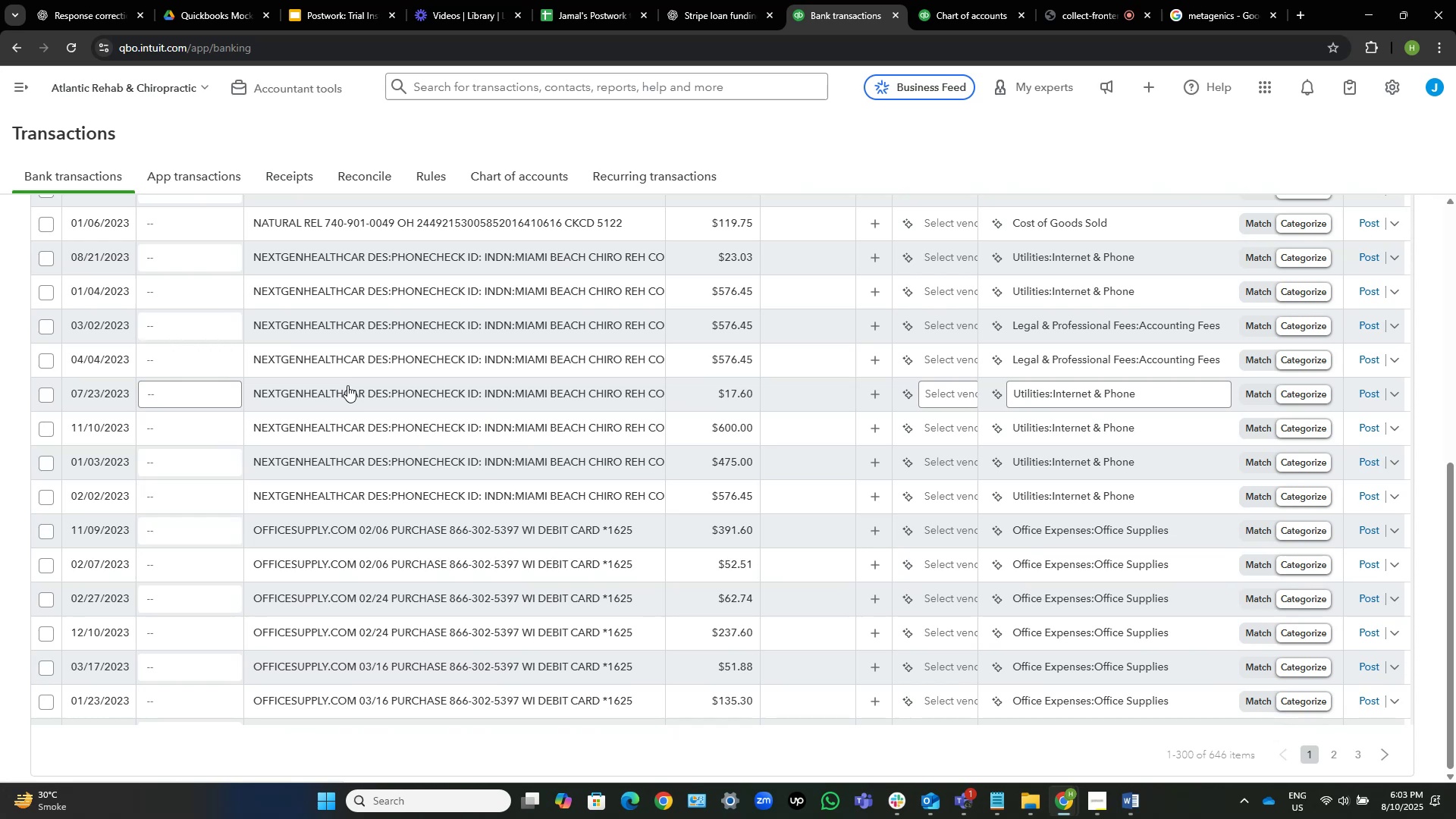 
wait(7.73)
 